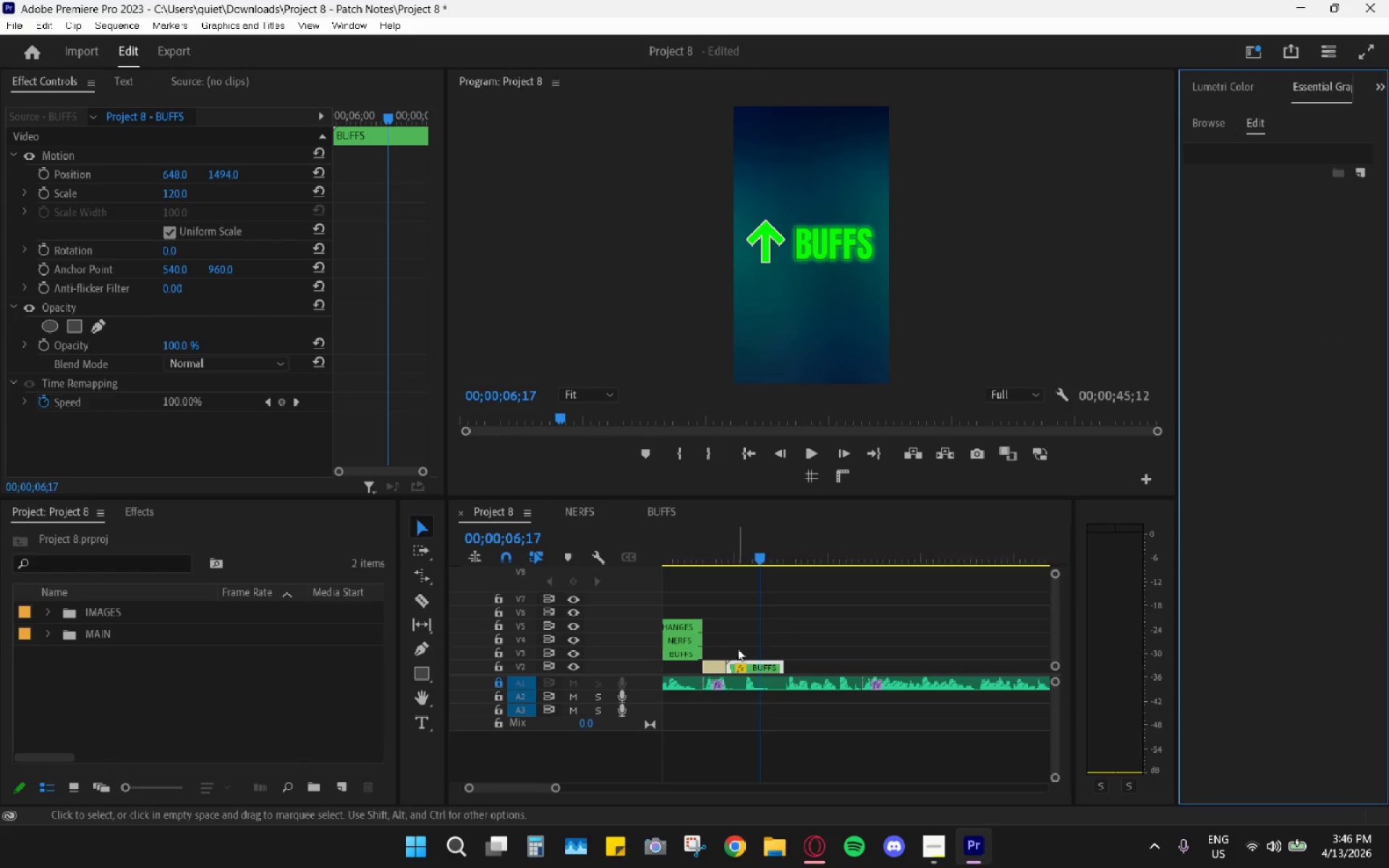 
left_click([749, 663])
 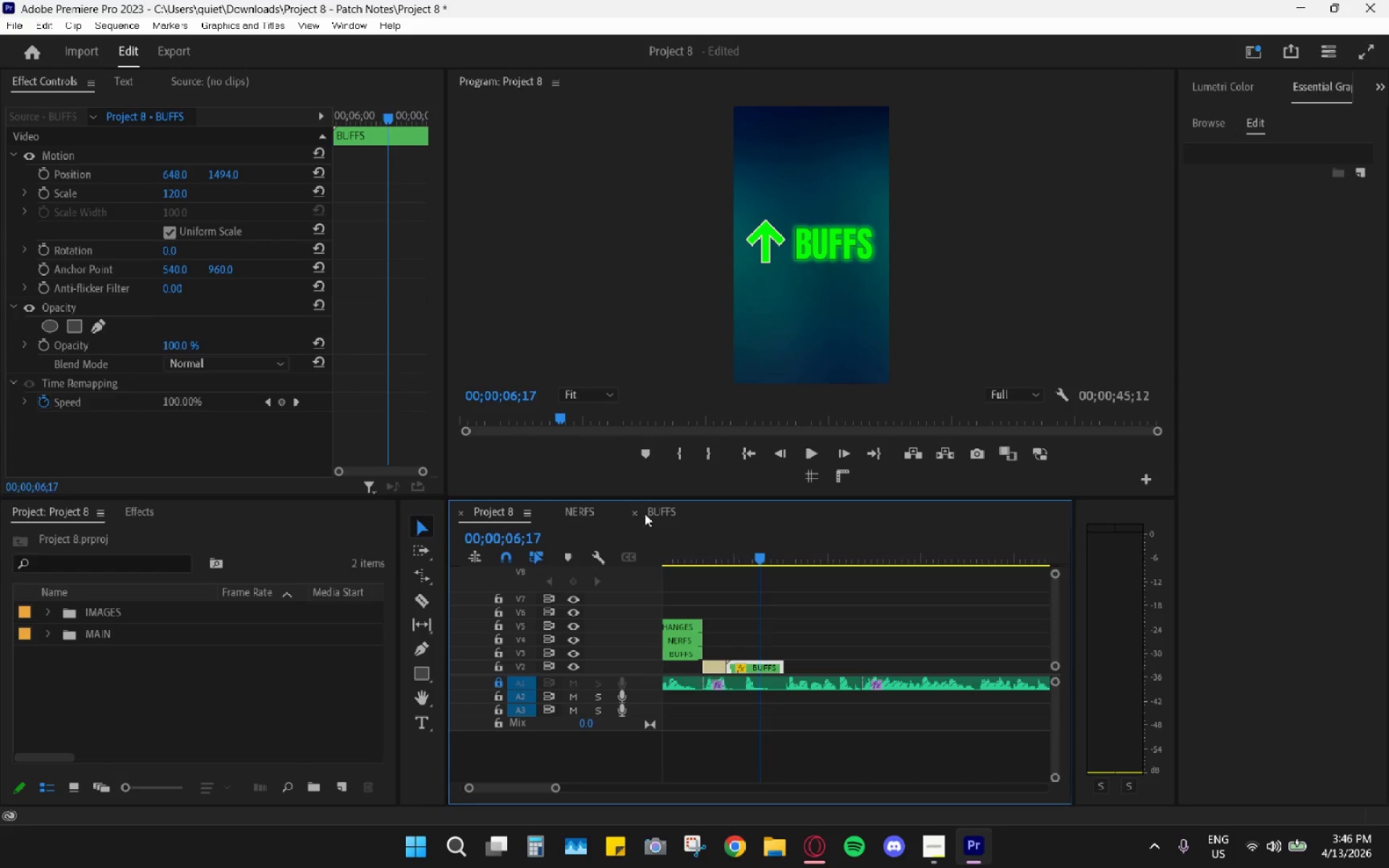 
left_click([662, 516])
 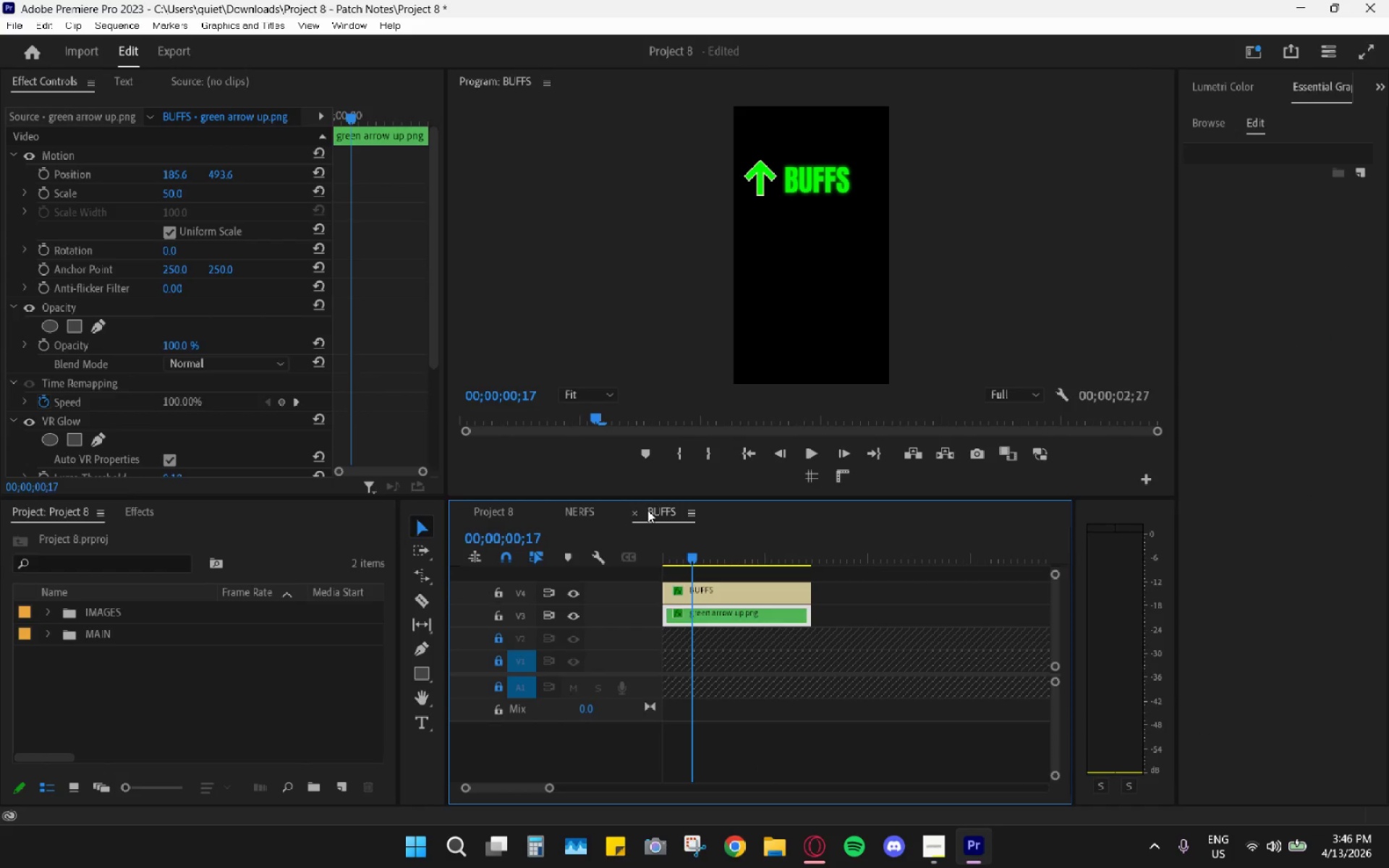 
left_click([633, 514])
 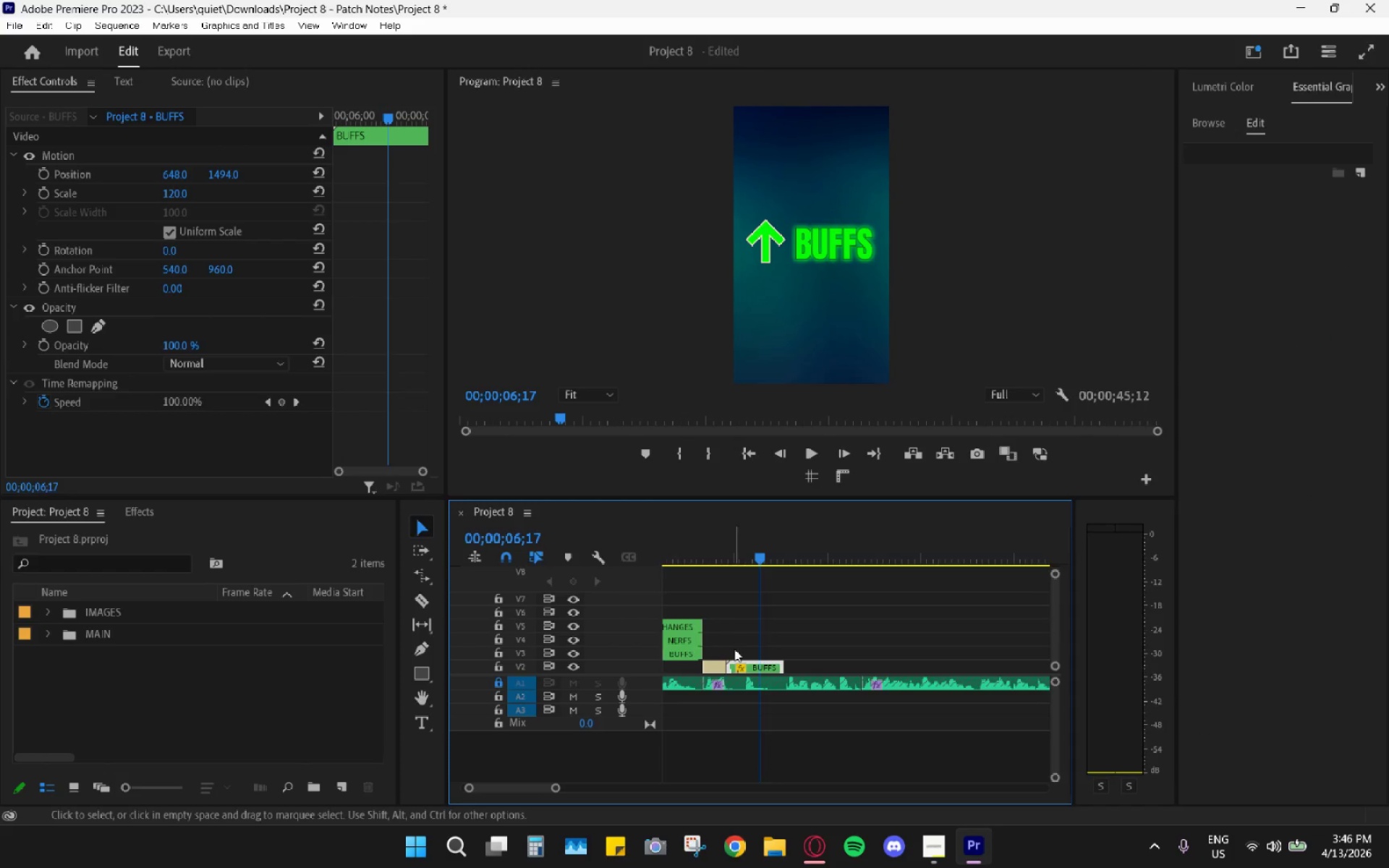 
double_click([744, 663])
 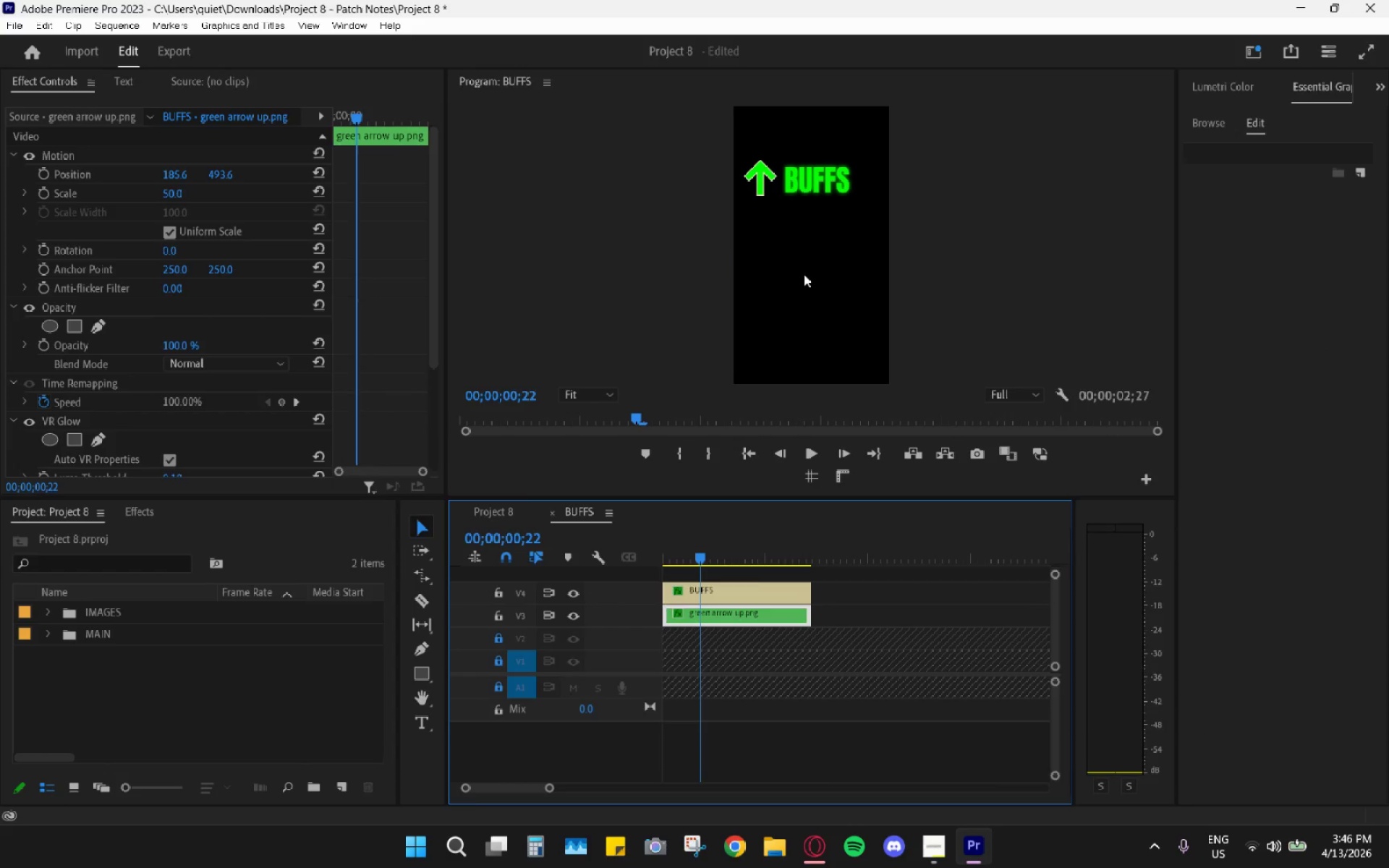 
left_click([752, 624])
 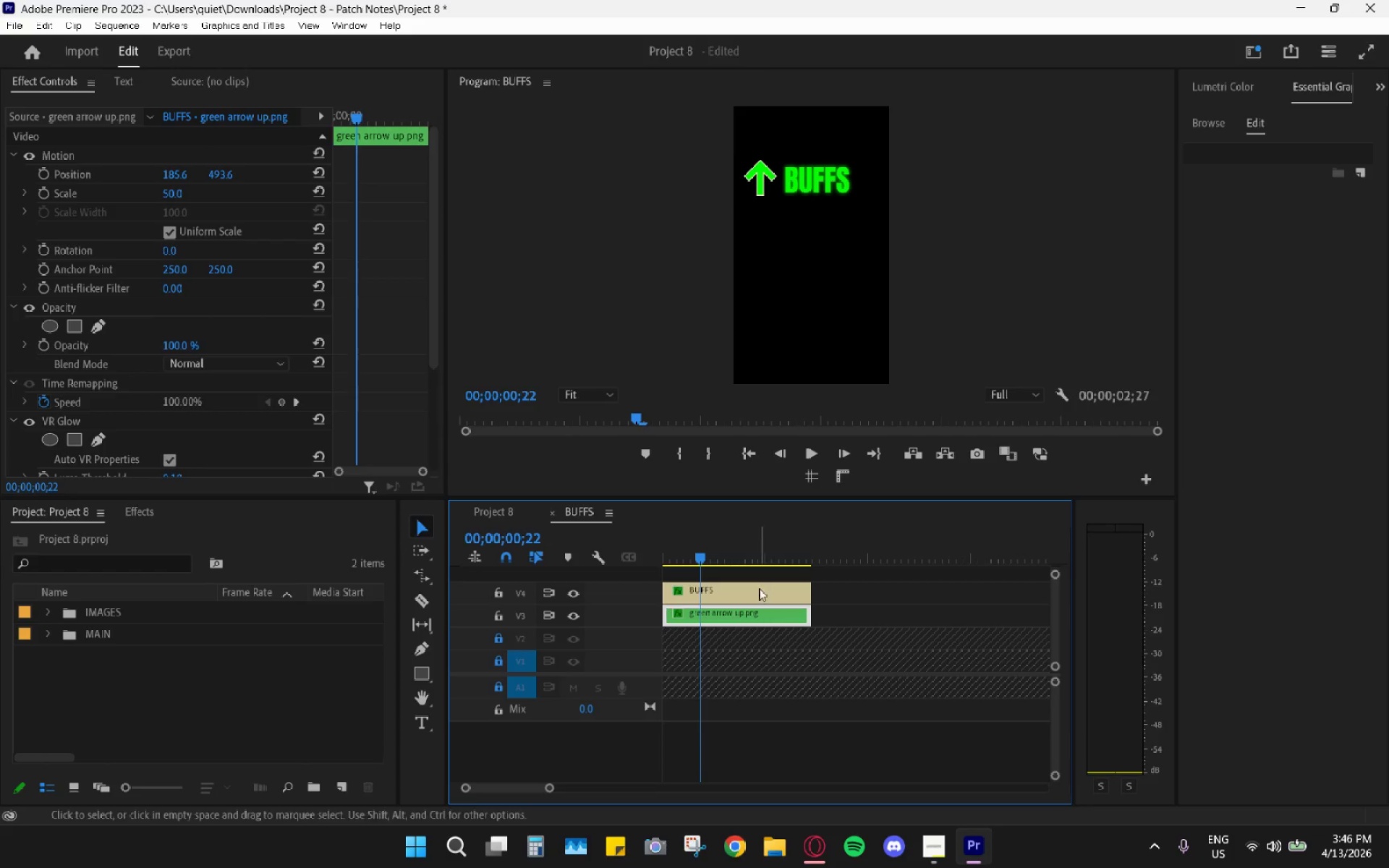 
left_click([757, 597])
 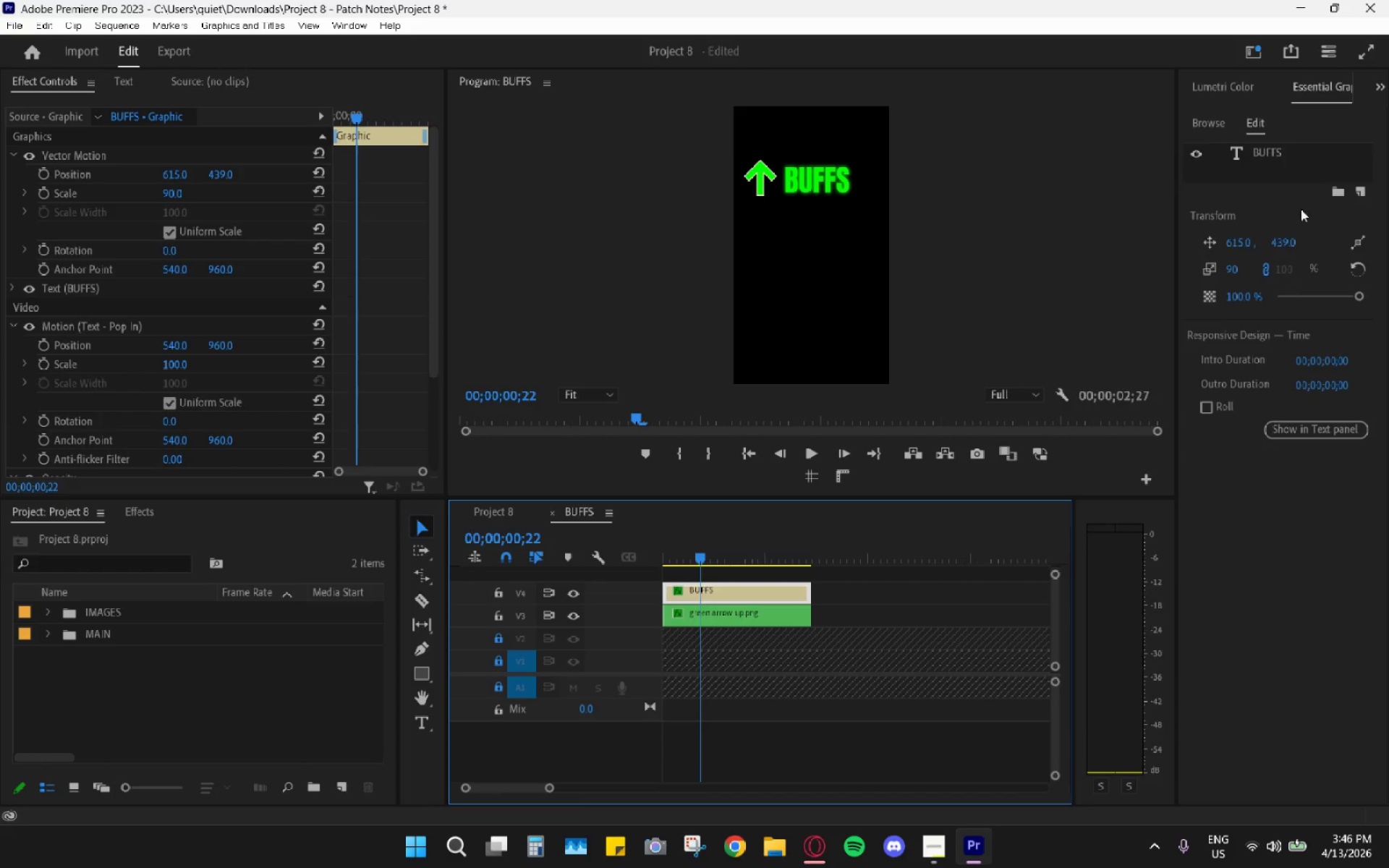 
left_click([1291, 150])
 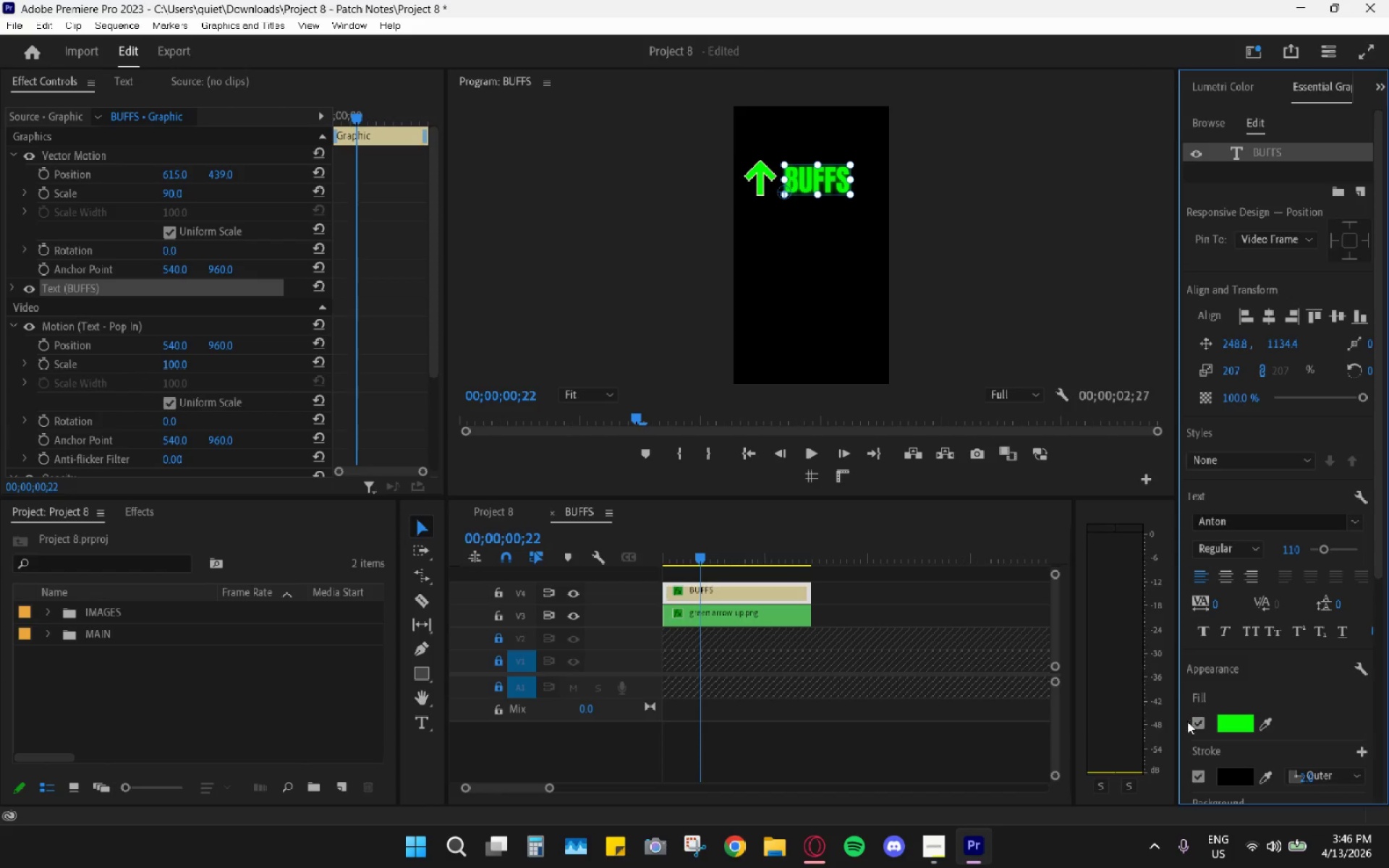 
scroll: coordinate [1218, 687], scroll_direction: down, amount: 4.0
 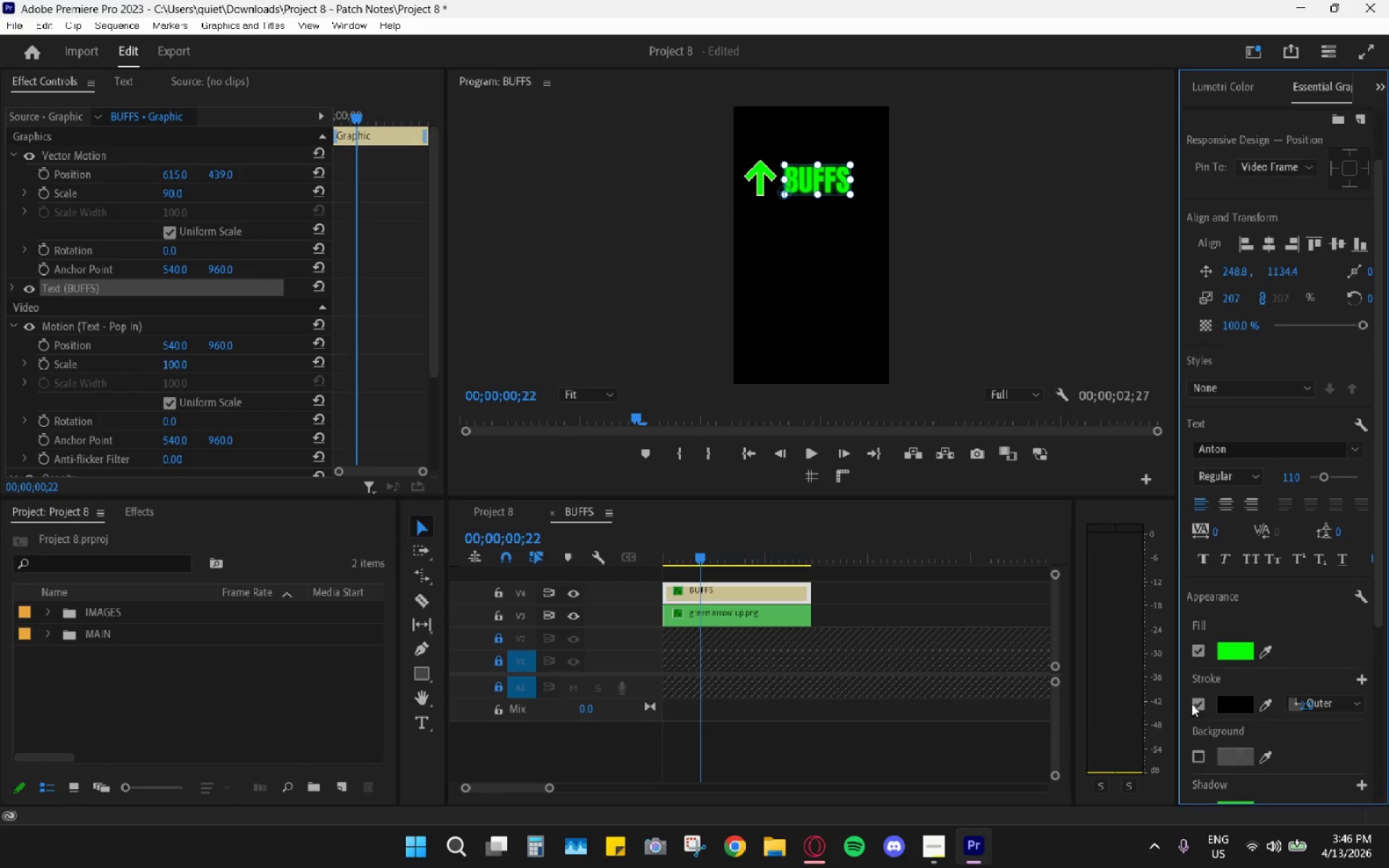 
left_click([1198, 705])
 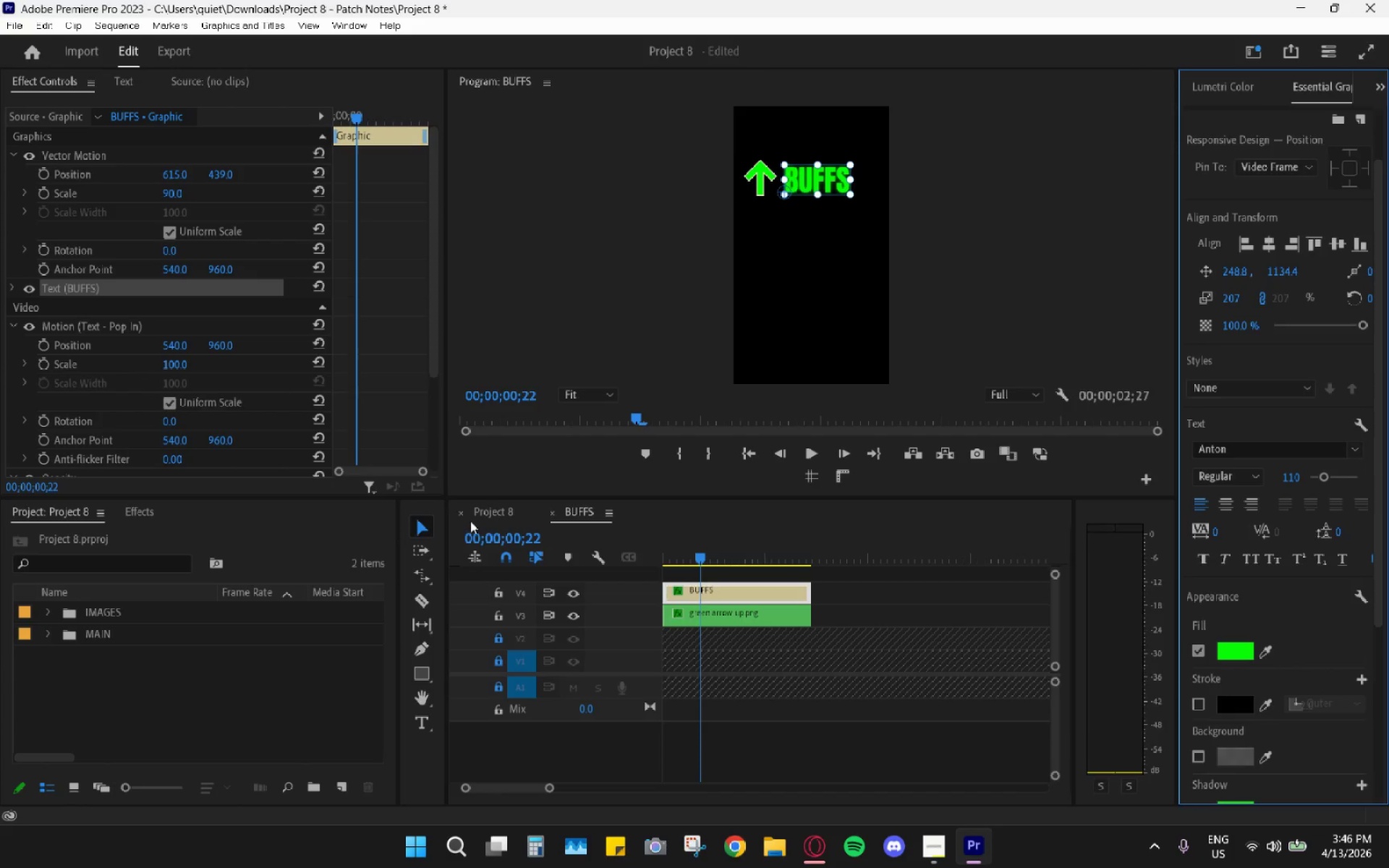 
mouse_move([506, 514])
 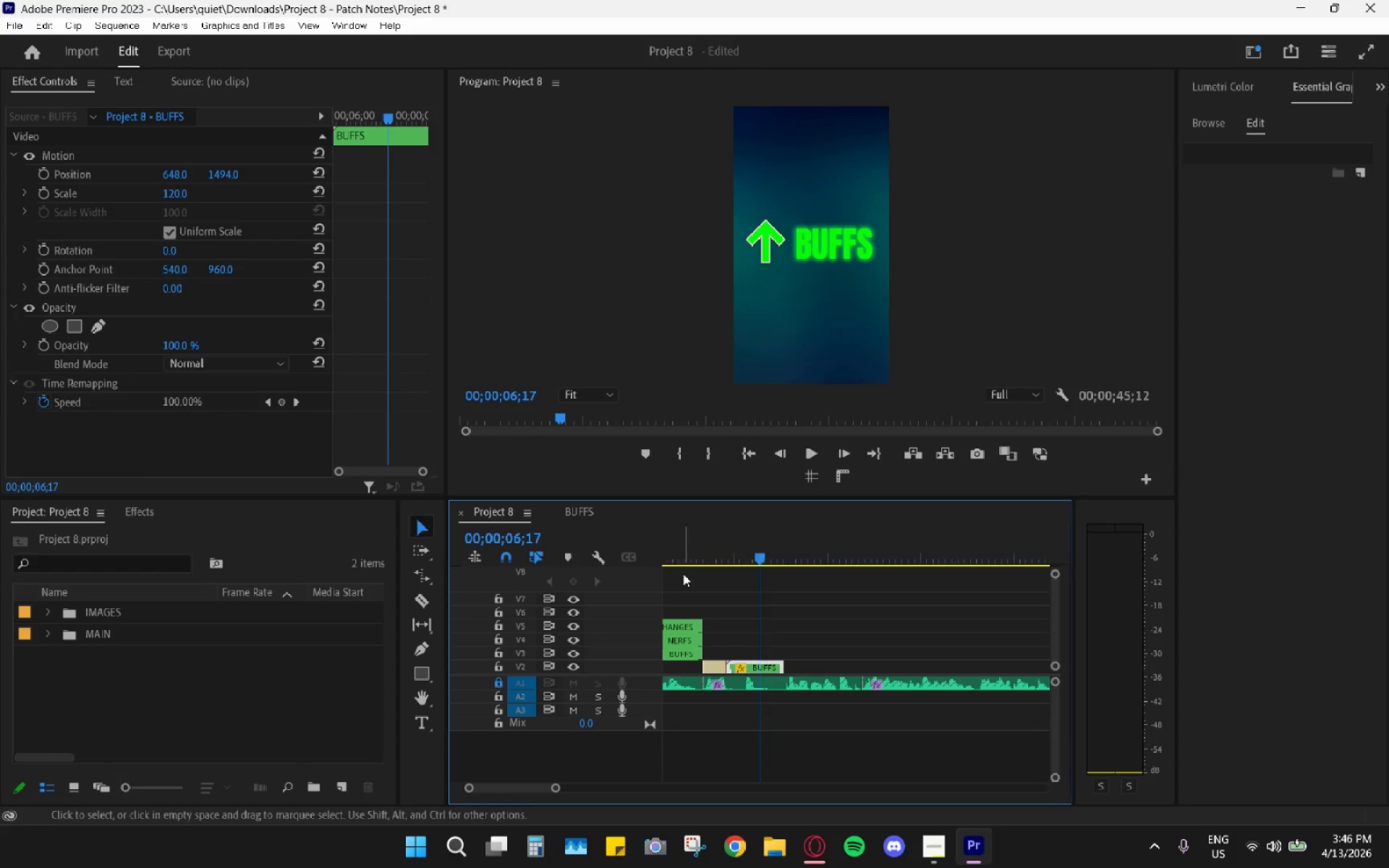 
left_click_drag(start_coordinate=[687, 549], to_coordinate=[768, 587])
 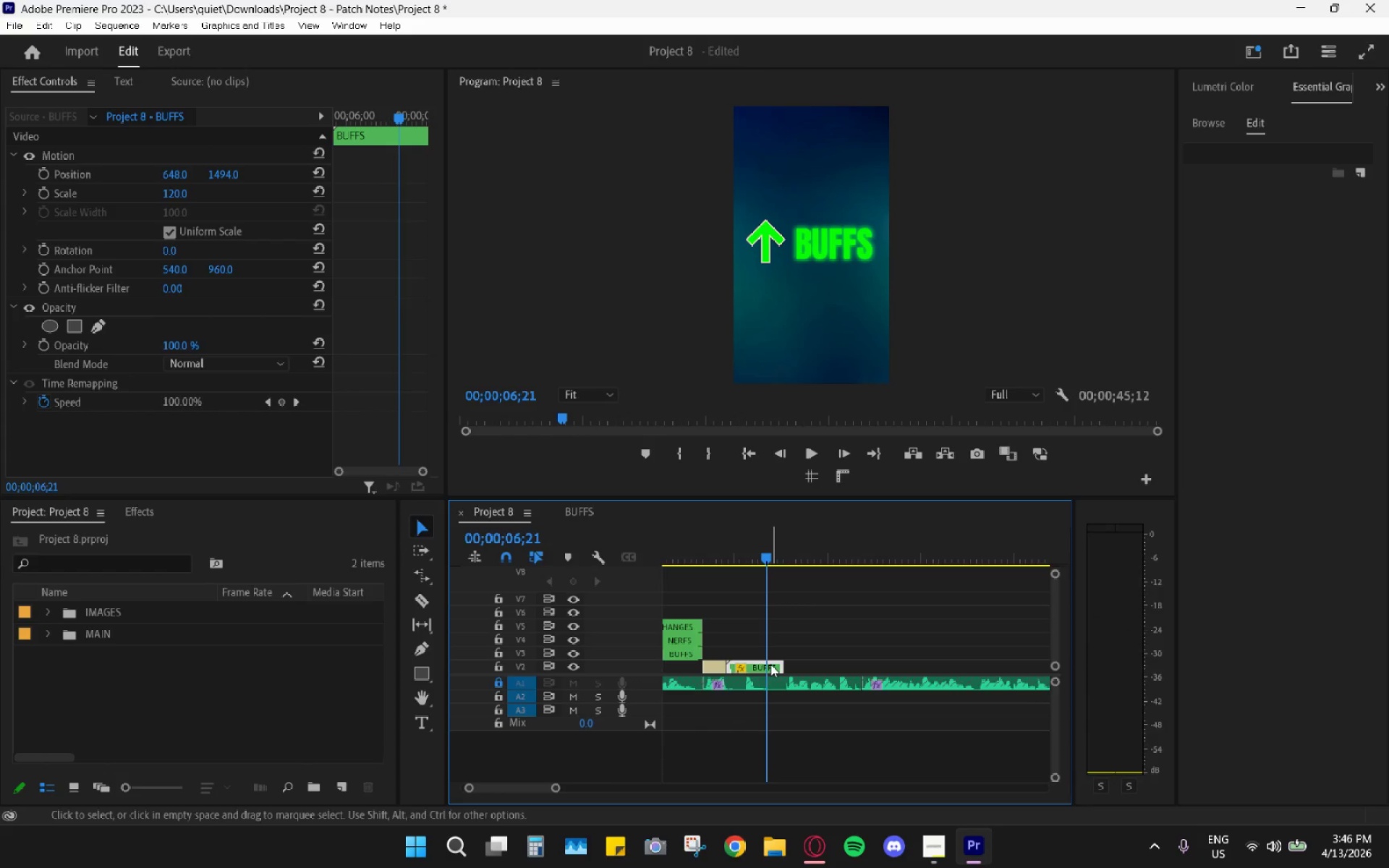 
double_click([770, 664])
 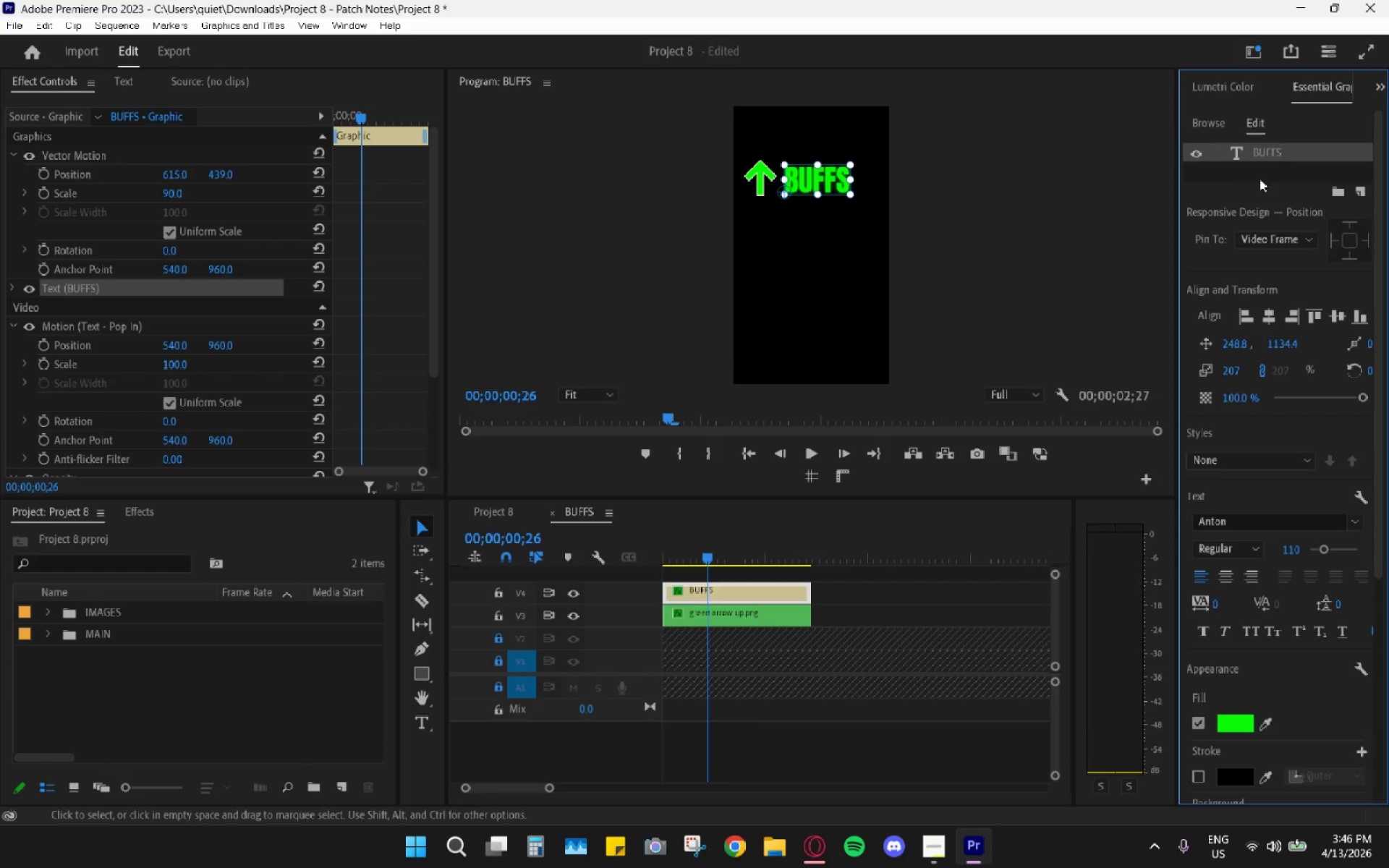 
scroll: coordinate [1294, 684], scroll_direction: down, amount: 5.0
 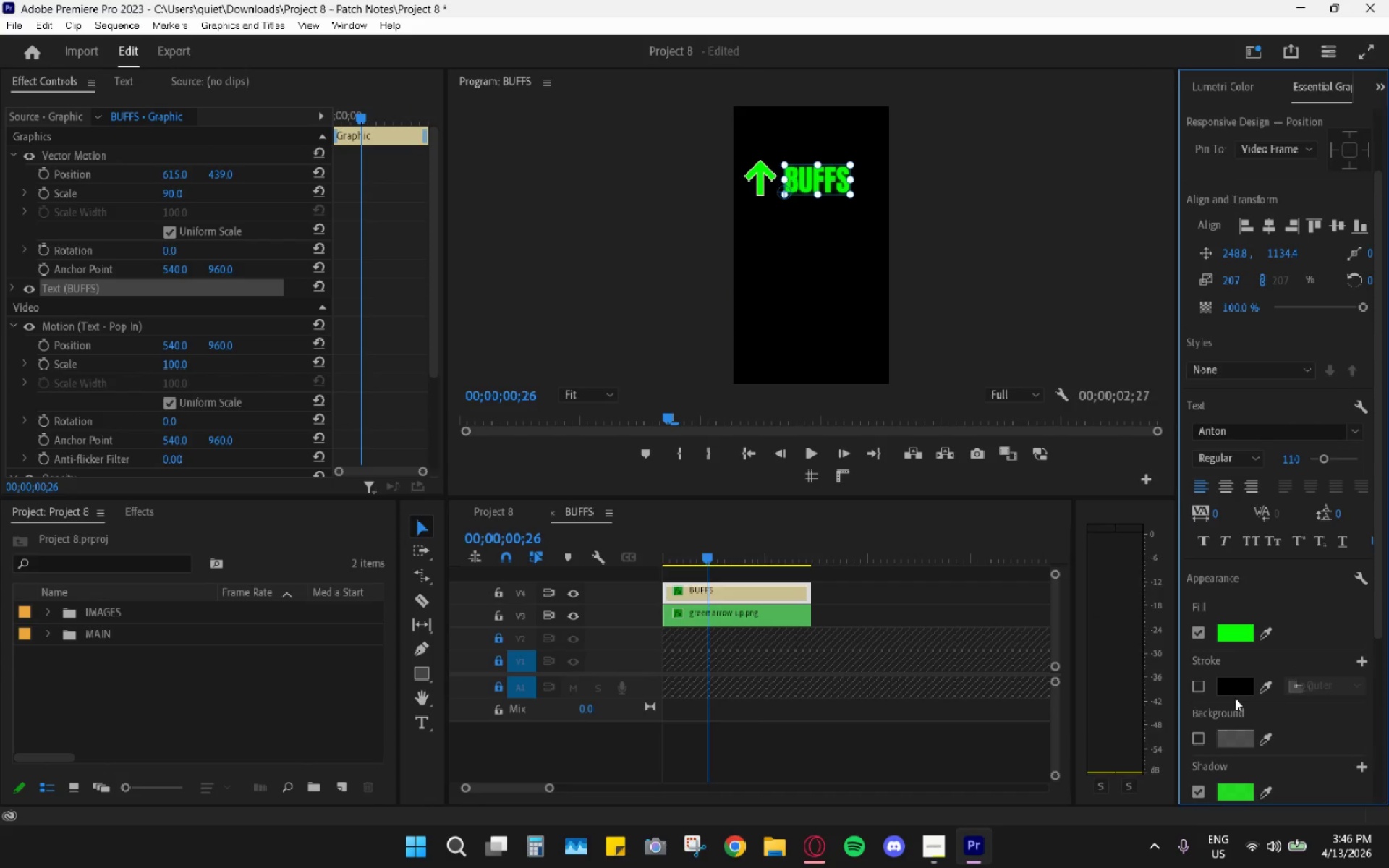 
wait(7.03)
 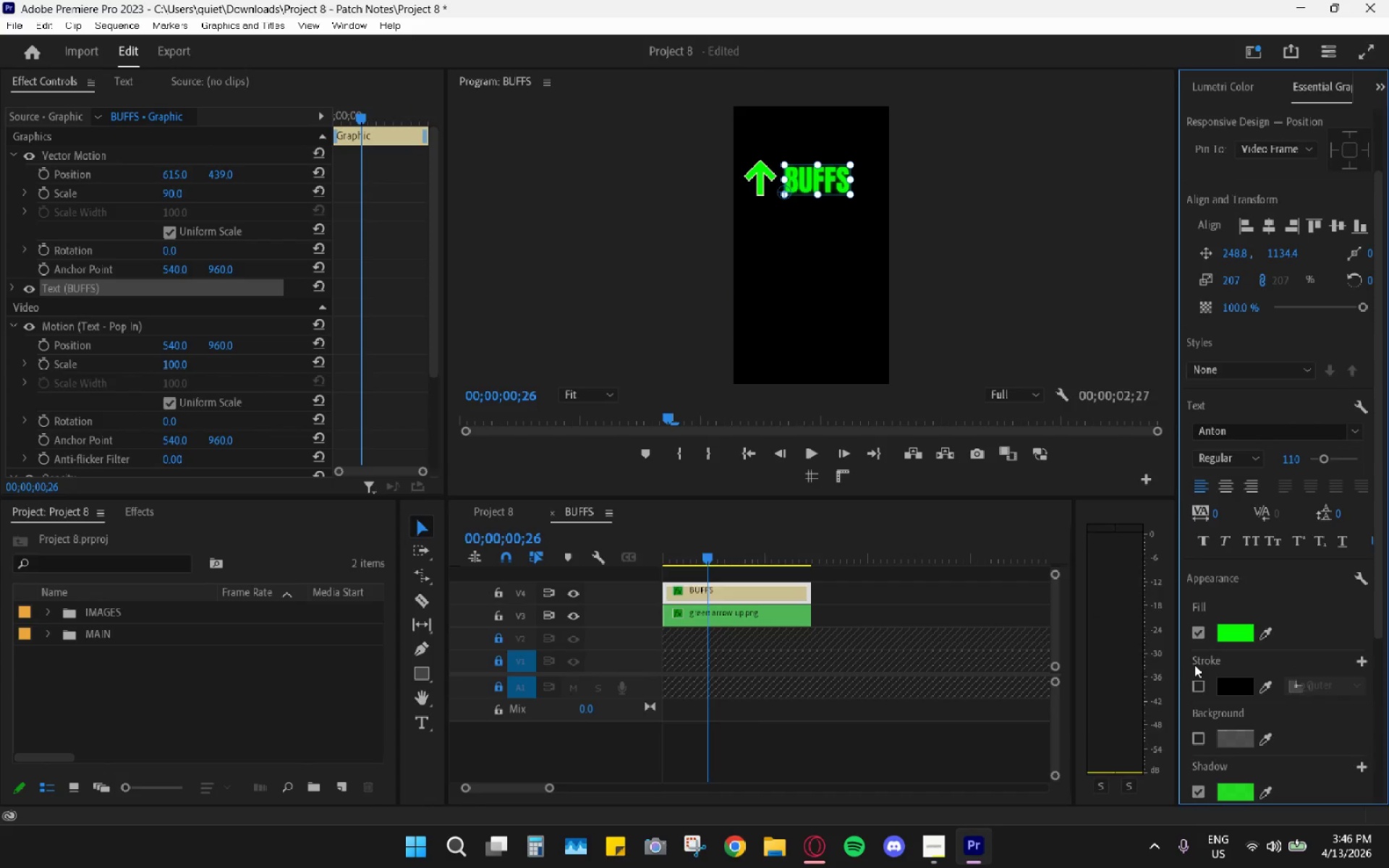 
mouse_move([1278, 483])
 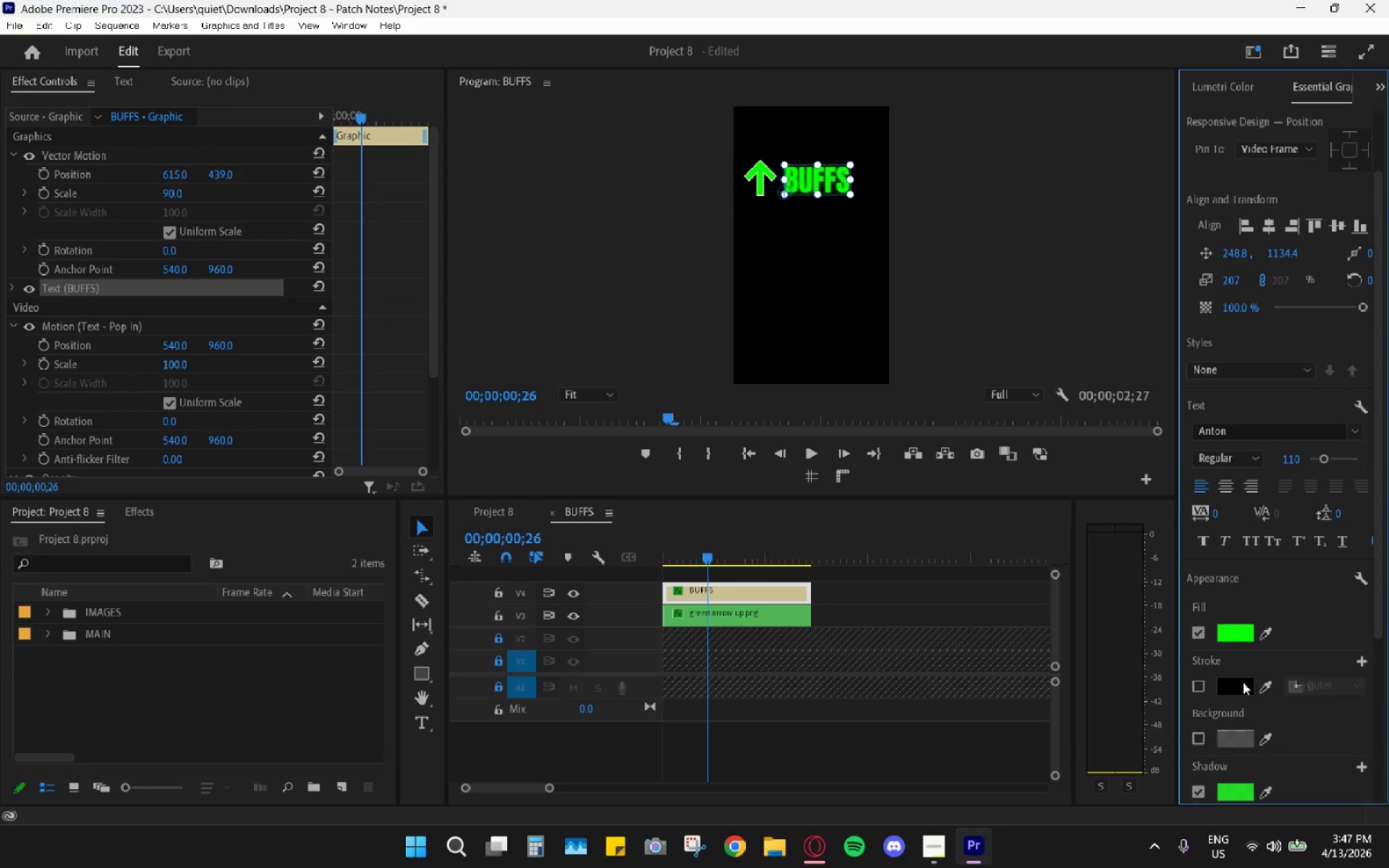 
left_click([1204, 681])
 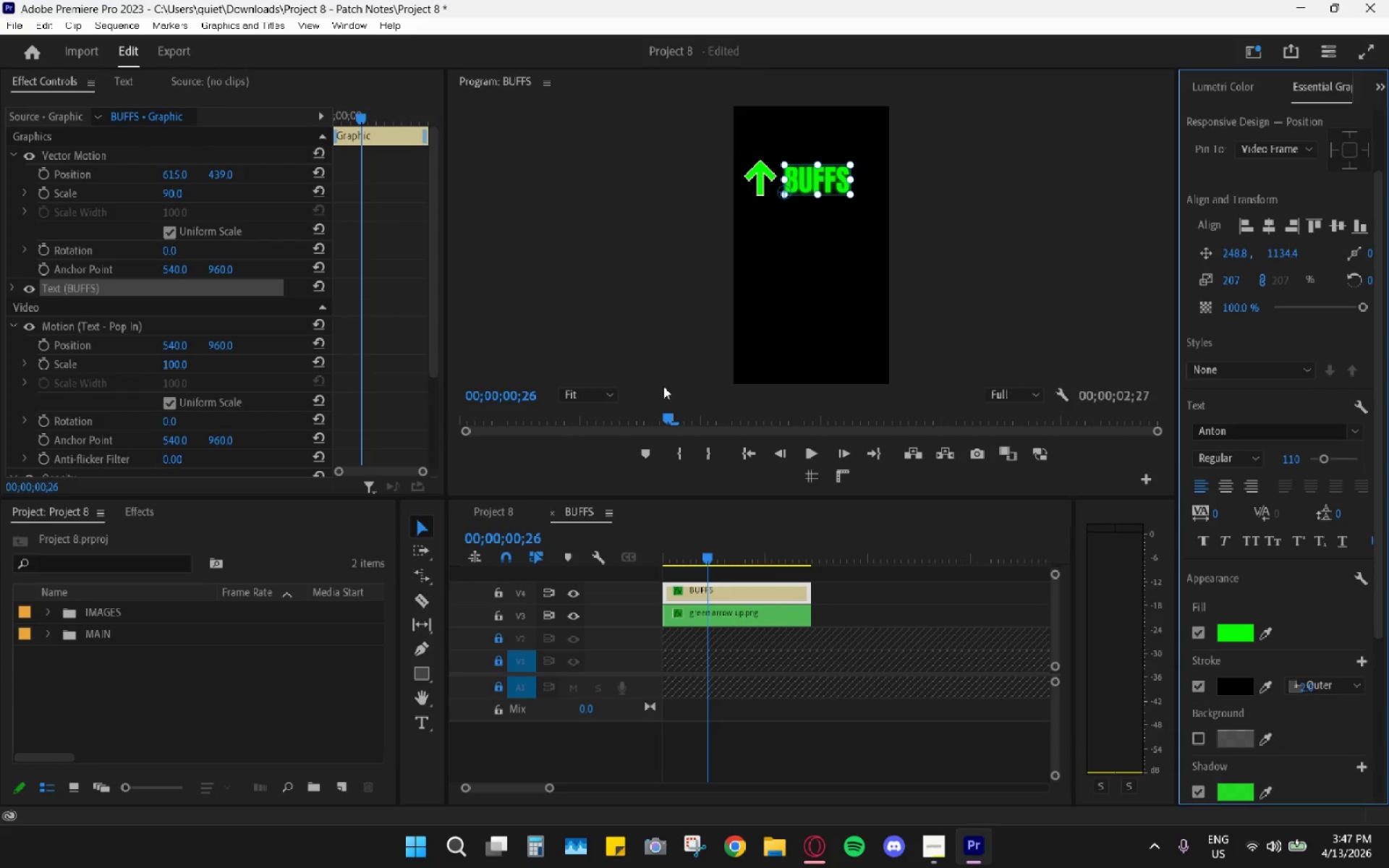 
left_click([496, 514])
 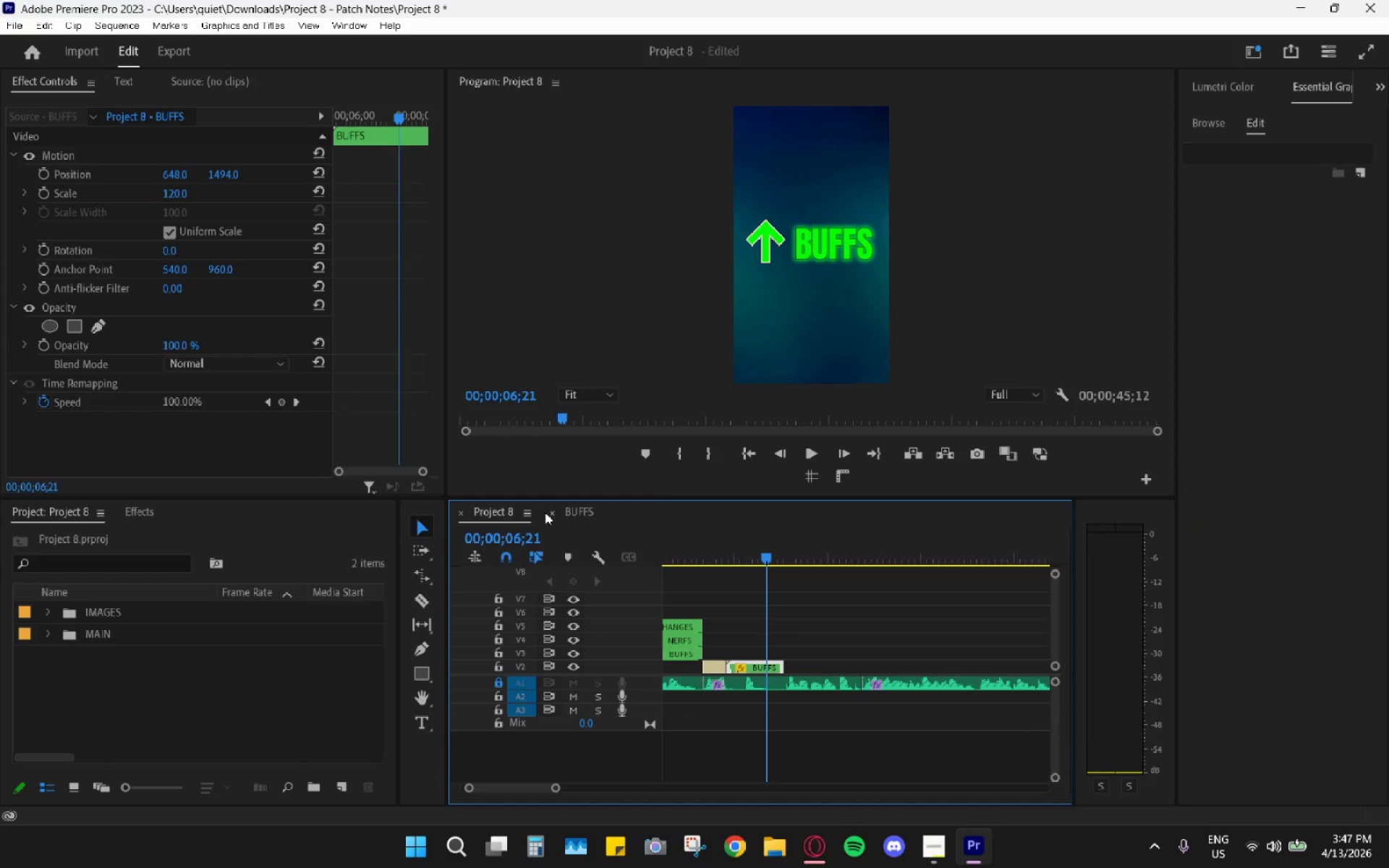 
left_click([550, 514])
 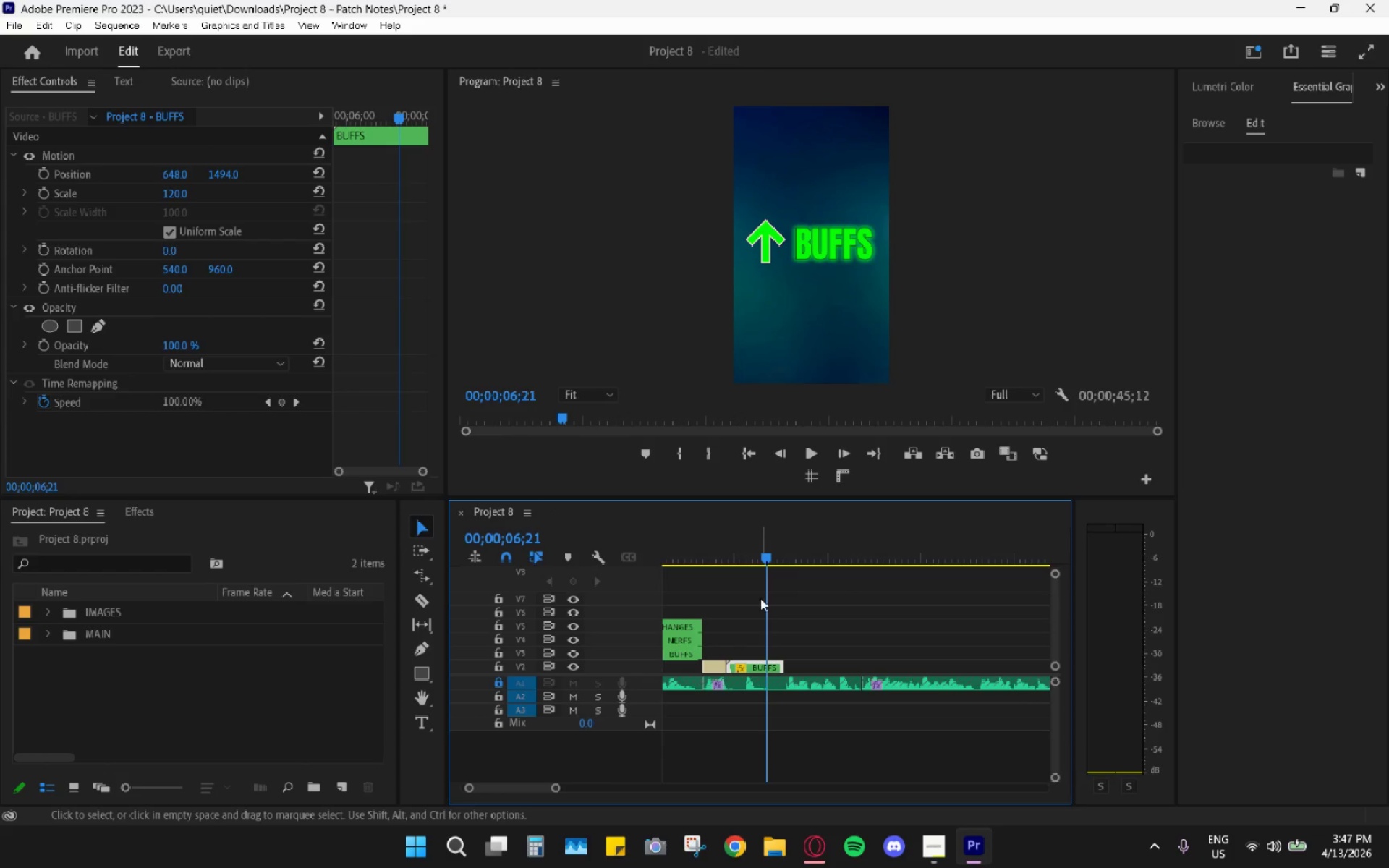 
left_click_drag(start_coordinate=[686, 552], to_coordinate=[614, 553])
 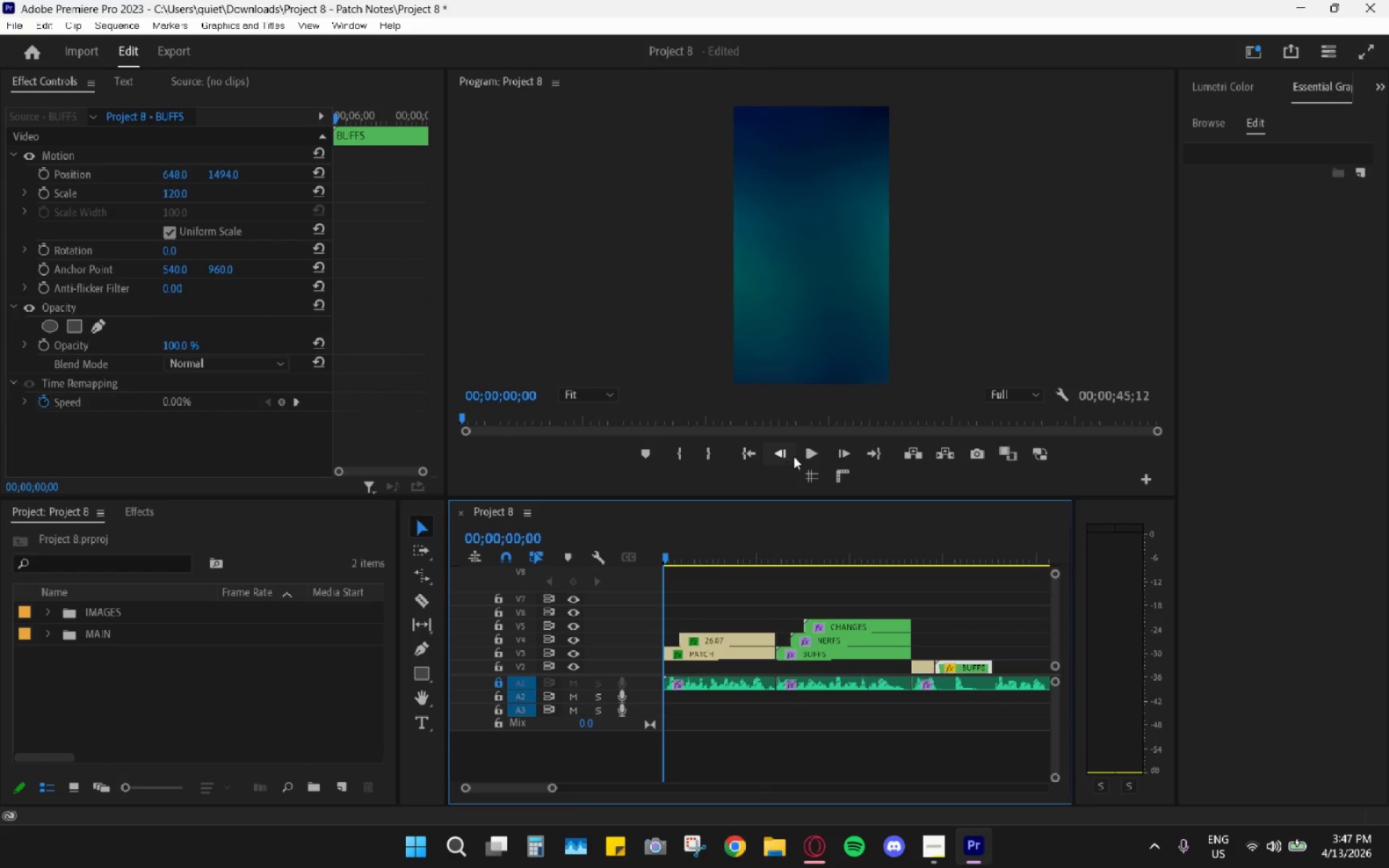 
left_click([799, 453])
 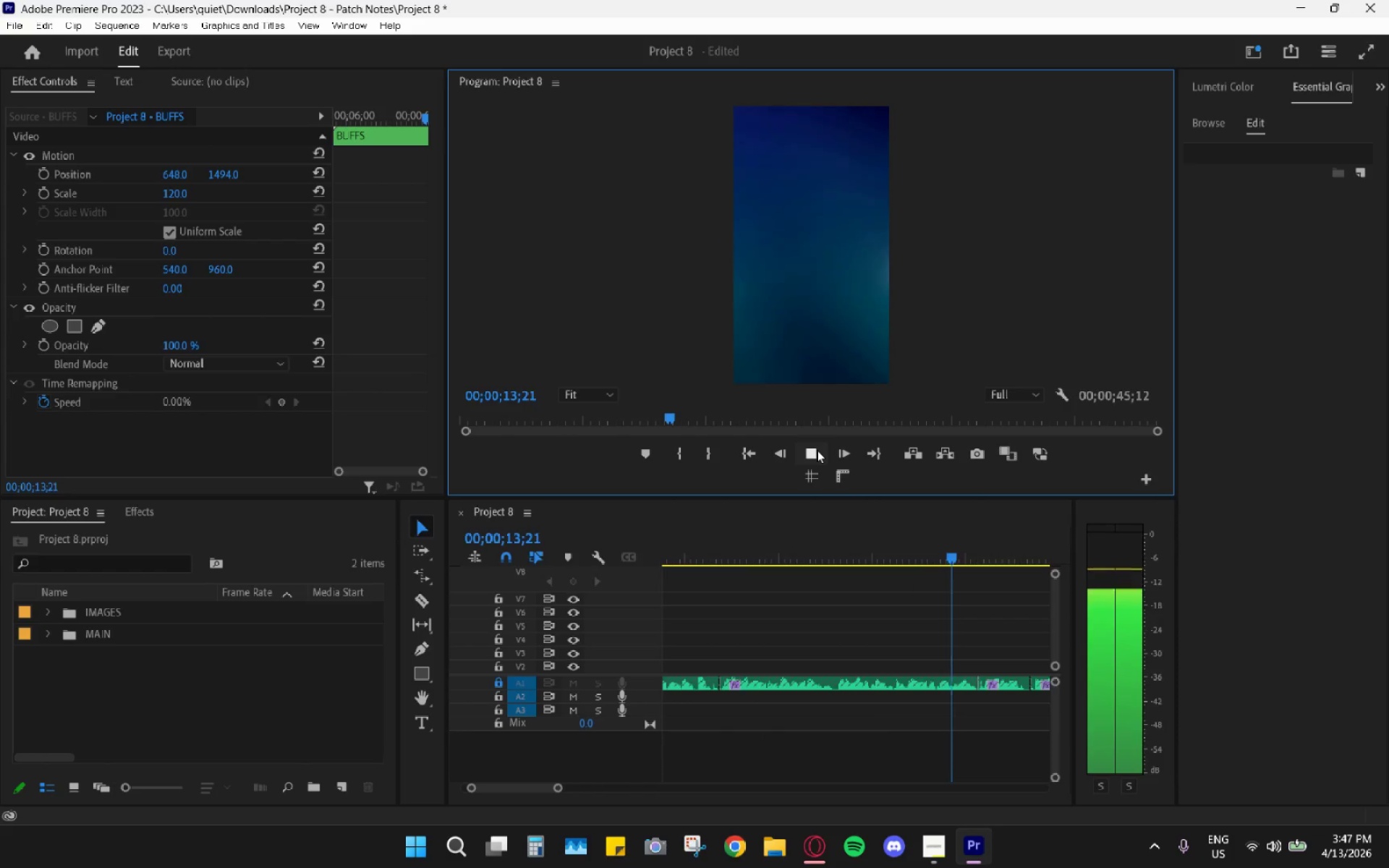 
wait(18.97)
 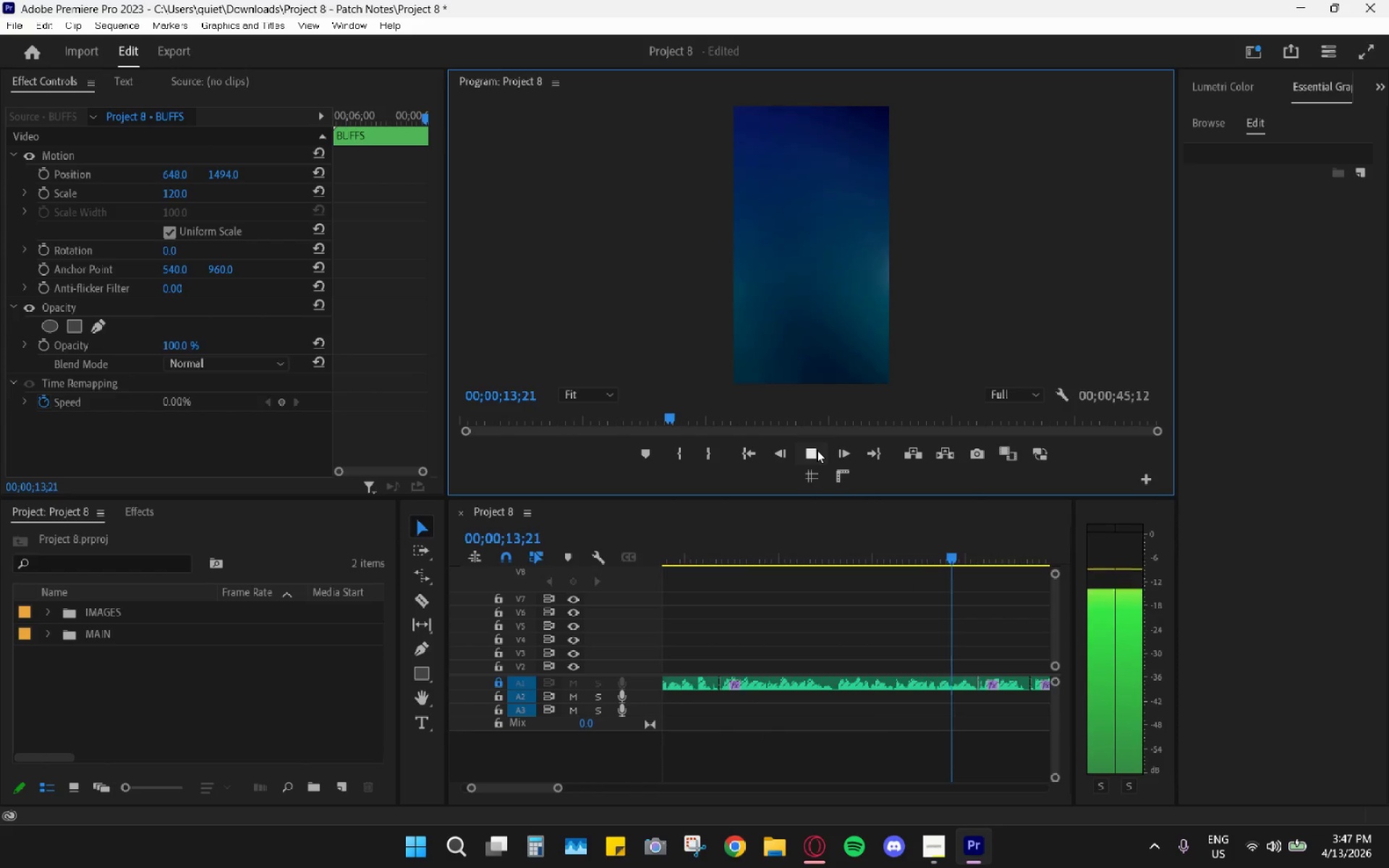 
left_click([817, 449])
 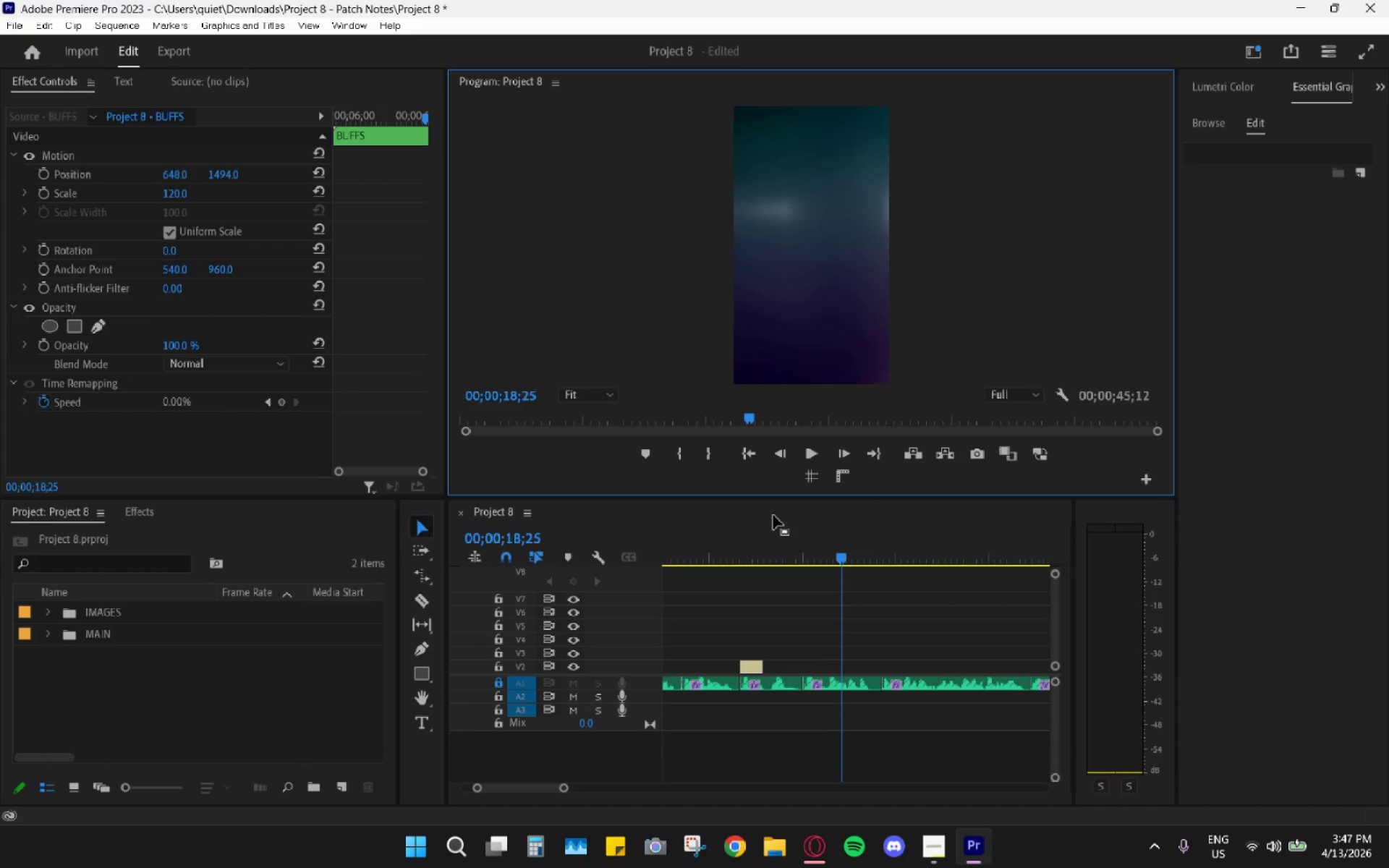 
hold_key(key=AltLeft, duration=0.92)
scroll: coordinate [741, 647], scroll_direction: down, amount: 6.0
 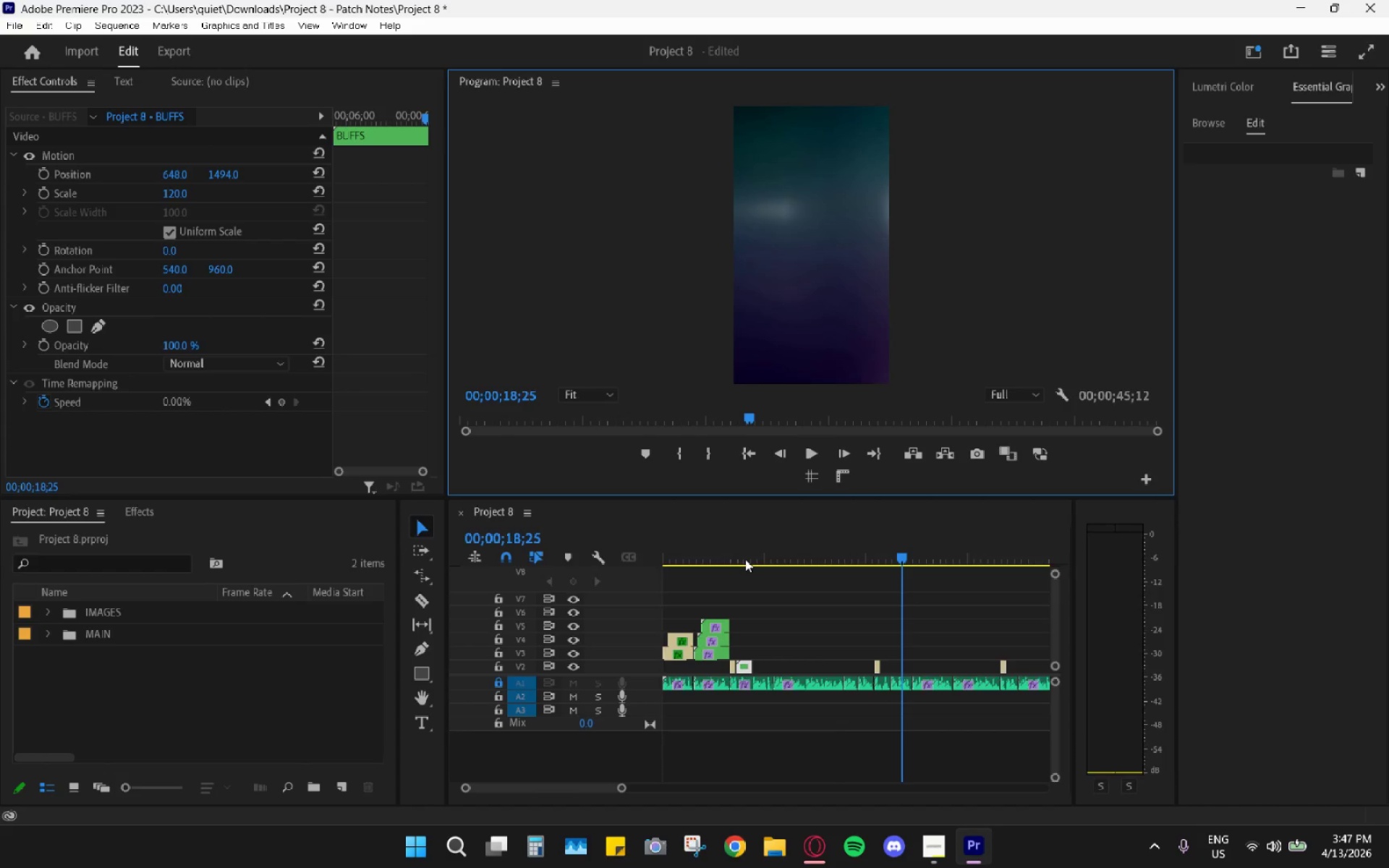 
left_click_drag(start_coordinate=[706, 544], to_coordinate=[651, 542])
 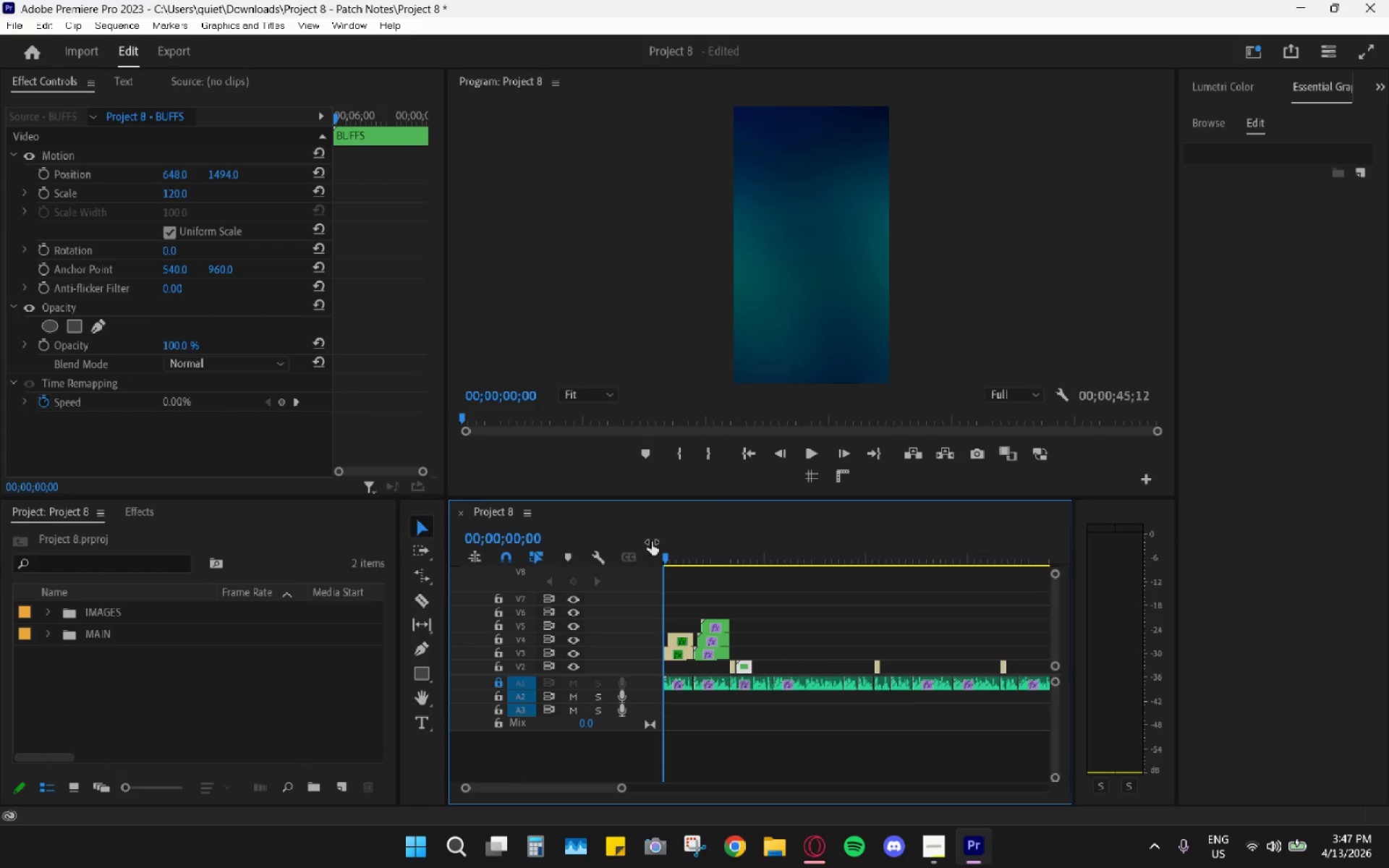 
key(Space)
 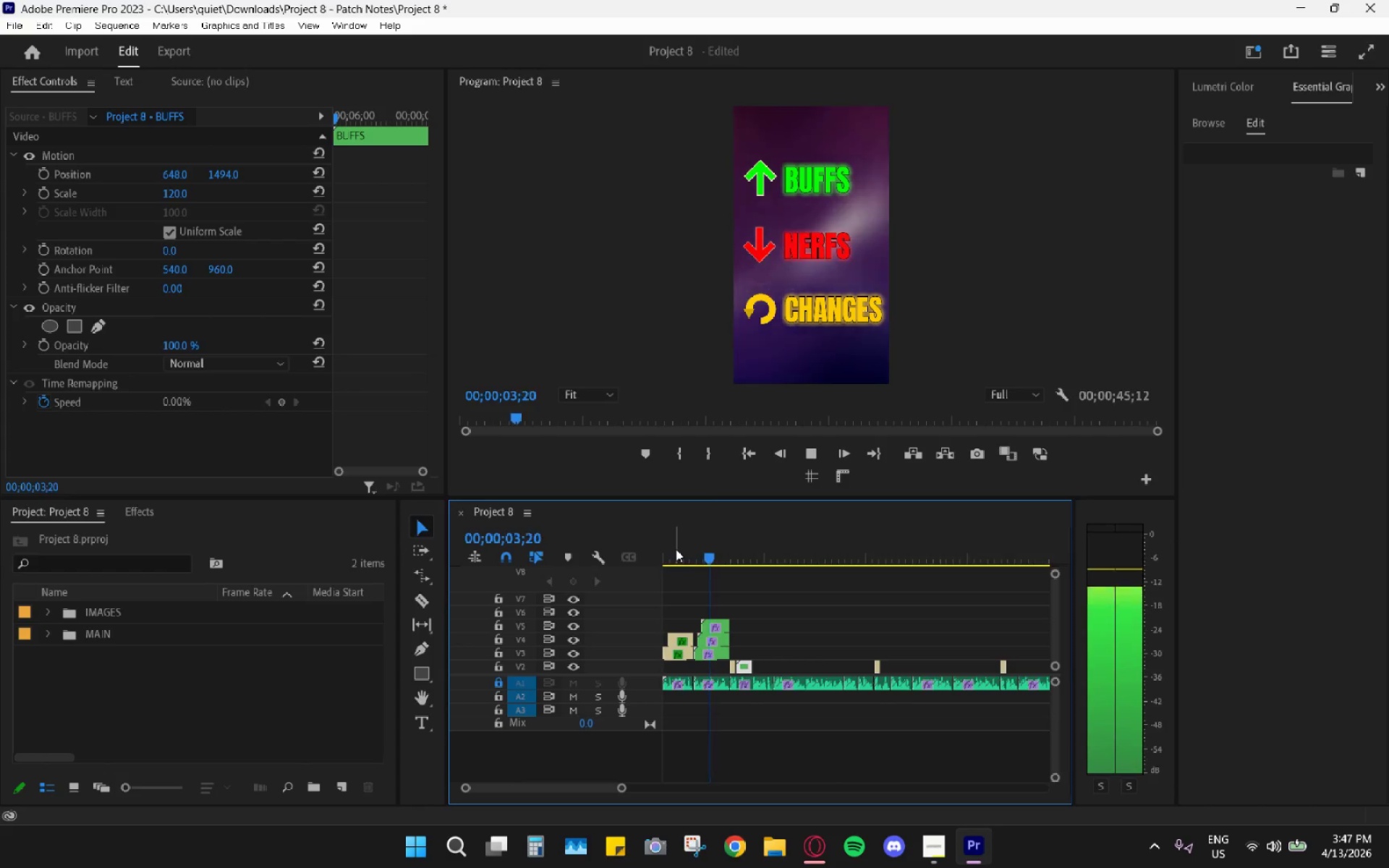 
wait(5.02)
 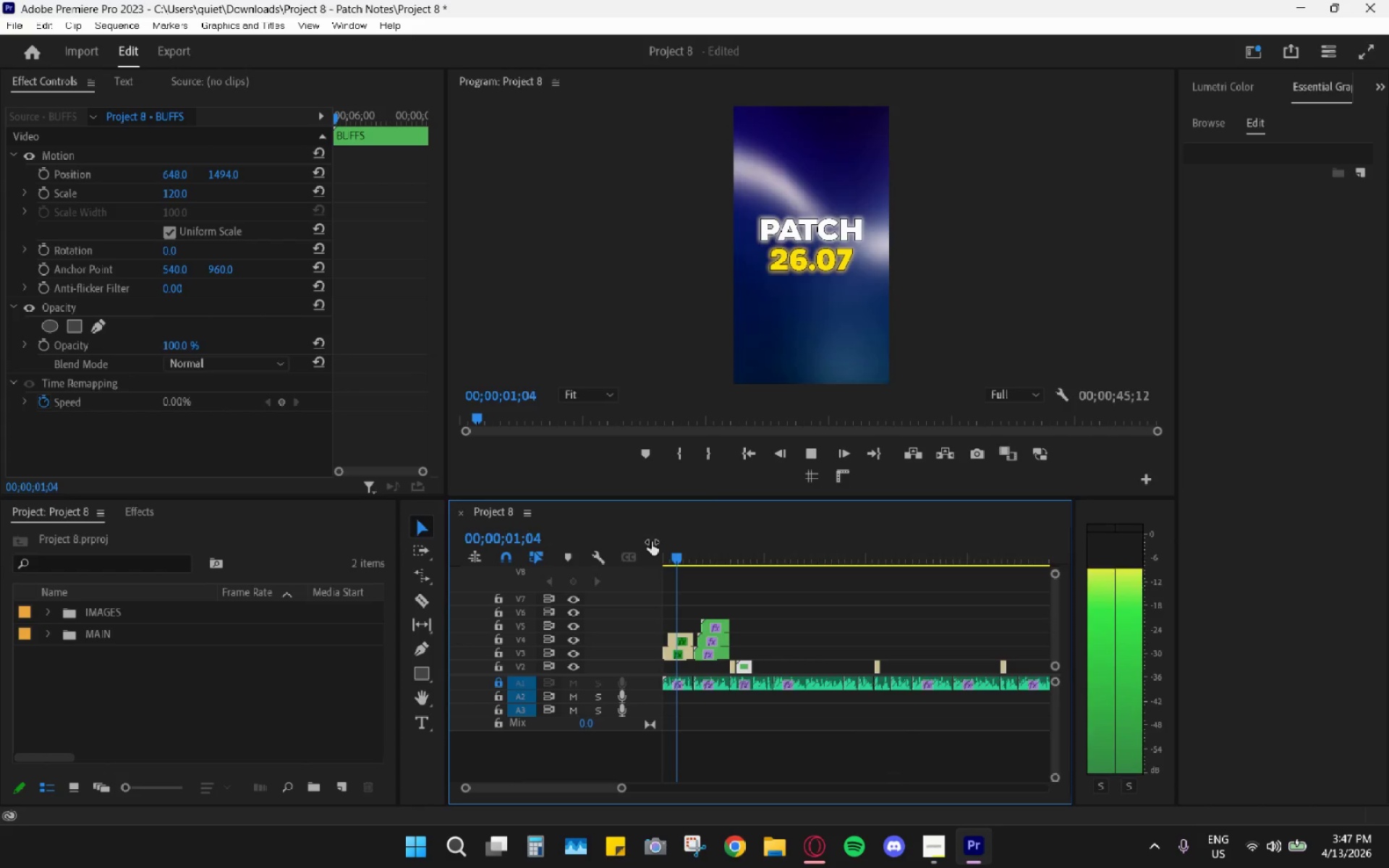 
key(Space)
 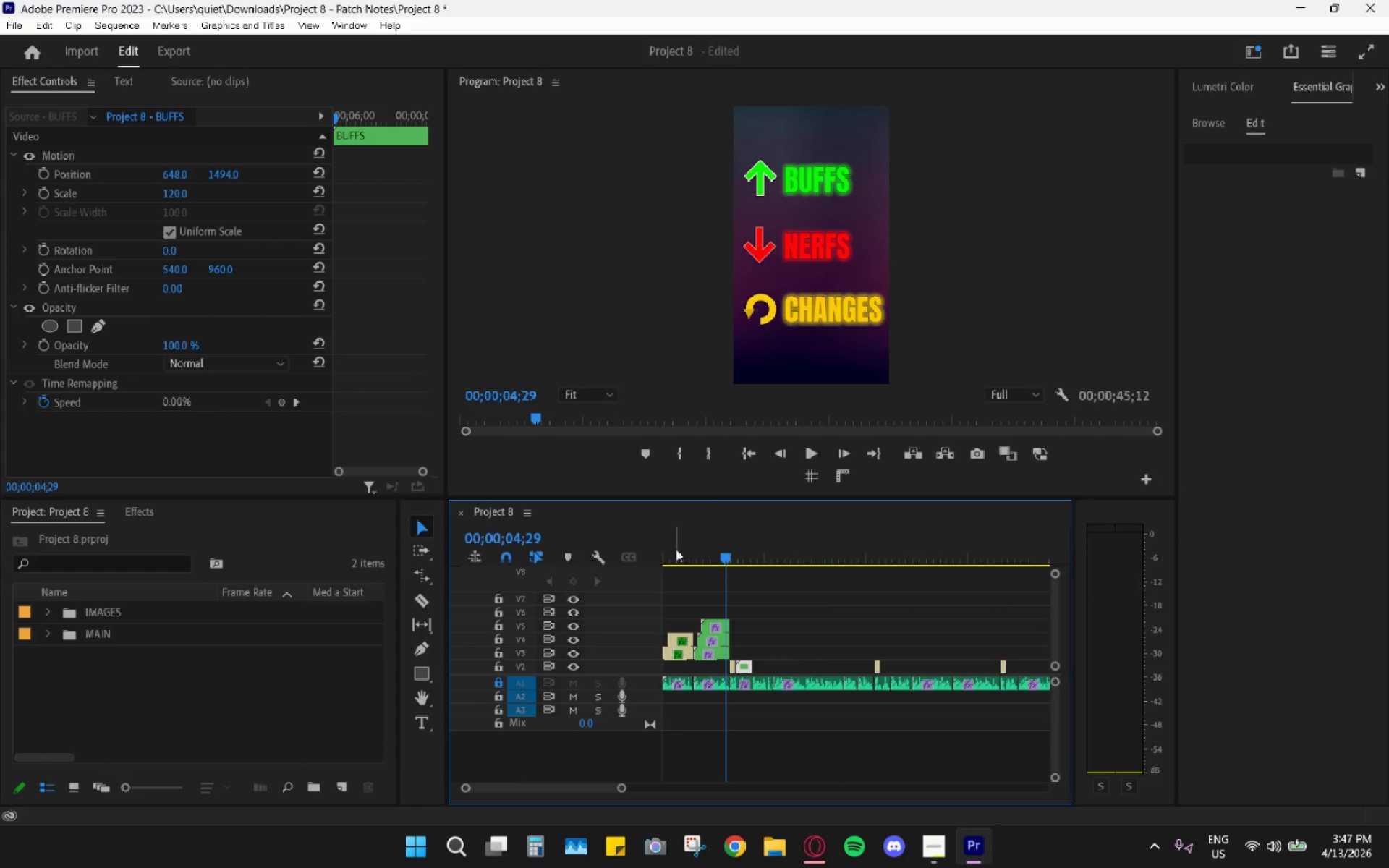 
key(Space)
 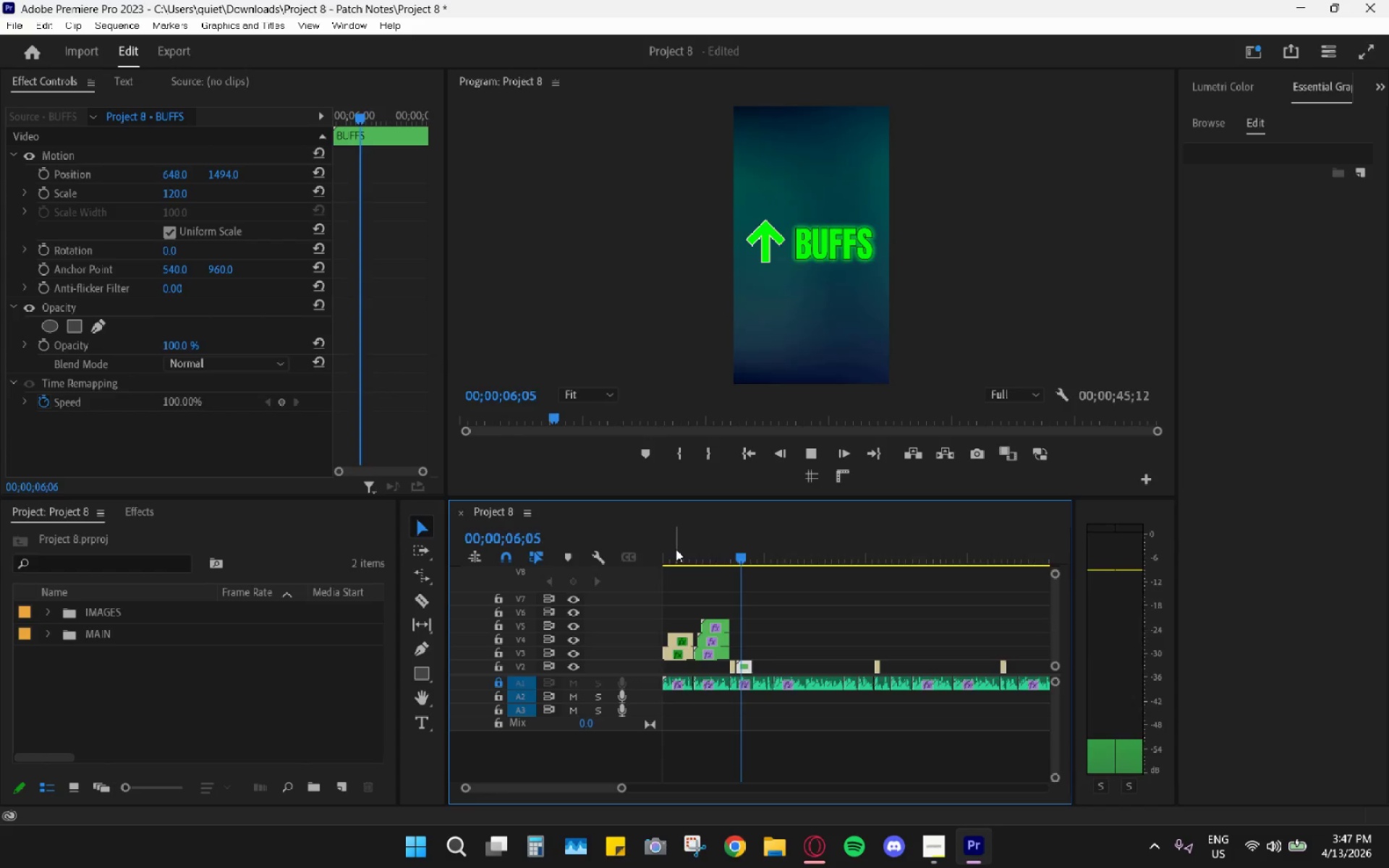 
key(Space)
 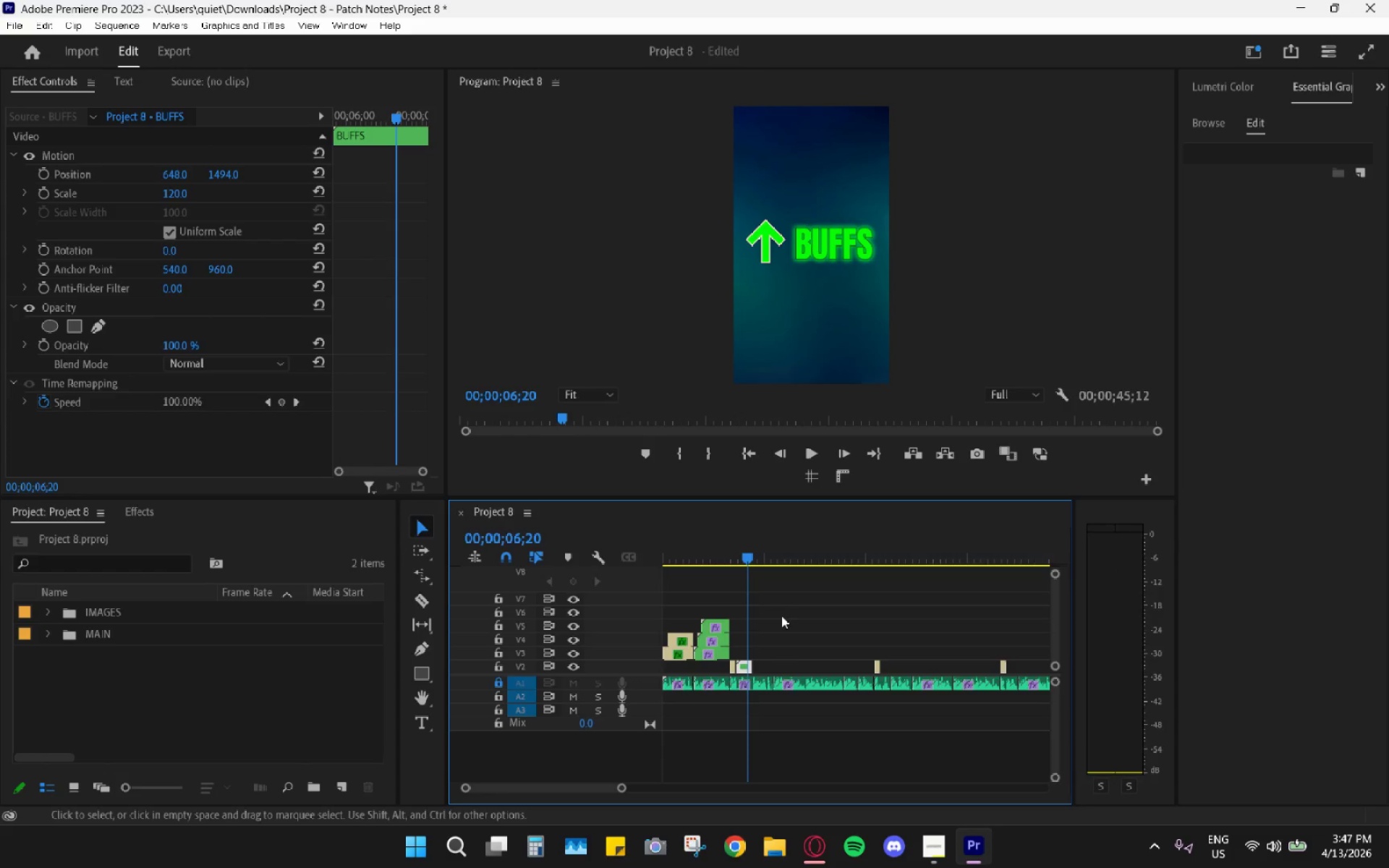 
hold_key(key=AltLeft, duration=0.64)
scroll: coordinate [624, 702], scroll_direction: up, amount: 17.0
 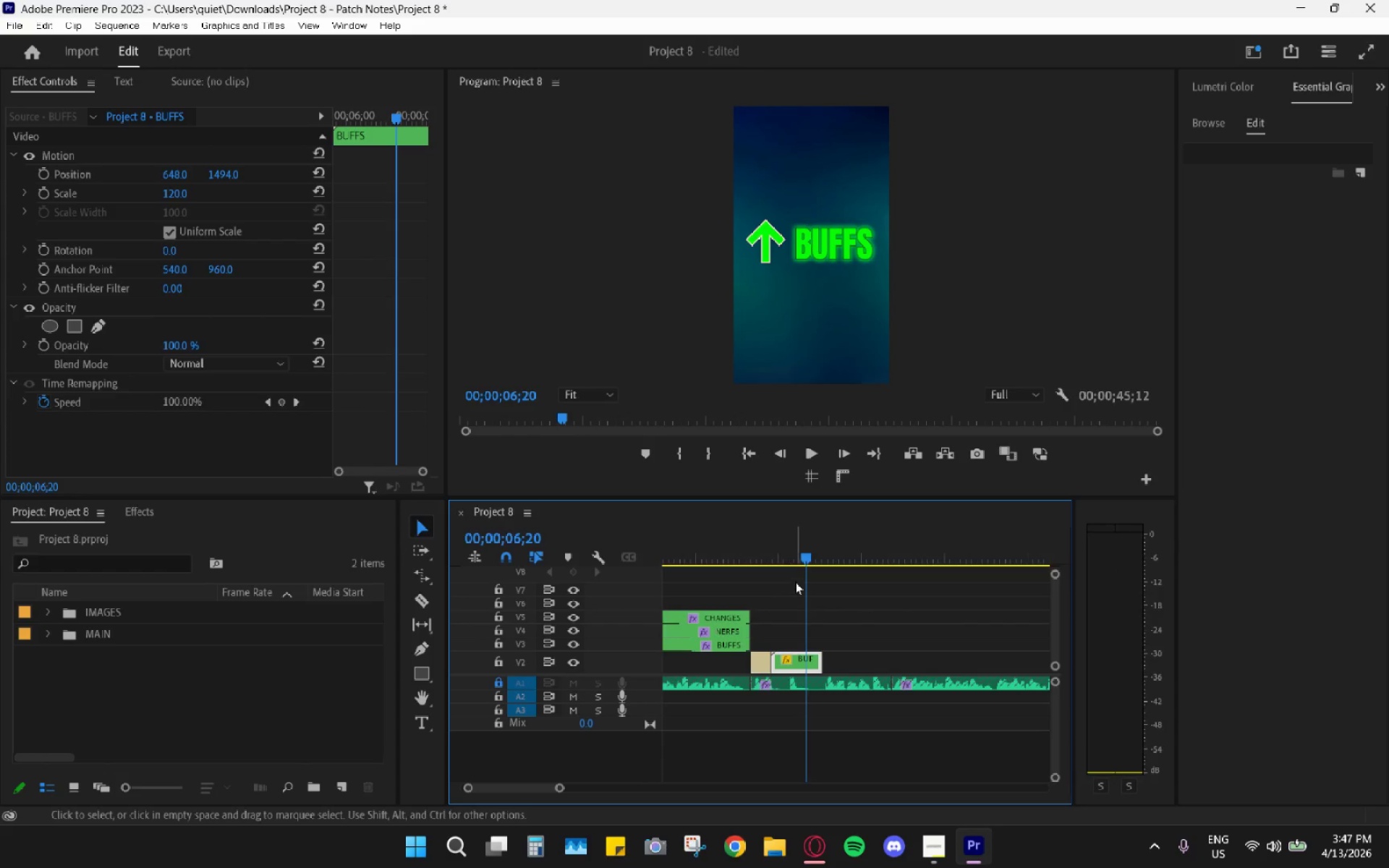 
left_click_drag(start_coordinate=[765, 556], to_coordinate=[754, 550])
 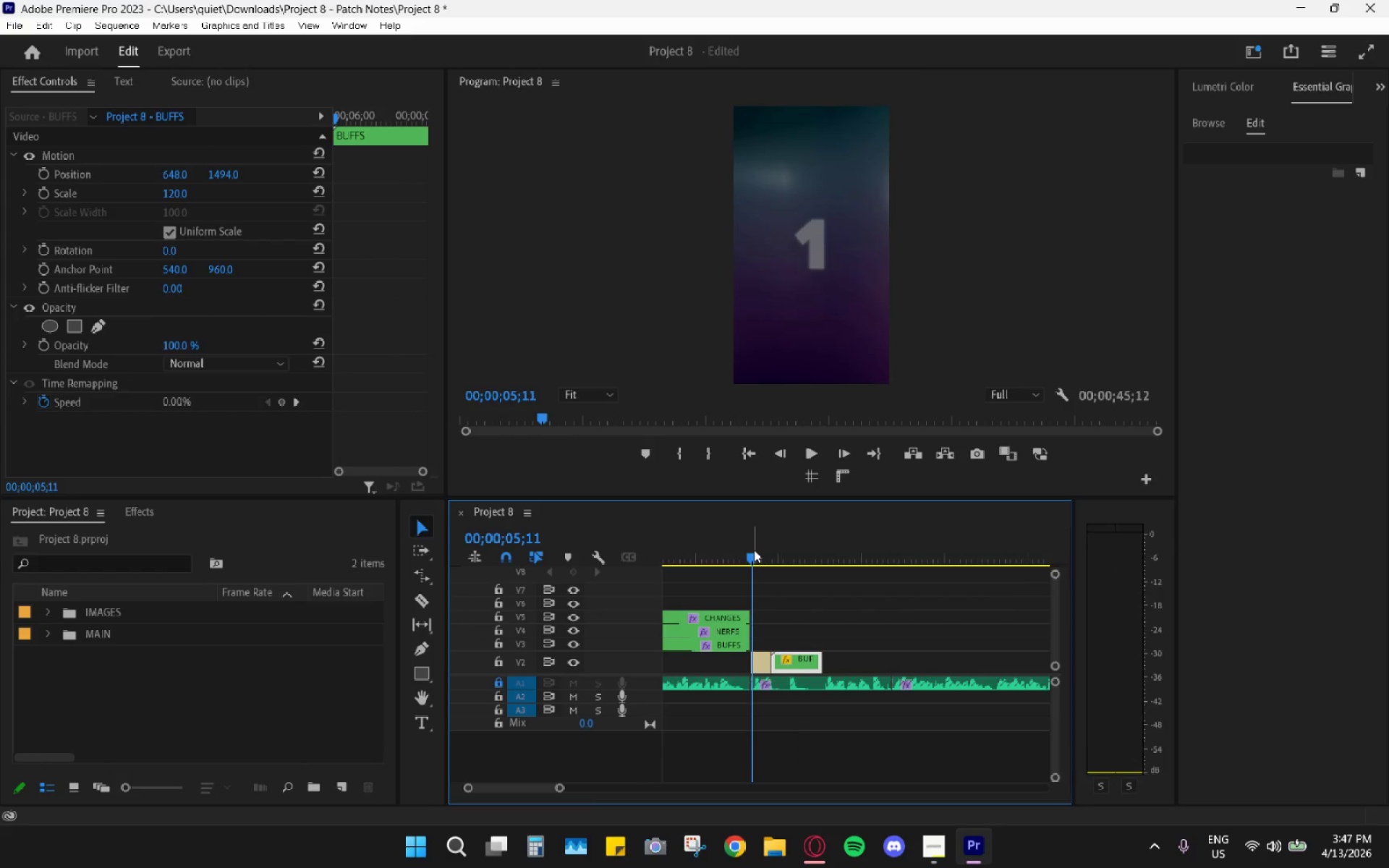 
key(Space)
 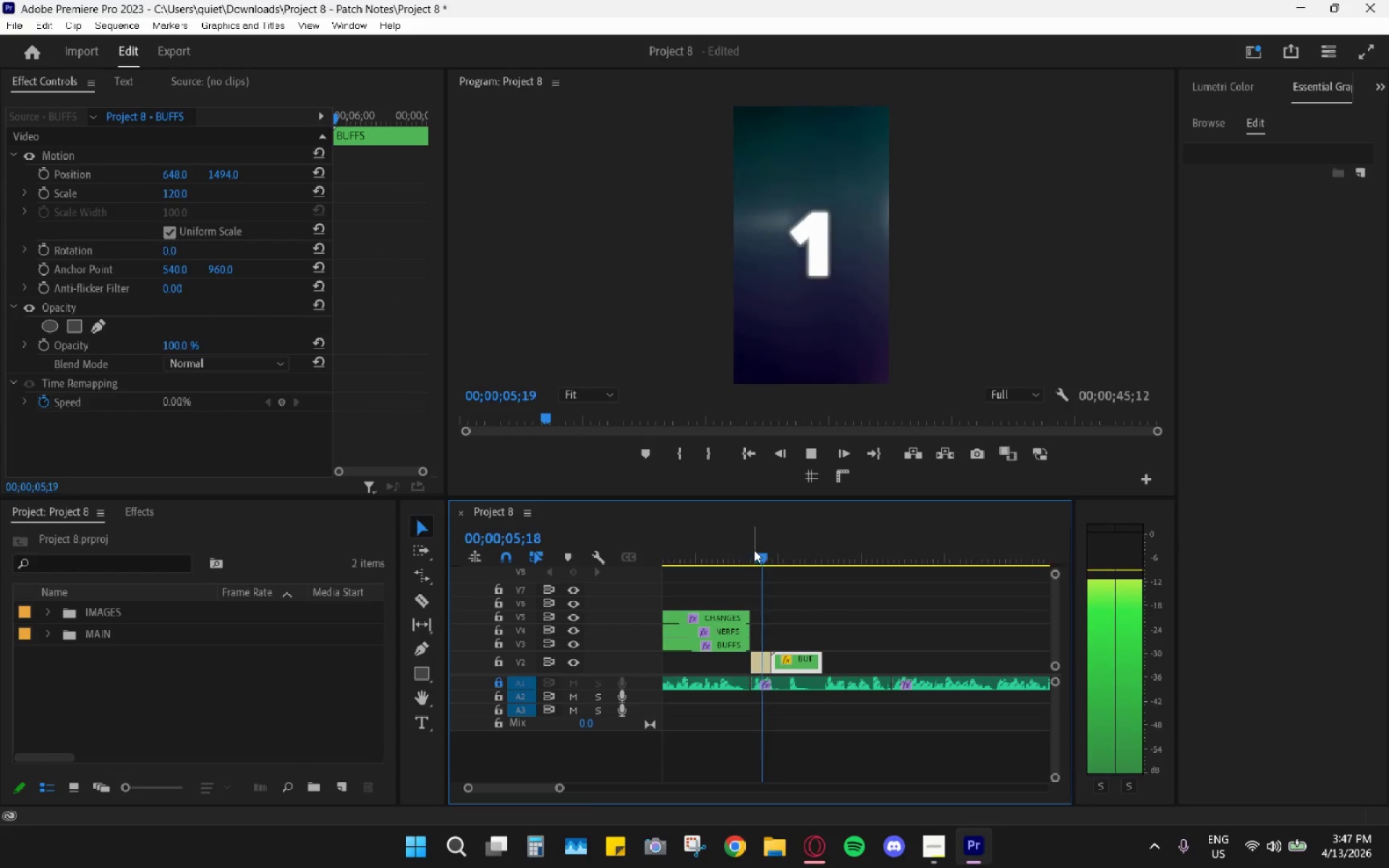 
key(Space)
 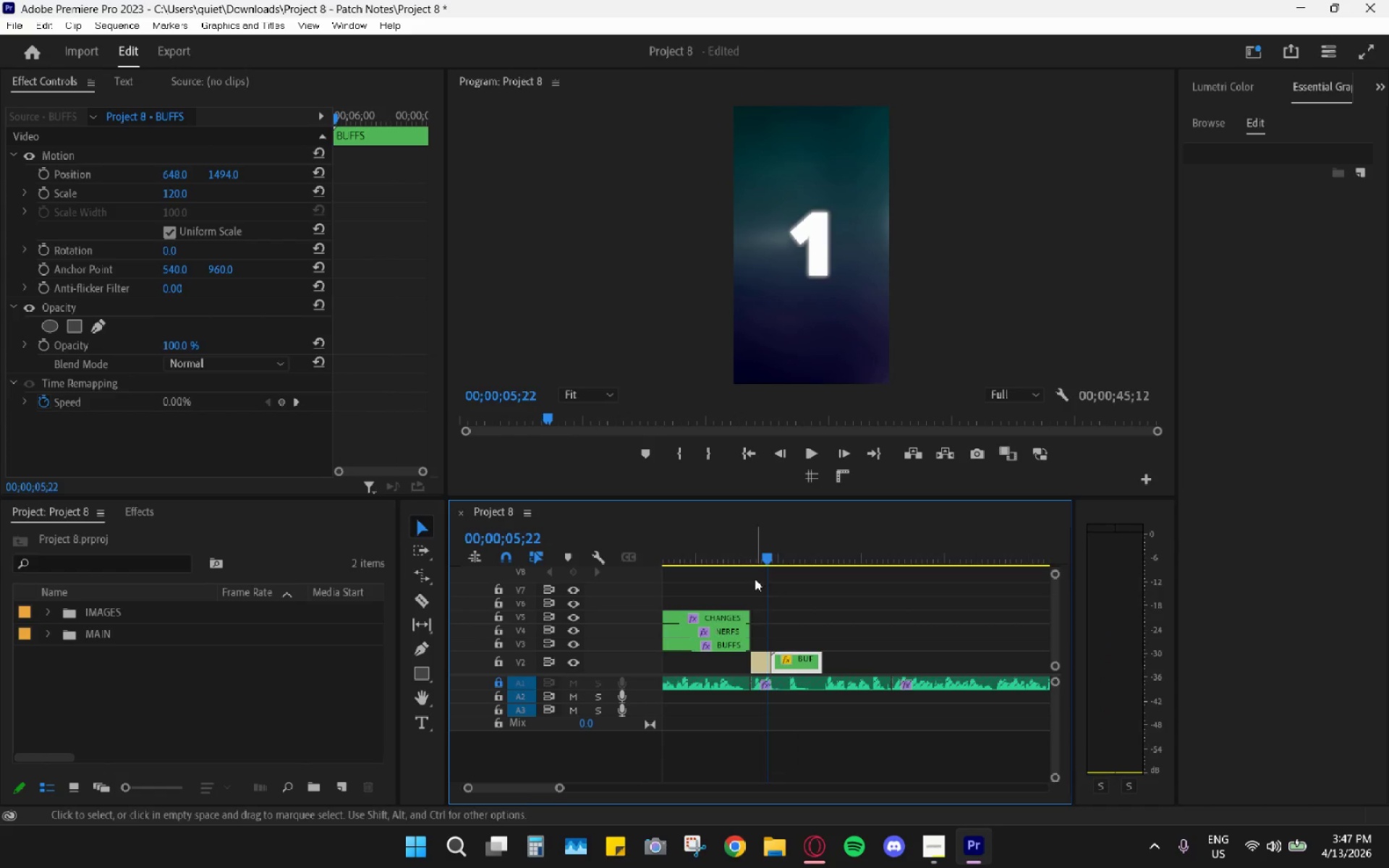 
hold_key(key=AltLeft, duration=0.75)
scroll: coordinate [731, 680], scroll_direction: up, amount: 10.0
 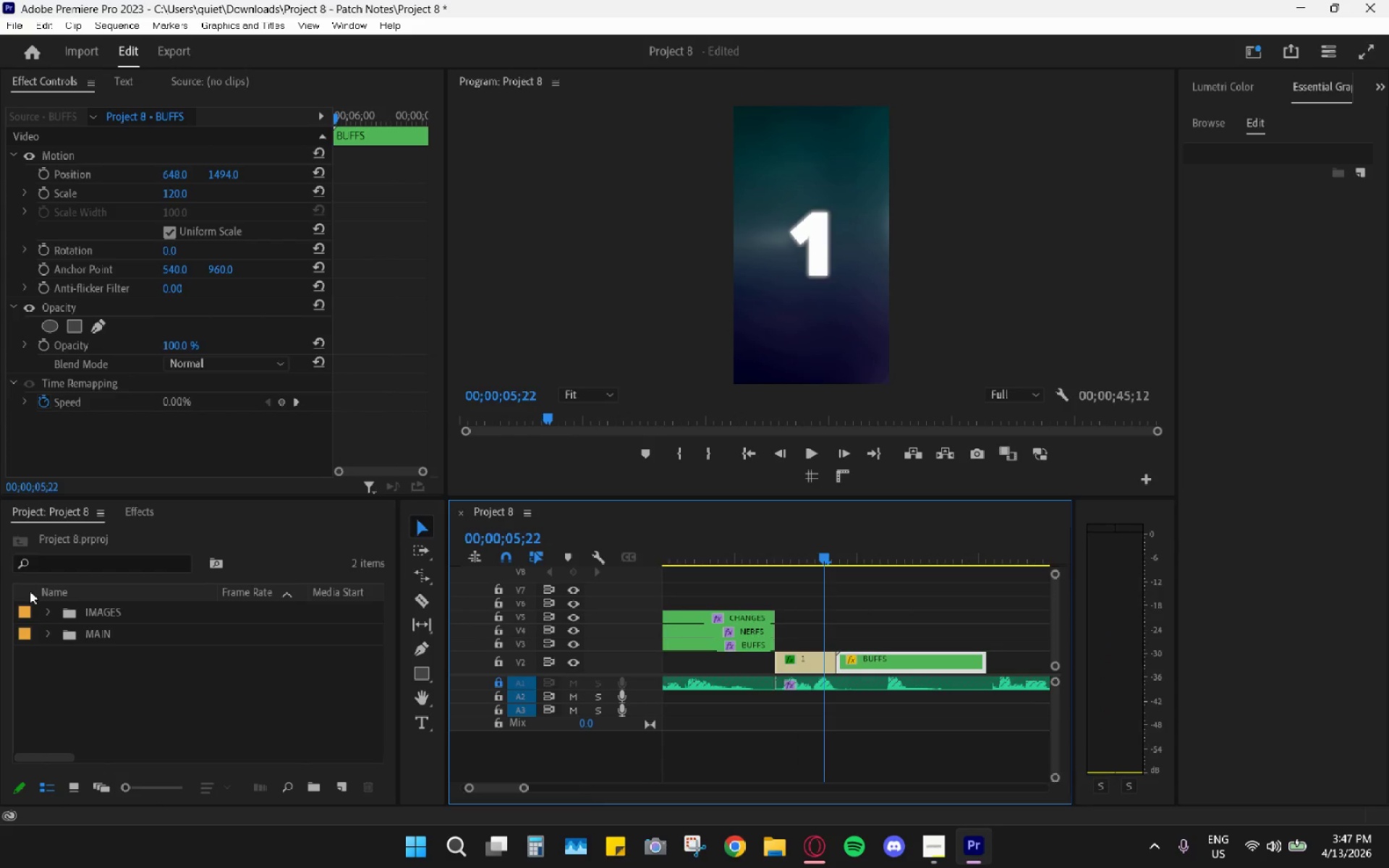 
left_click([132, 510])
 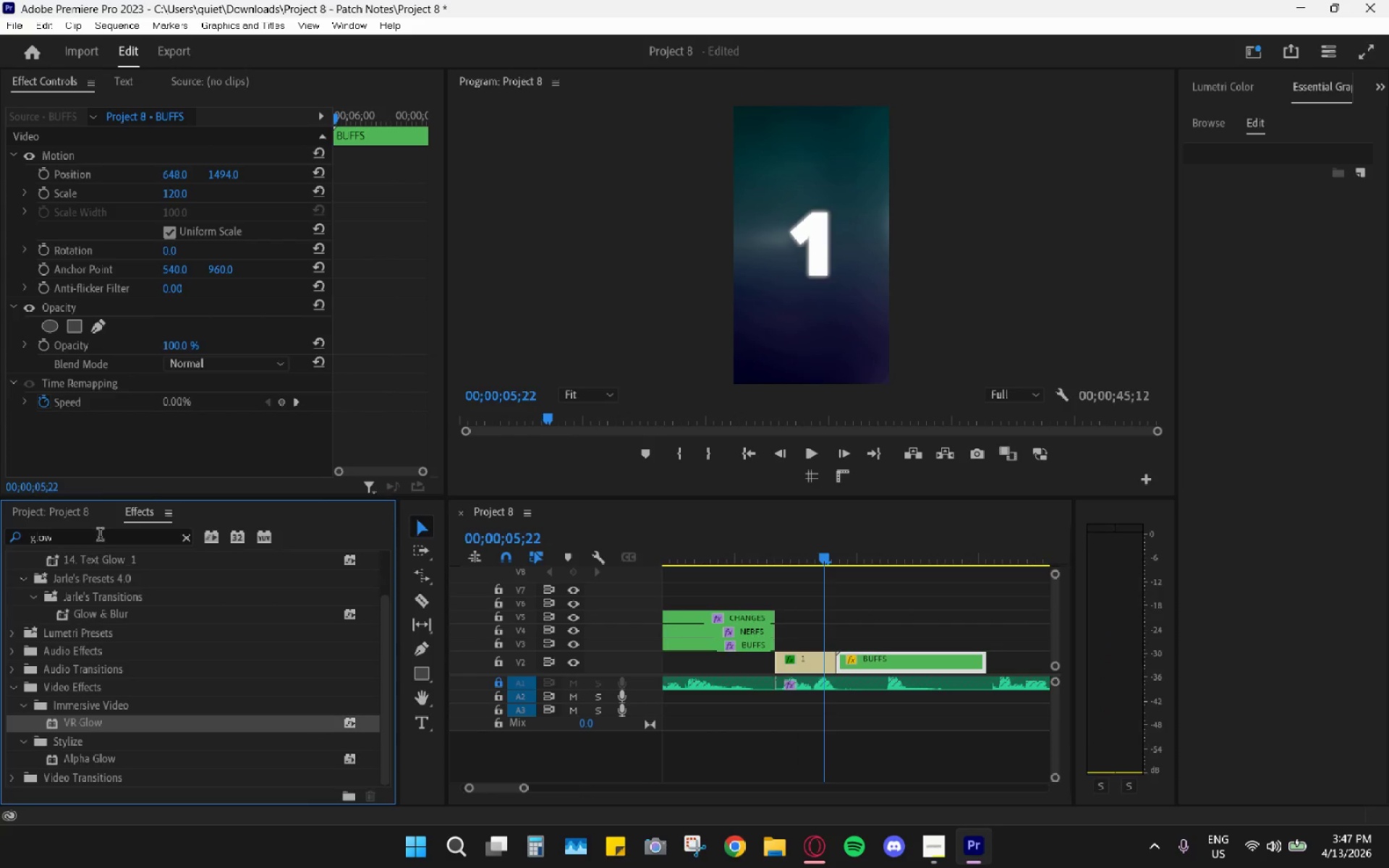 
double_click([100, 535])
 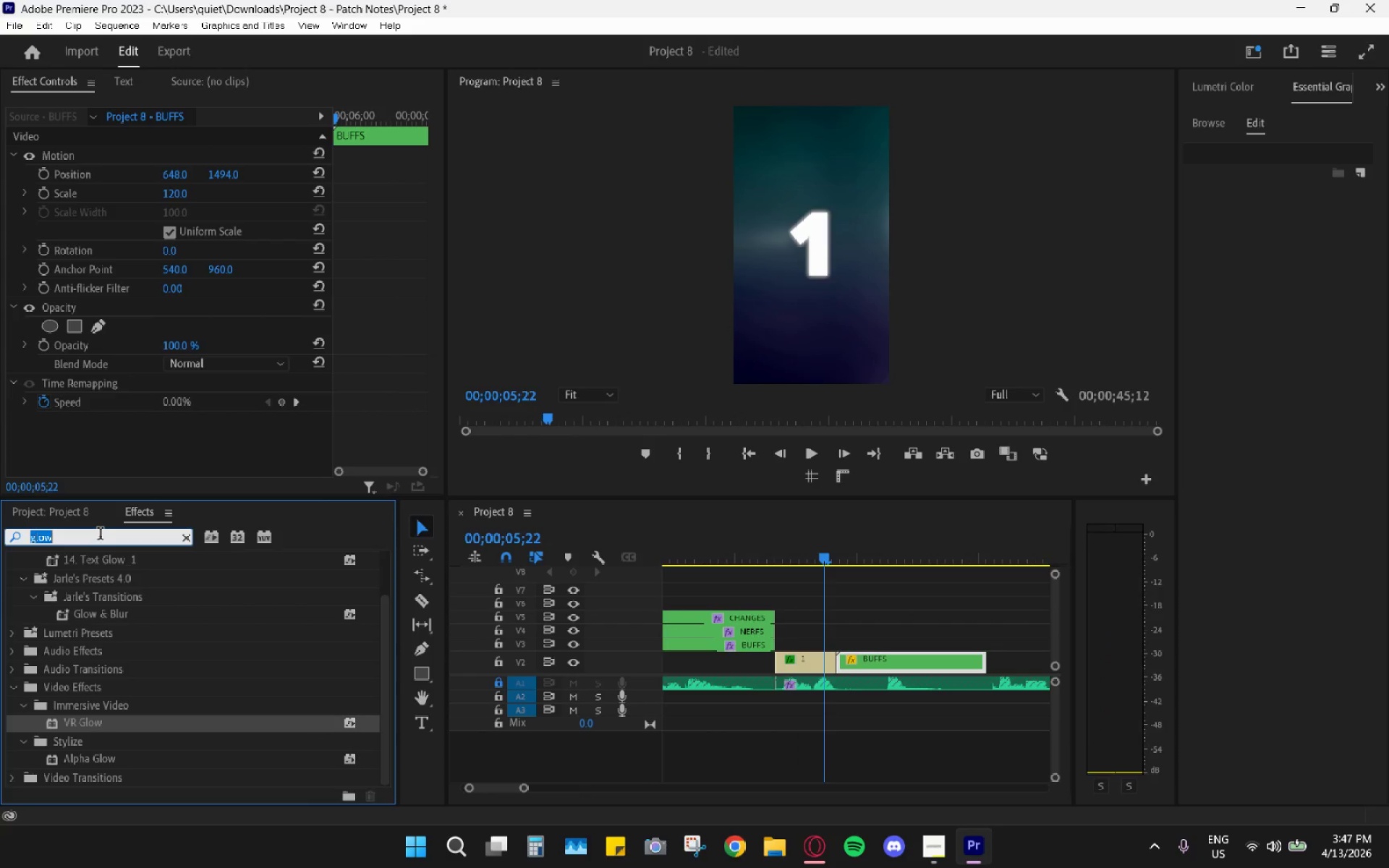 
type(wipe)
 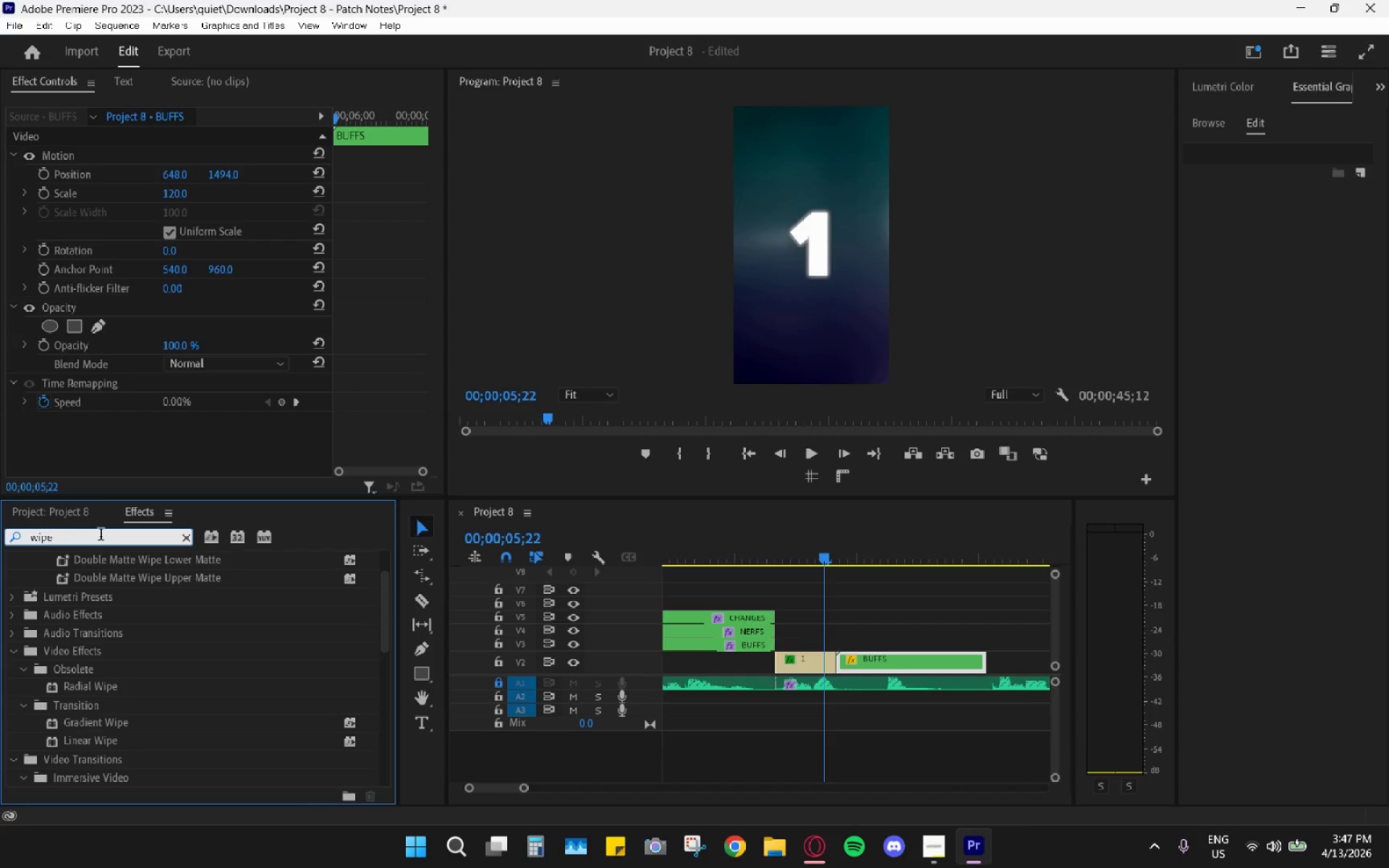 
scroll: coordinate [84, 758], scroll_direction: down, amount: 24.0
 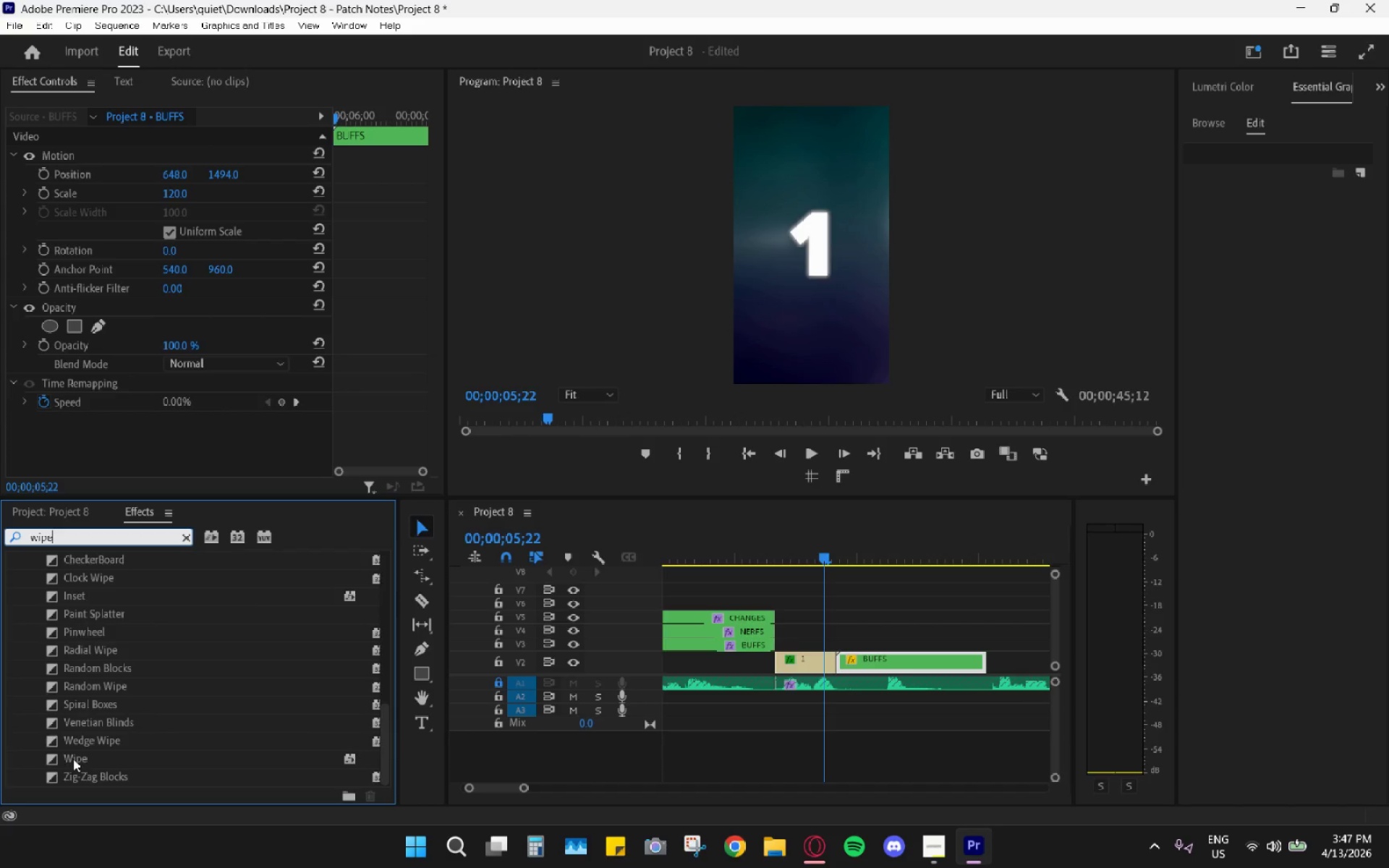 
left_click_drag(start_coordinate=[90, 739], to_coordinate=[839, 660])
 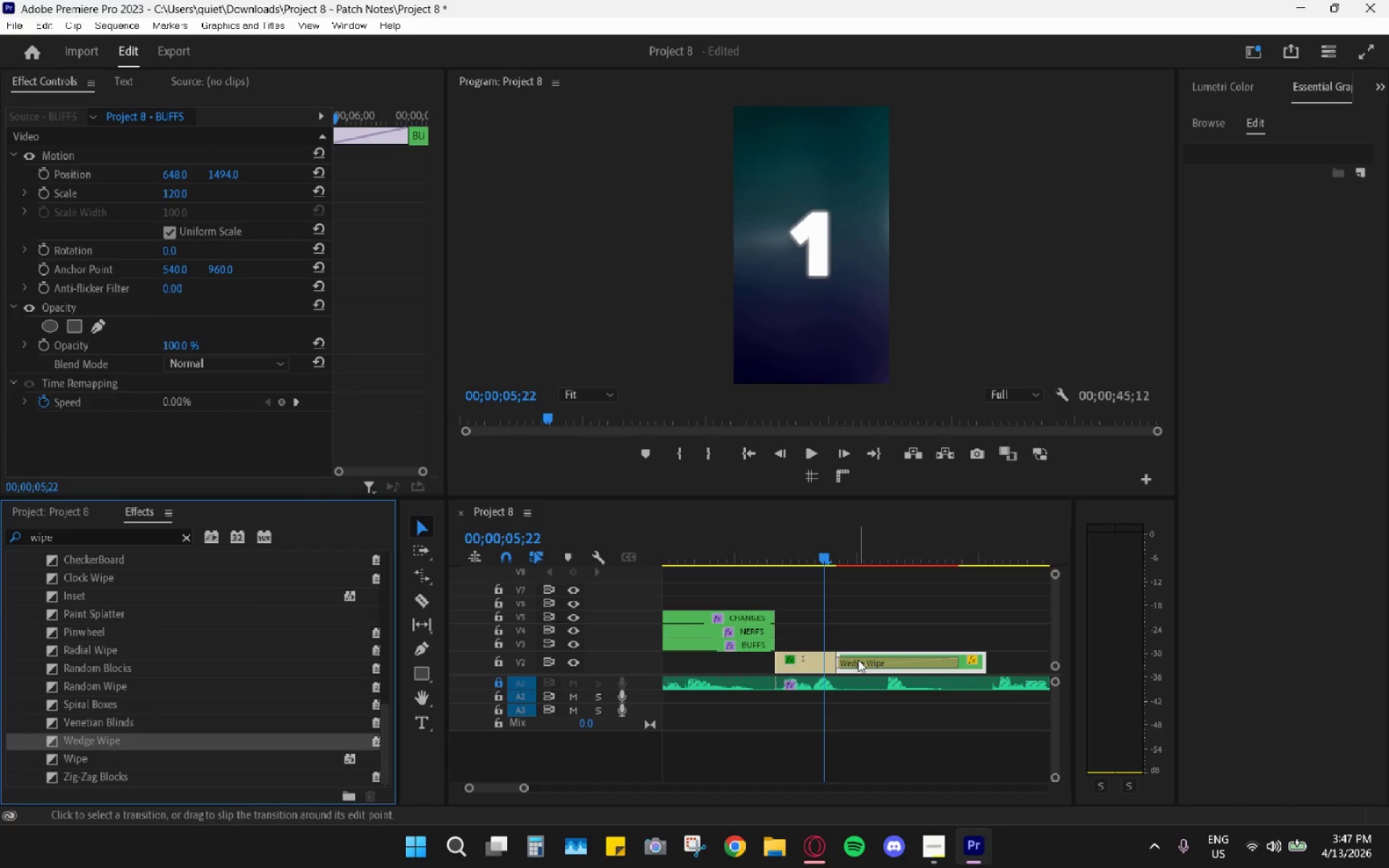 
left_click([858, 660])
 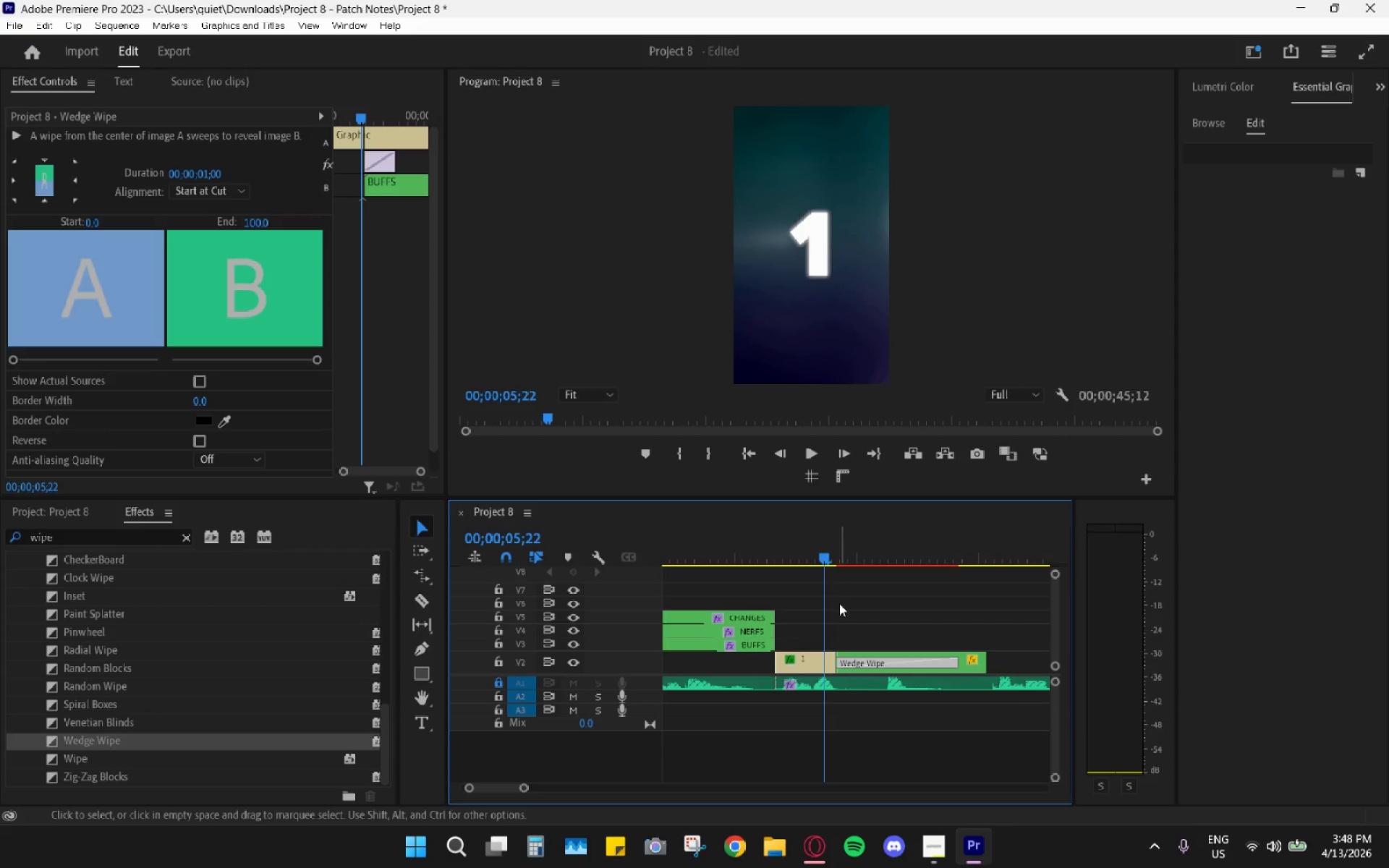 
scroll: coordinate [836, 629], scroll_direction: down, amount: 4.0
 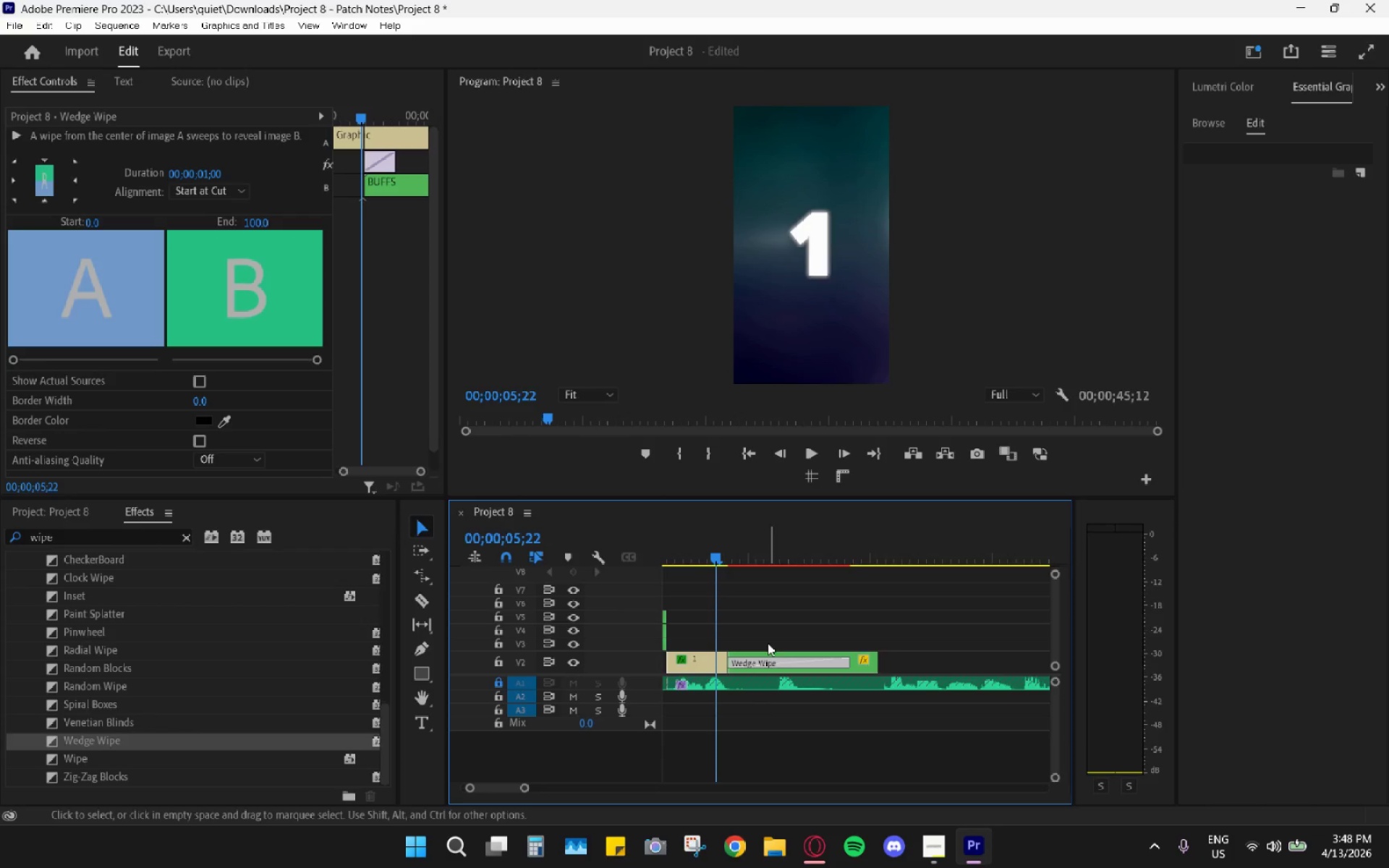 
scroll: coordinate [765, 644], scroll_direction: up, amount: 3.0
 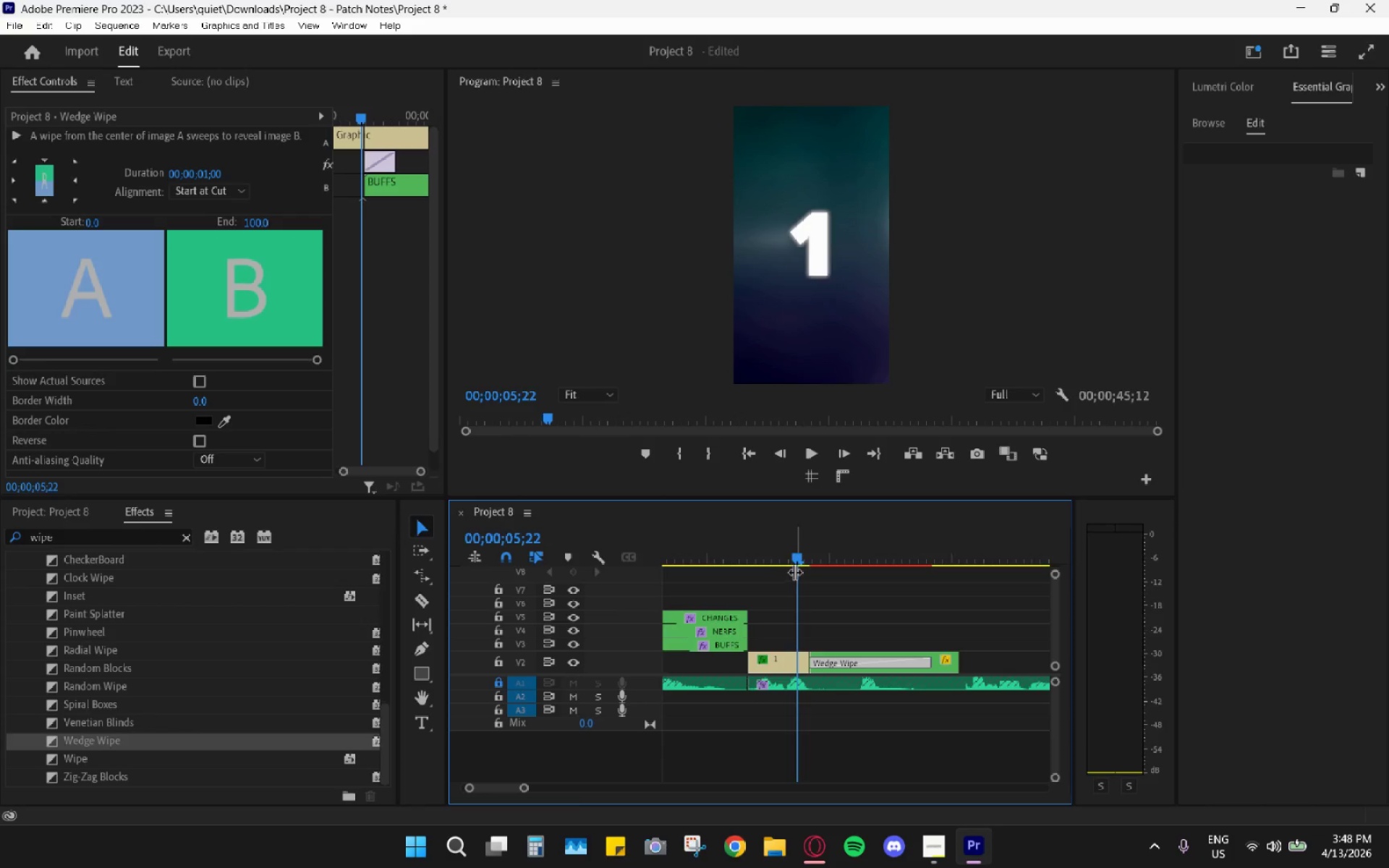 
left_click_drag(start_coordinate=[807, 548], to_coordinate=[744, 599])
 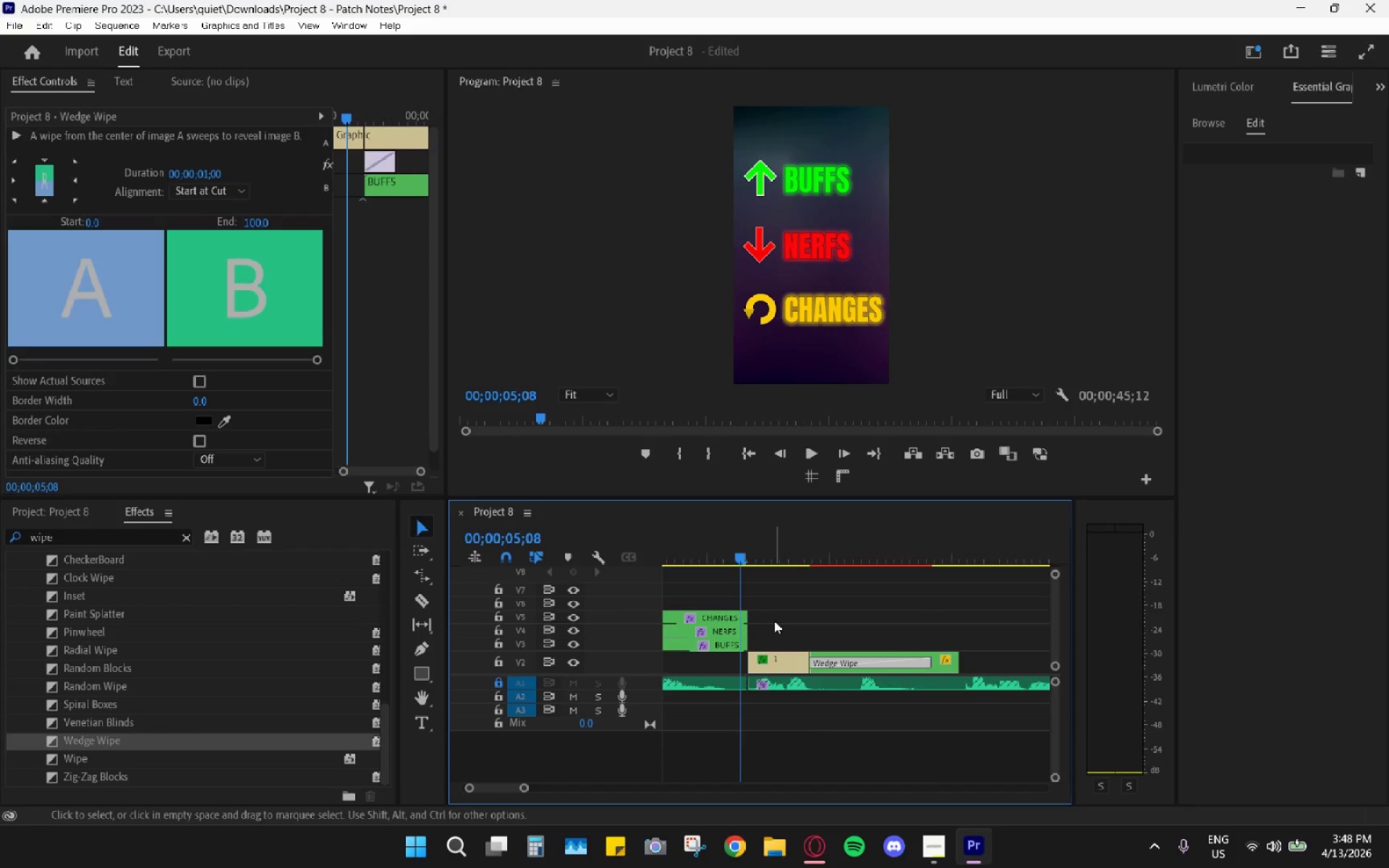 
key(Control+Z)
 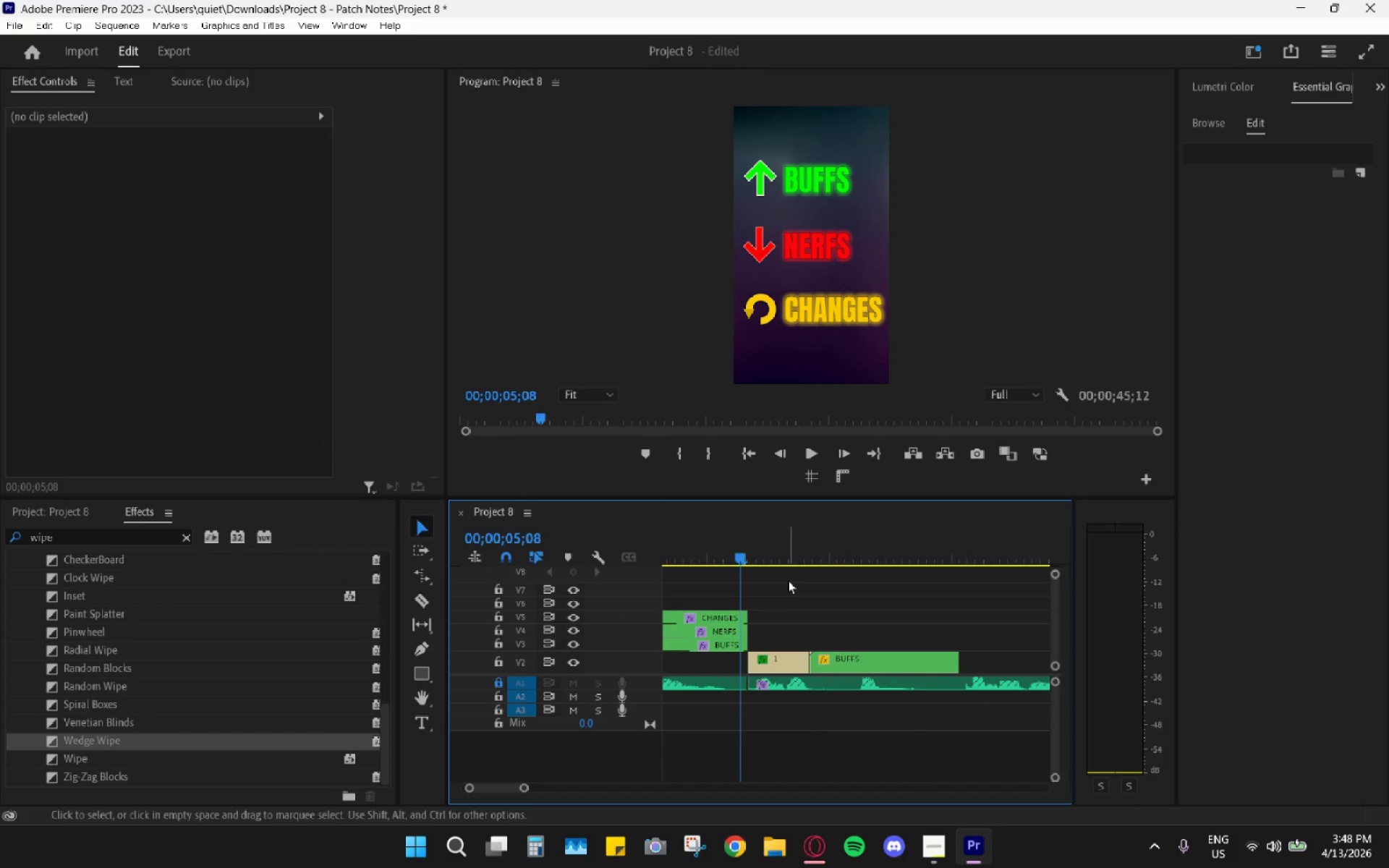 
left_click_drag(start_coordinate=[801, 553], to_coordinate=[811, 566])
 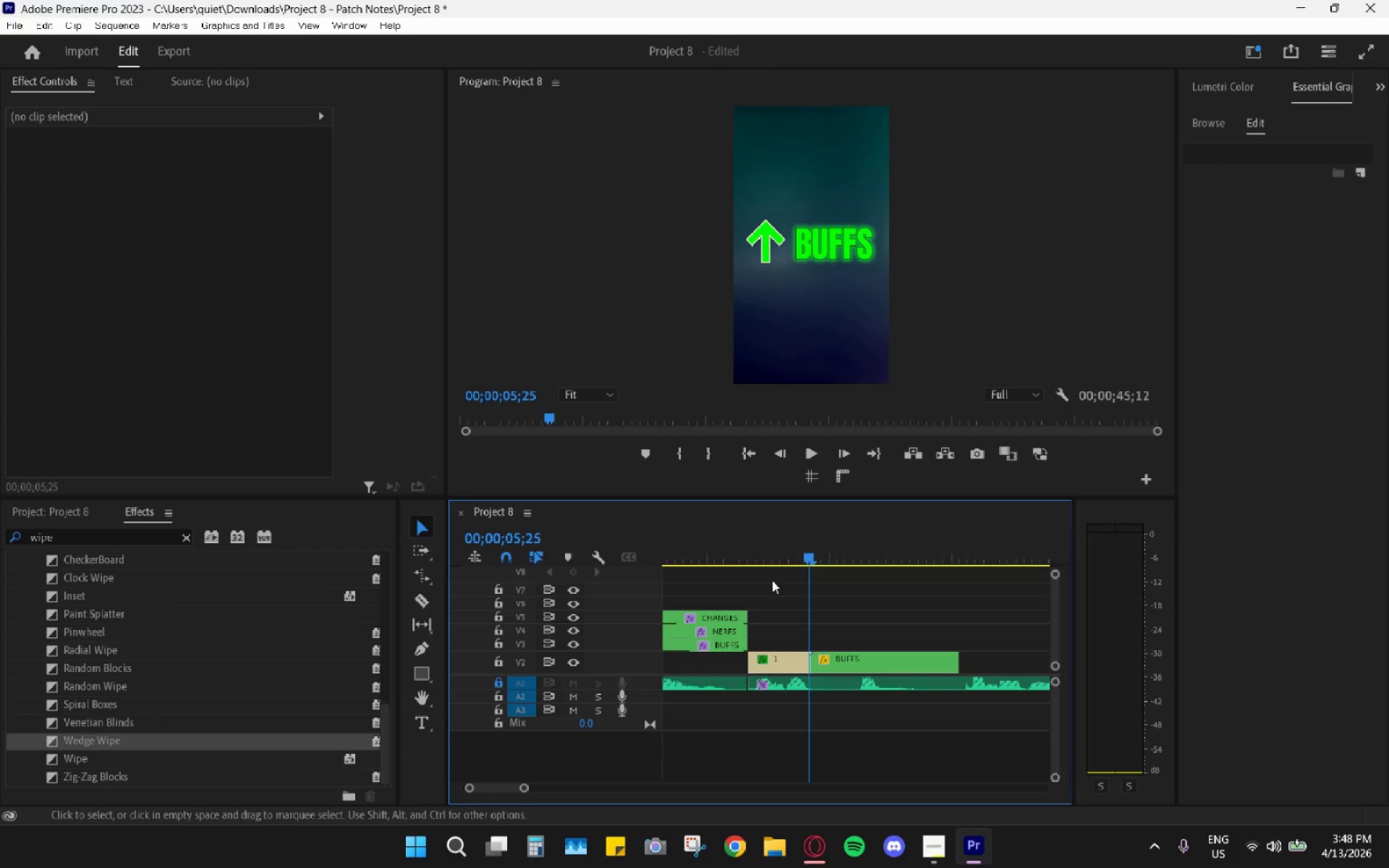 
mouse_move([712, 654])
 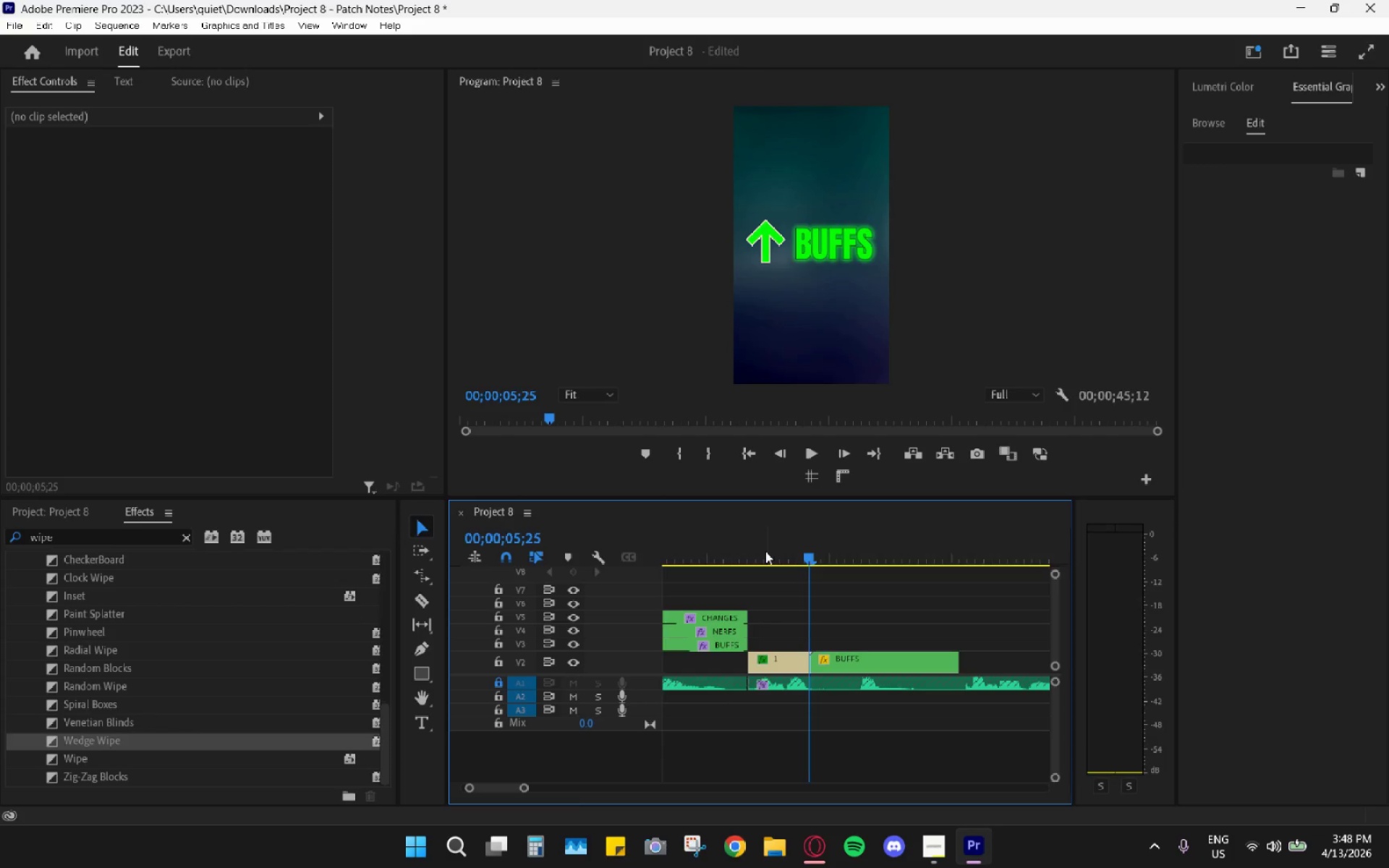 
left_click([765, 551])
 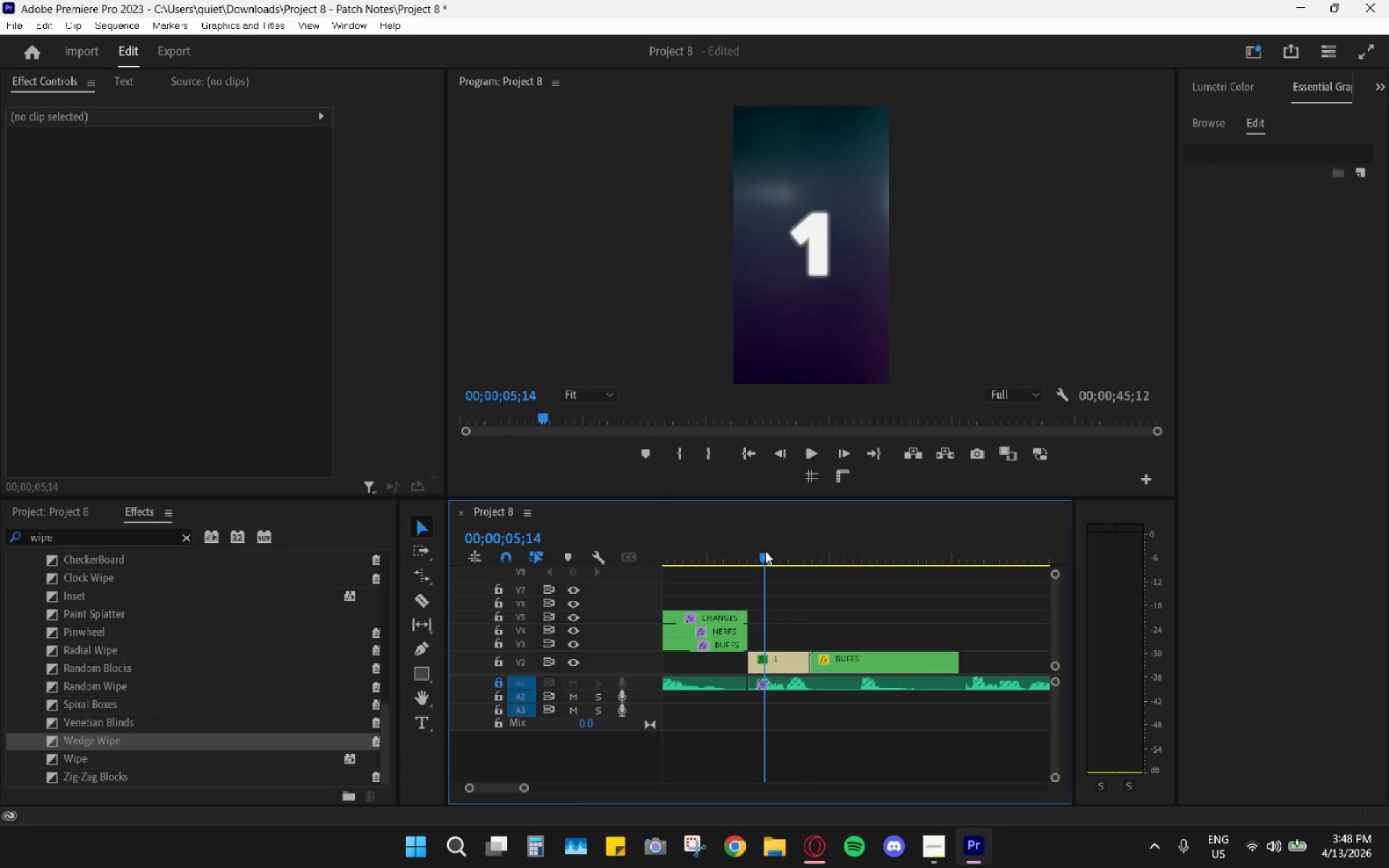 
left_click_drag(start_coordinate=[765, 551], to_coordinate=[730, 544])
 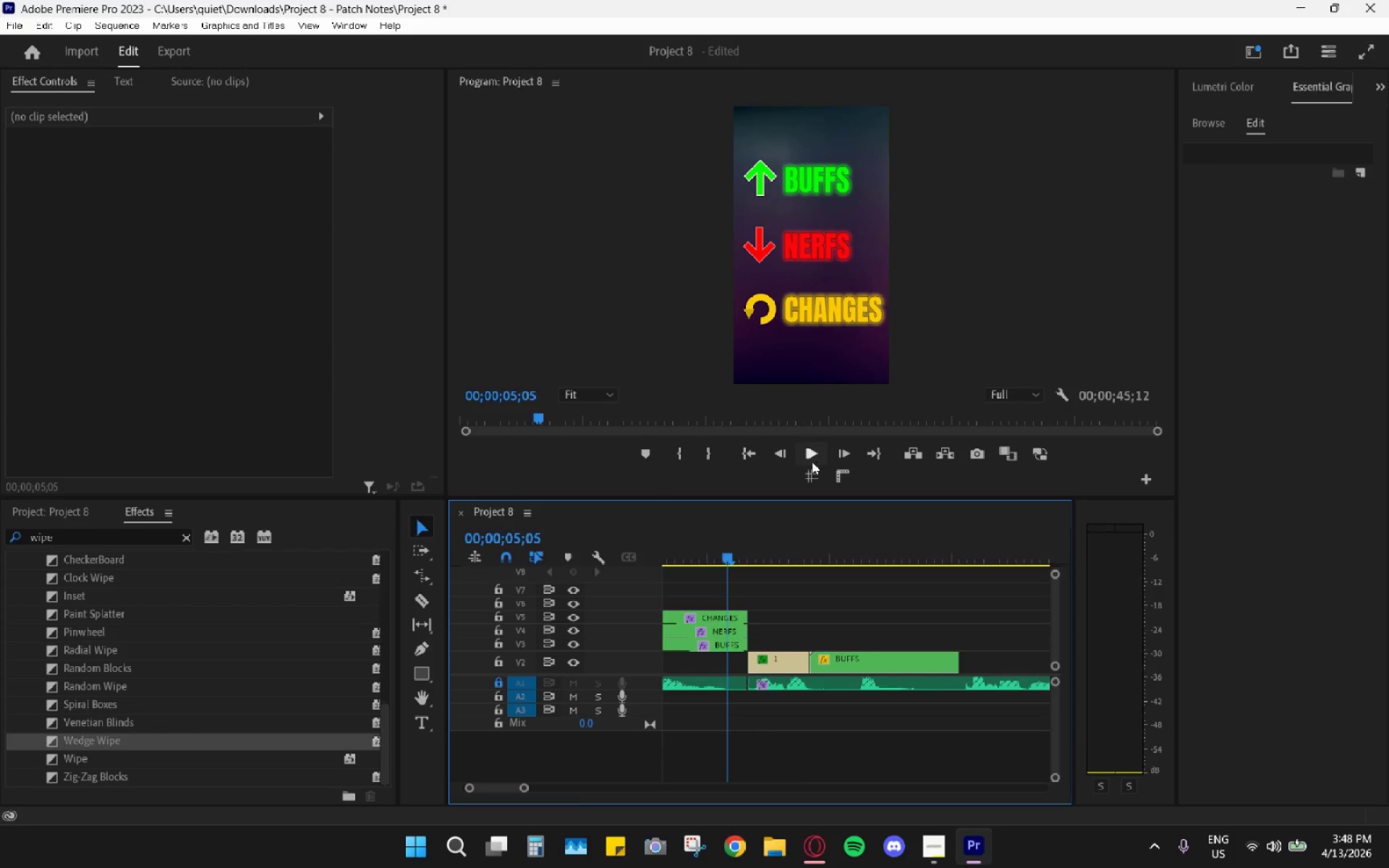 
left_click([812, 460])
 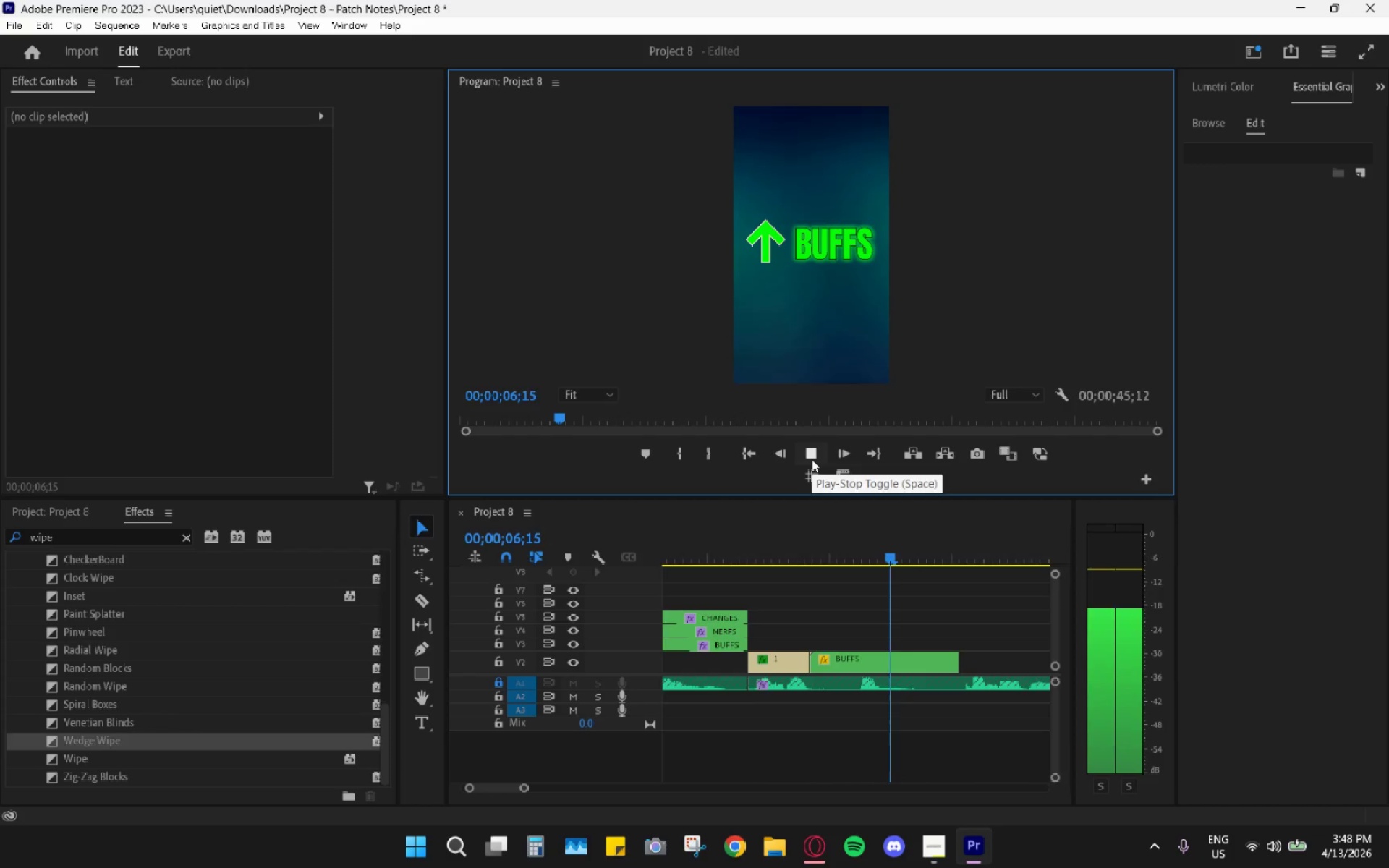 
left_click_drag(start_coordinate=[776, 548], to_coordinate=[749, 541])
 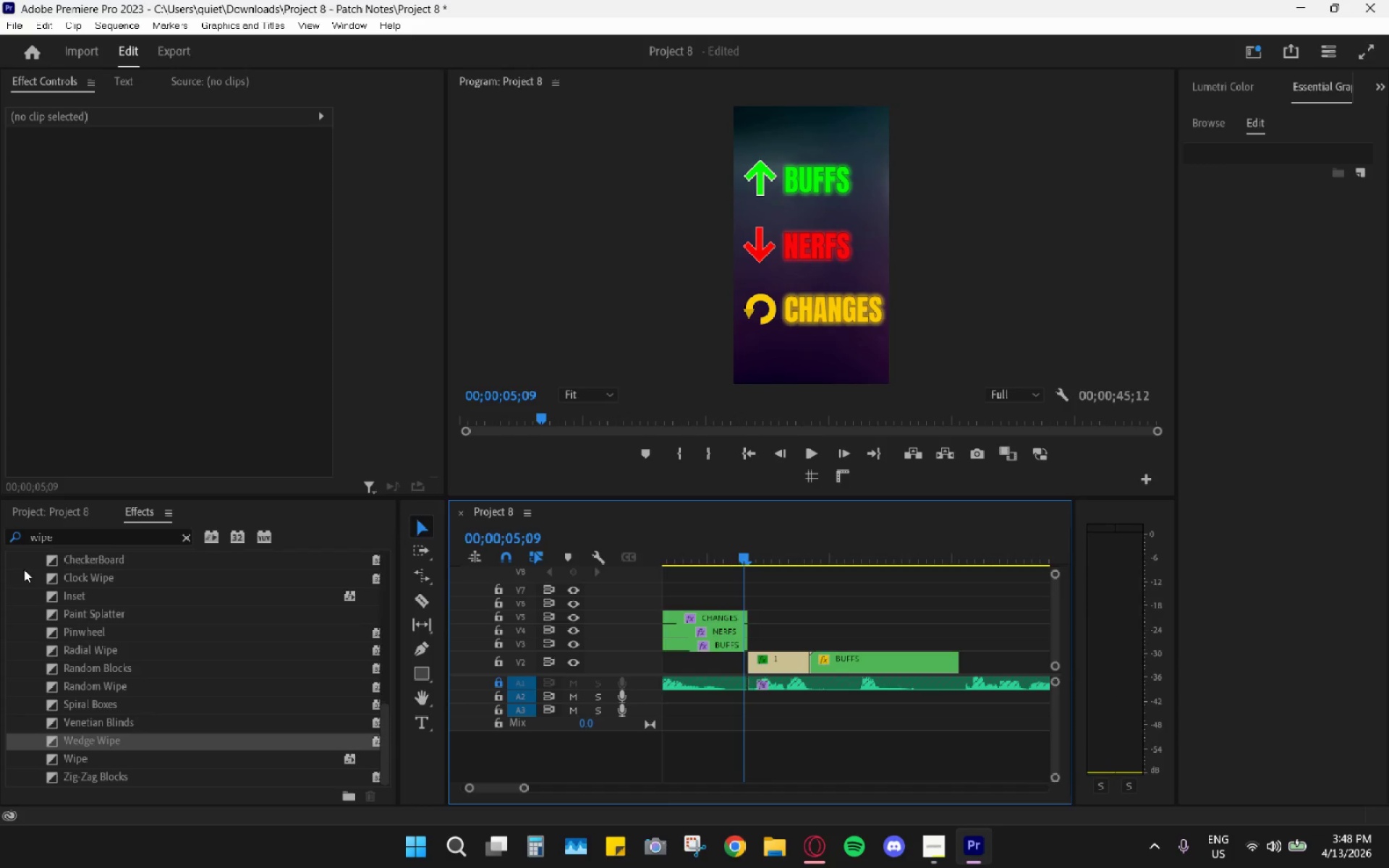 
scroll: coordinate [45, 600], scroll_direction: up, amount: 3.0
 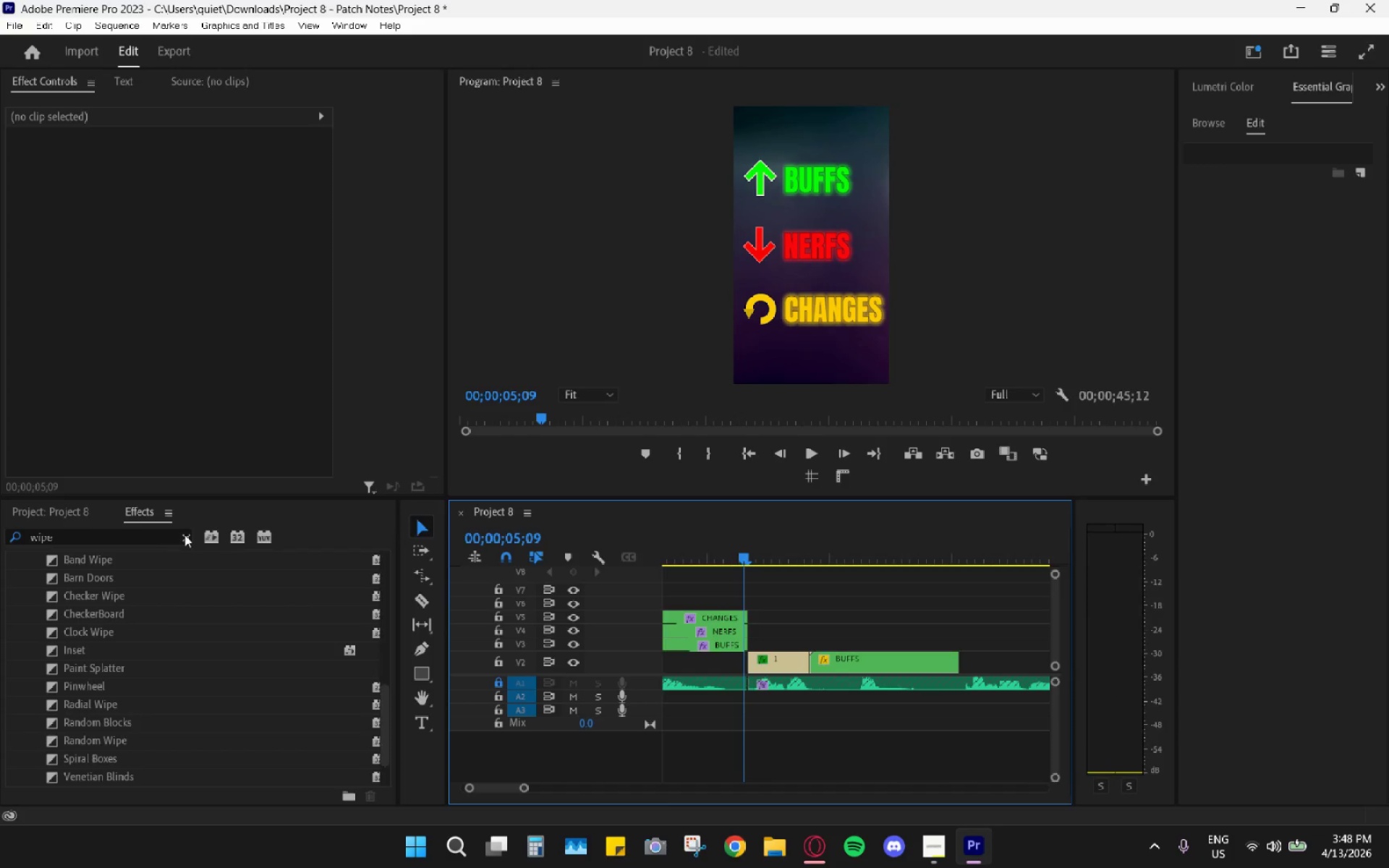 
left_click([184, 534])
 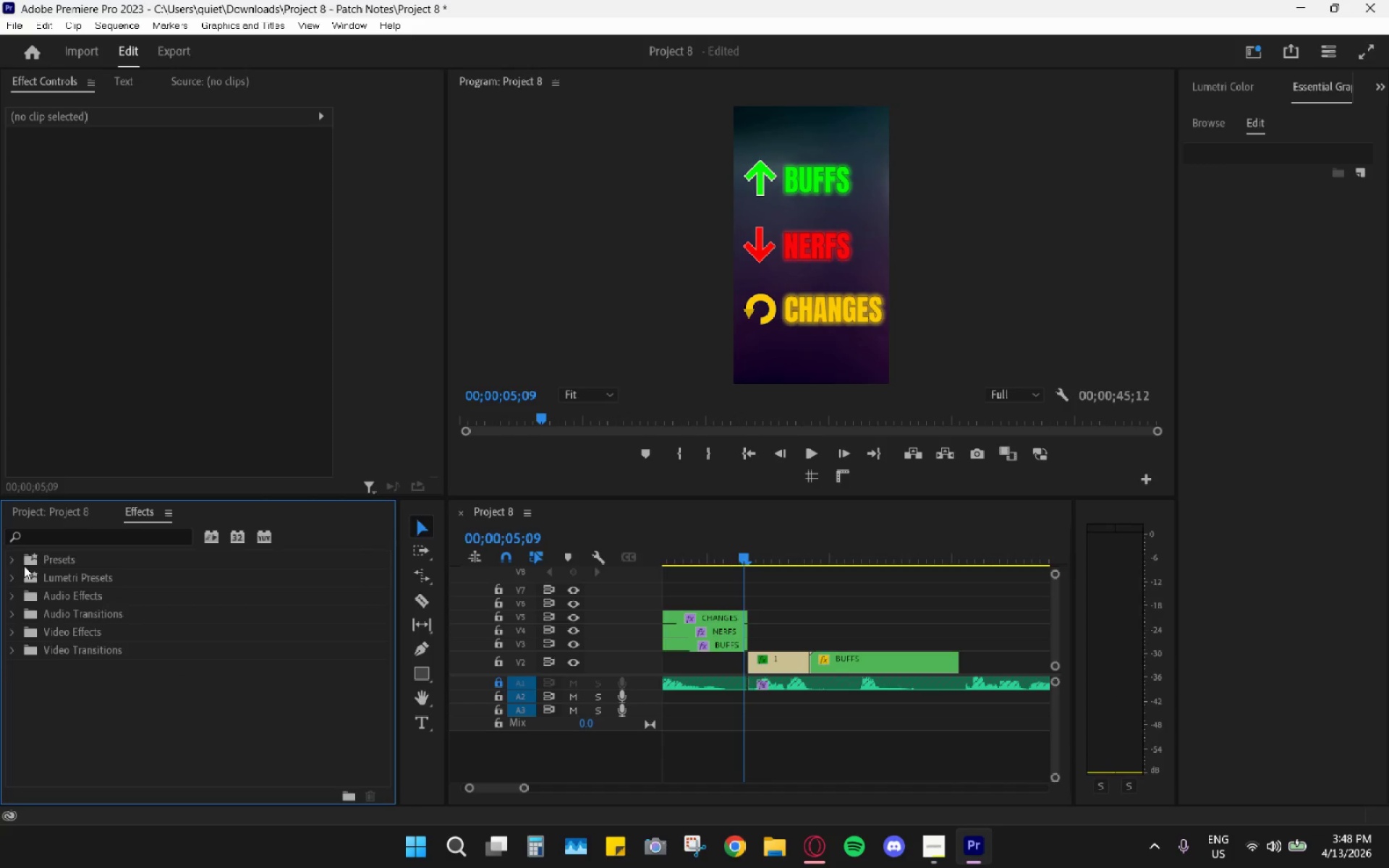 
left_click([10, 563])
 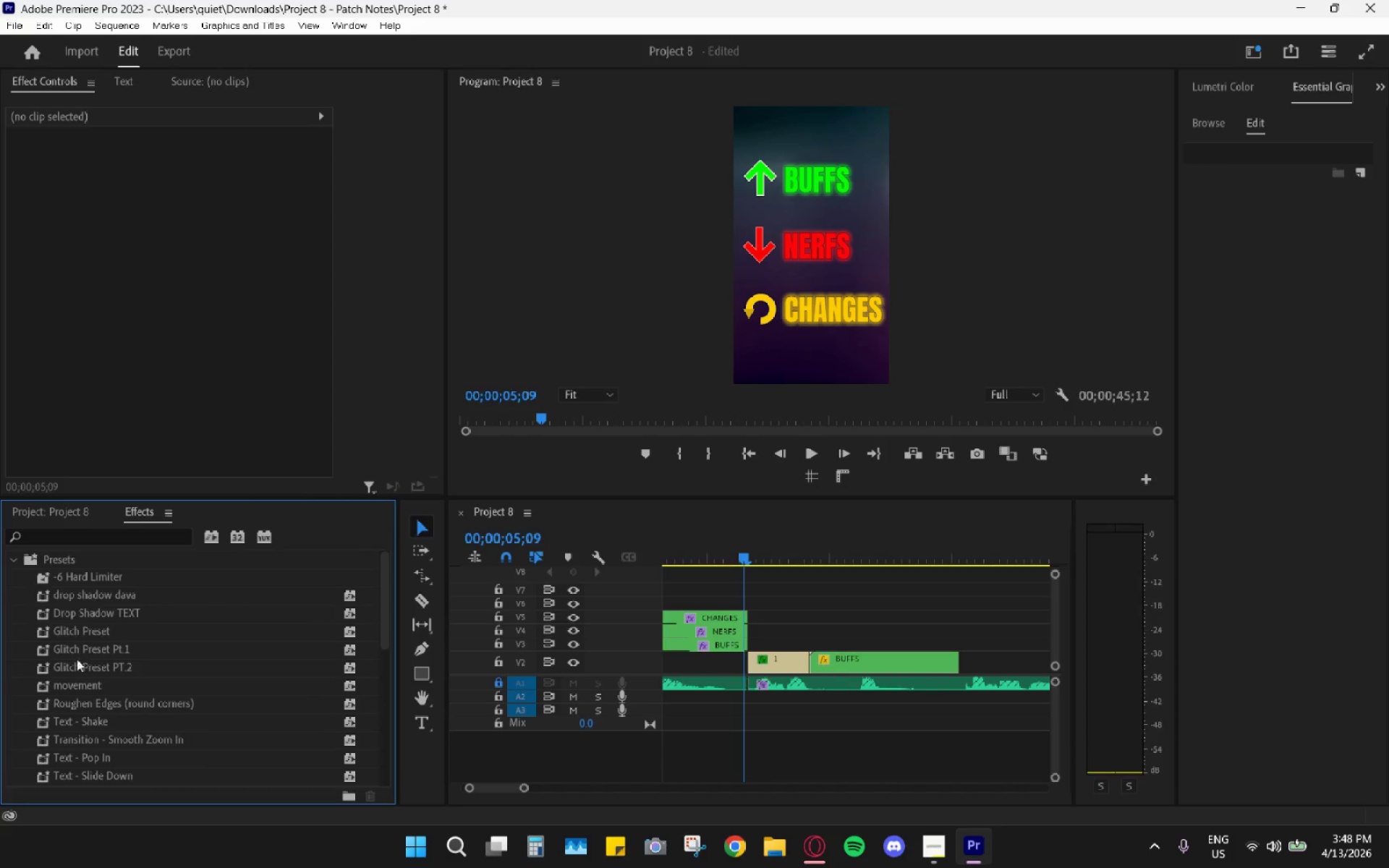 
scroll: coordinate [84, 689], scroll_direction: down, amount: 3.0
 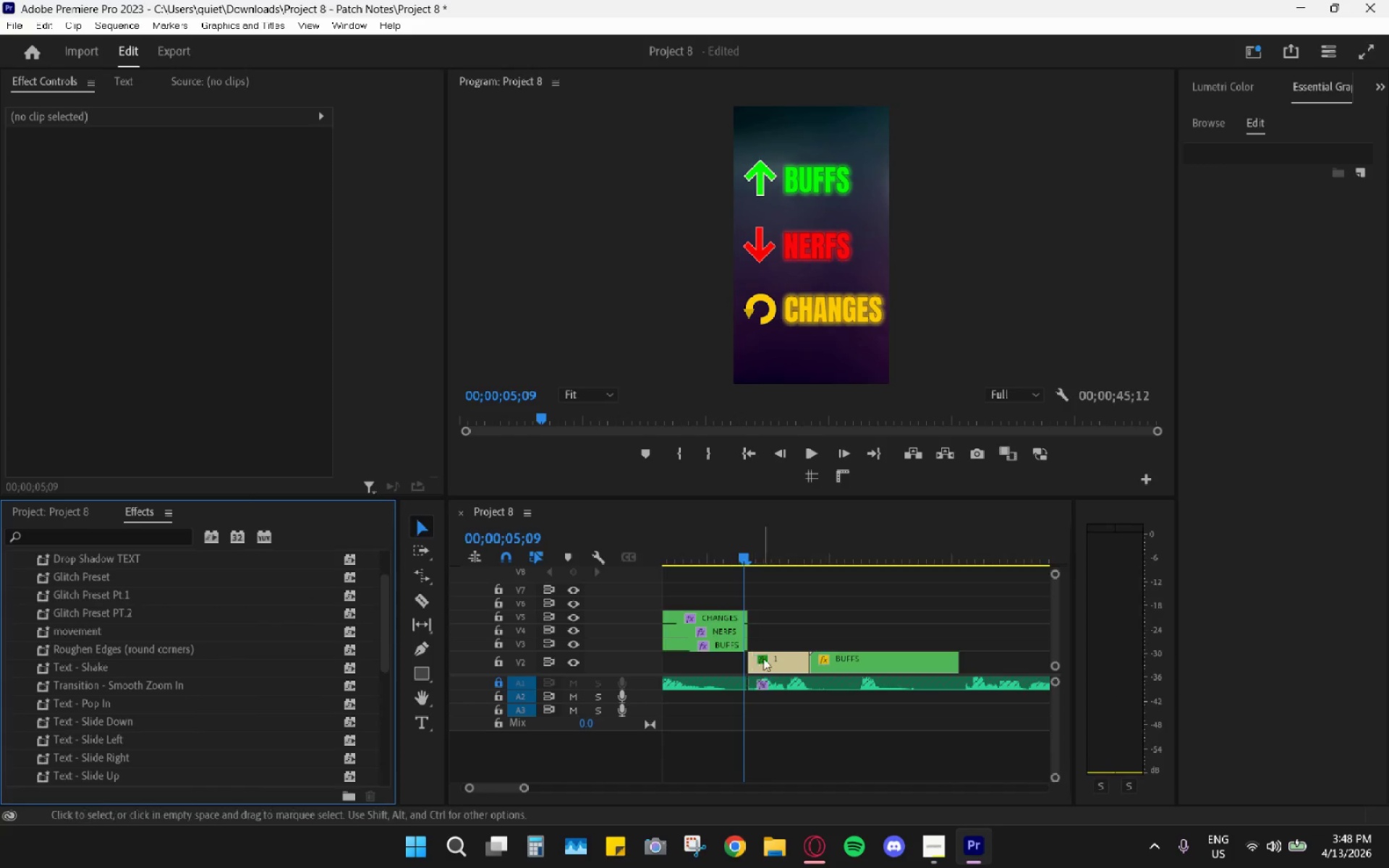 
left_click([785, 545])
 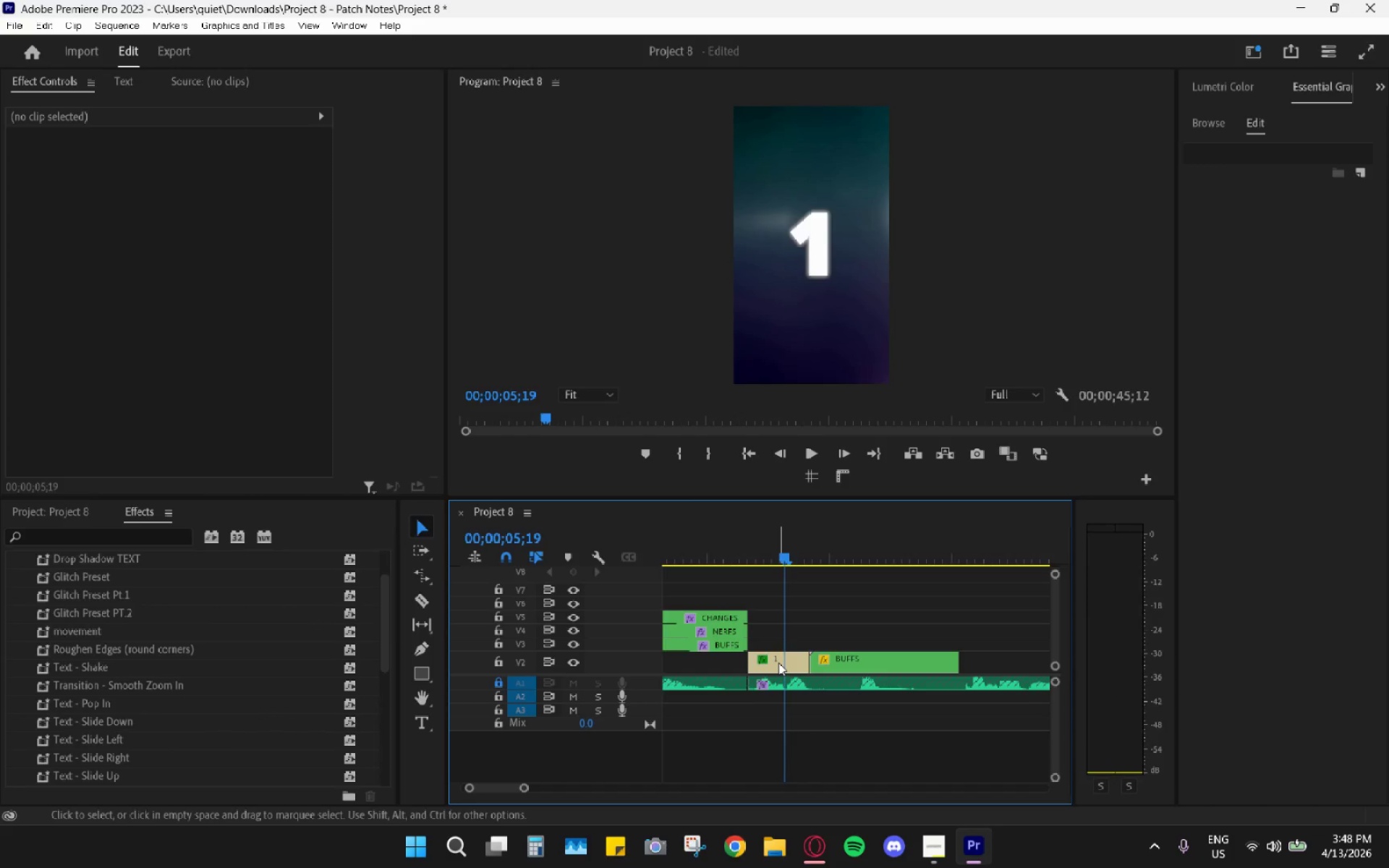 
left_click([778, 663])
 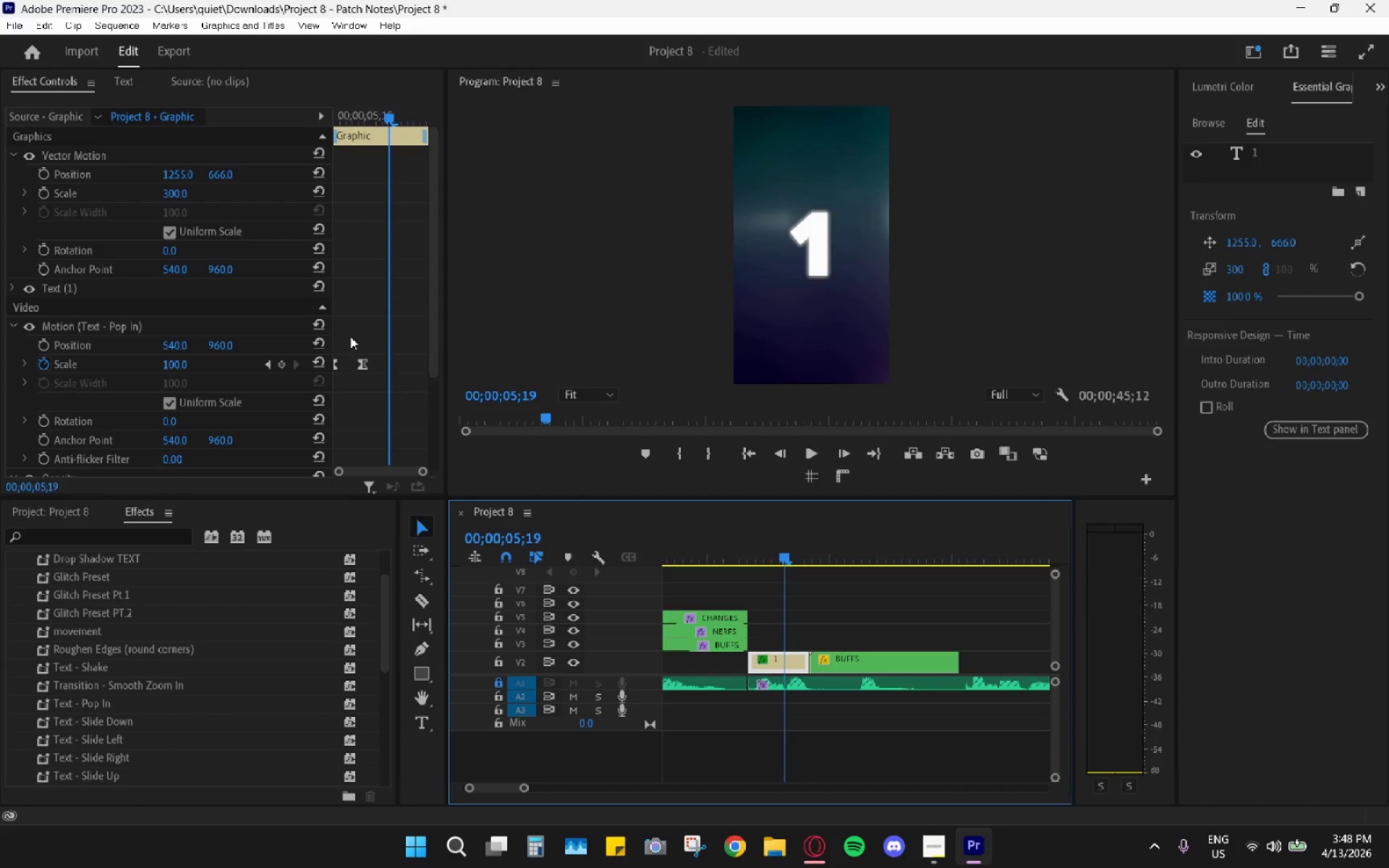 
scroll: coordinate [402, 411], scroll_direction: down, amount: 4.0
 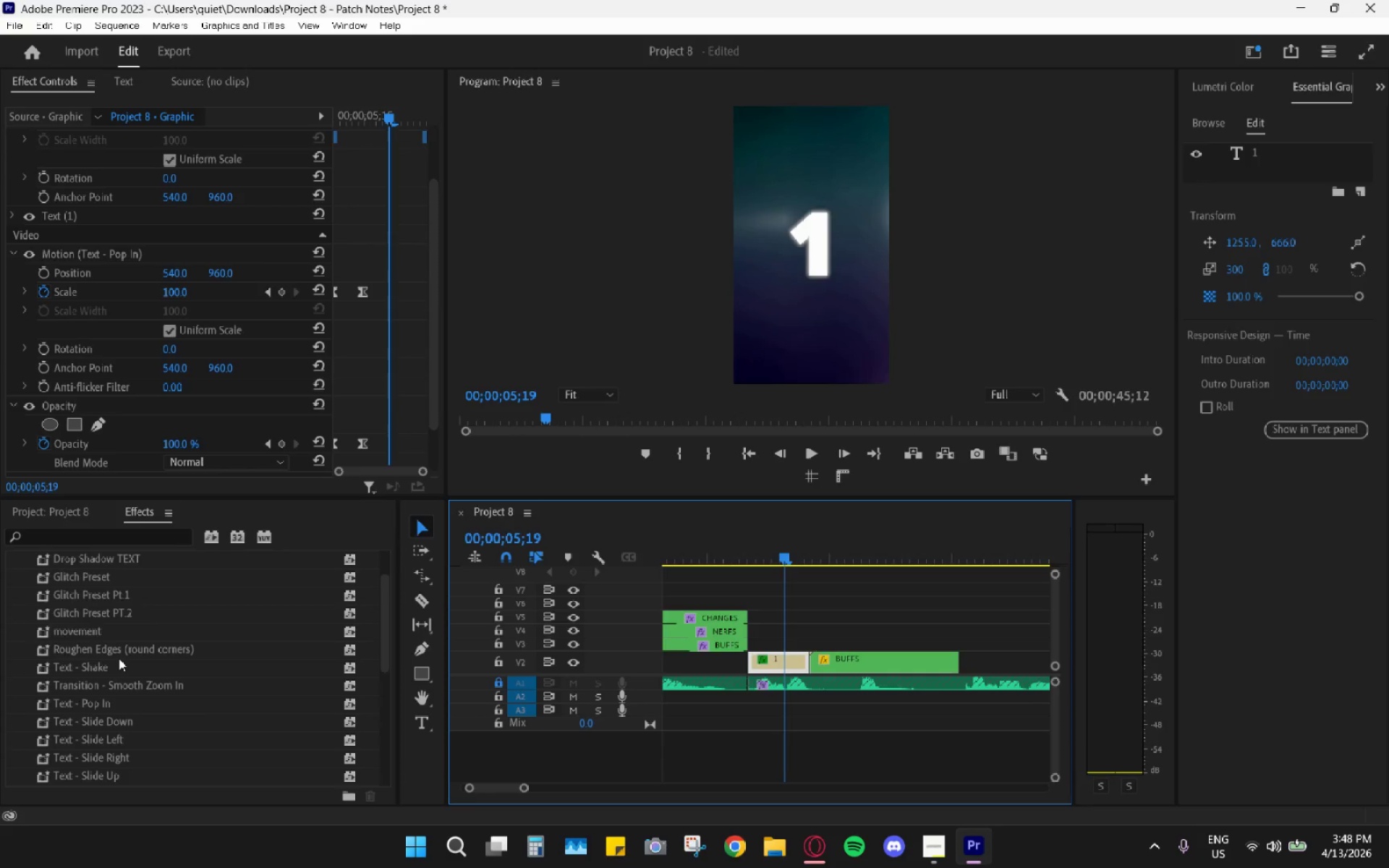 
left_click_drag(start_coordinate=[103, 702], to_coordinate=[823, 659])
 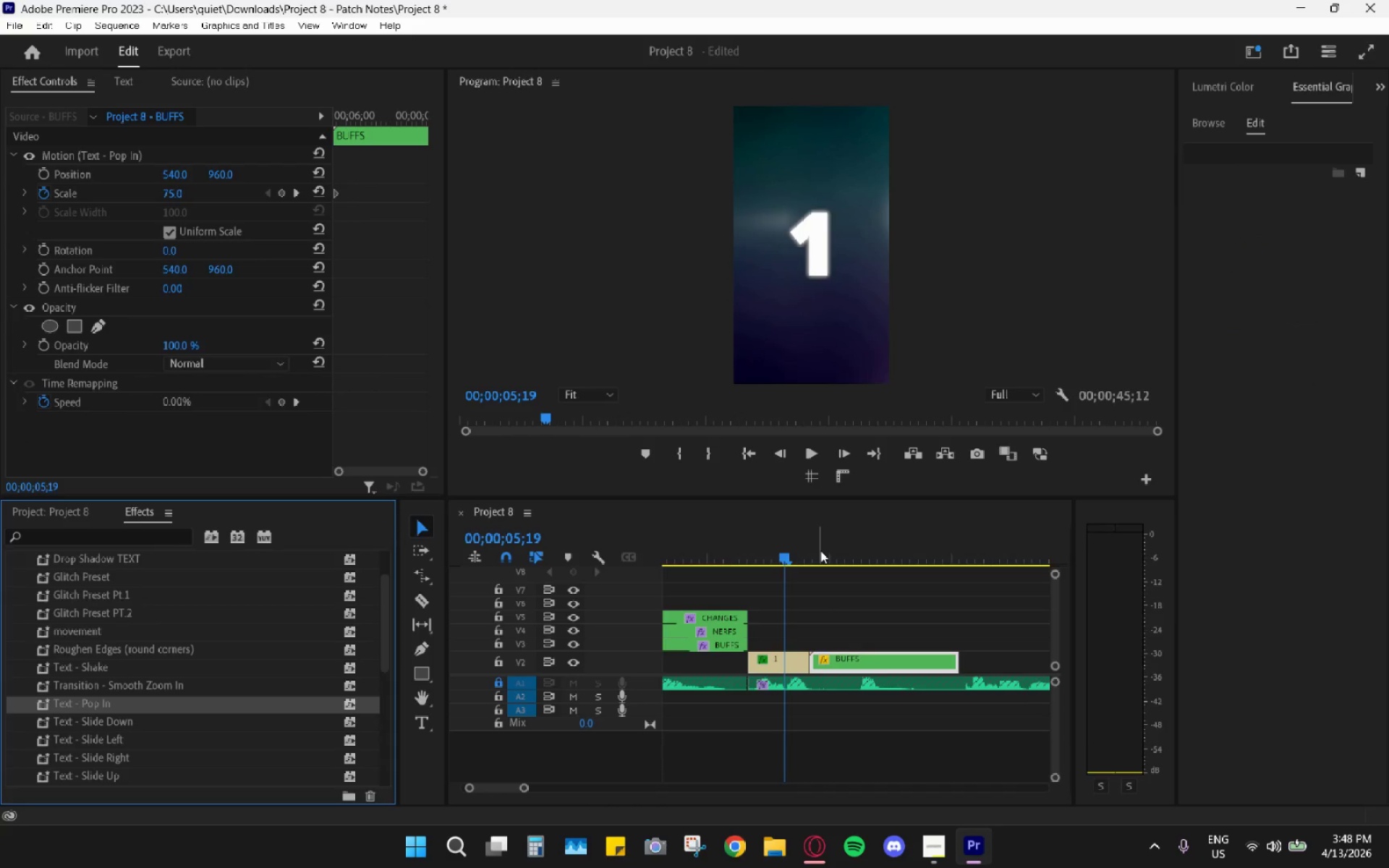 
left_click([820, 549])
 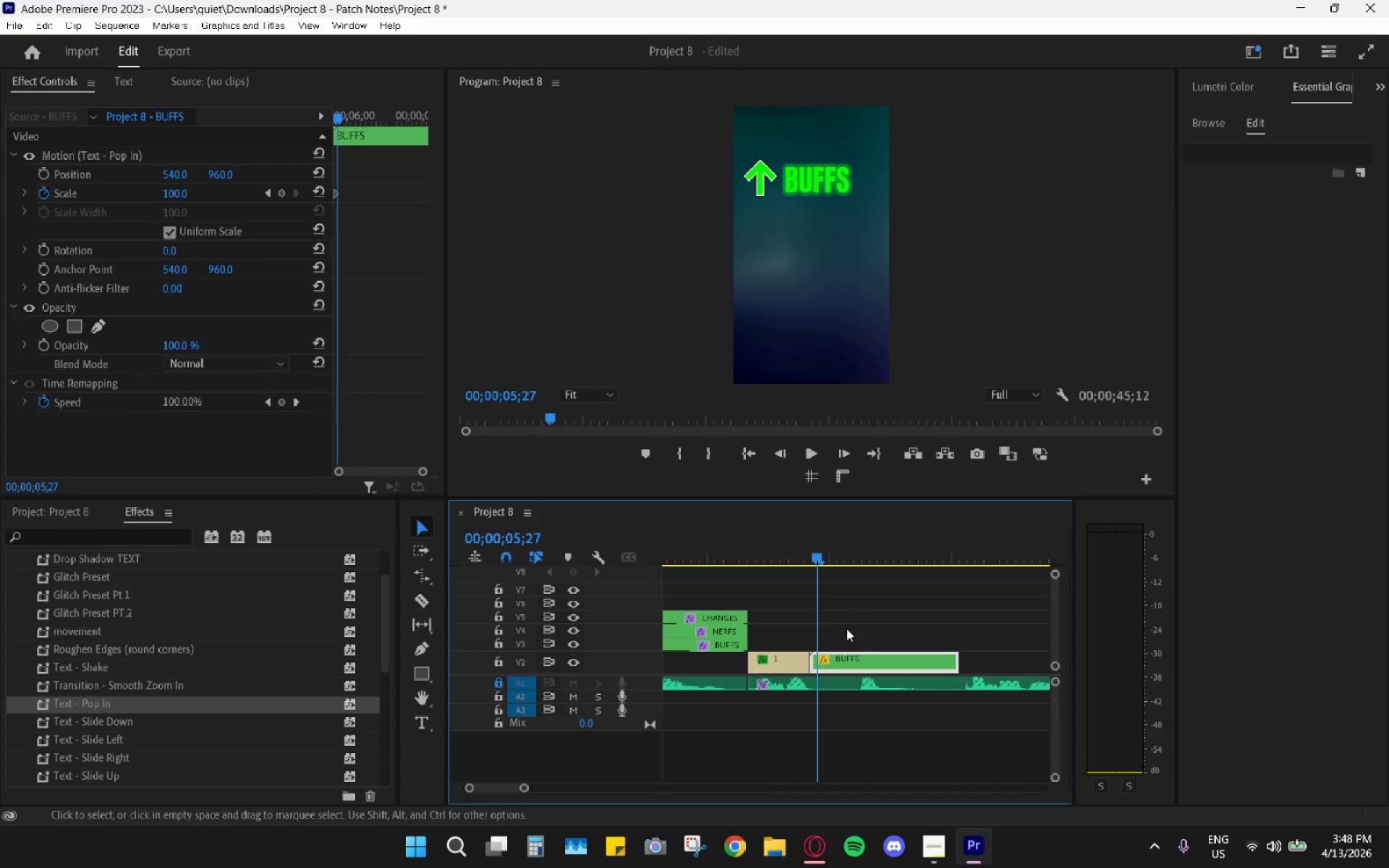 
left_click_drag(start_coordinate=[825, 557], to_coordinate=[885, 600])
 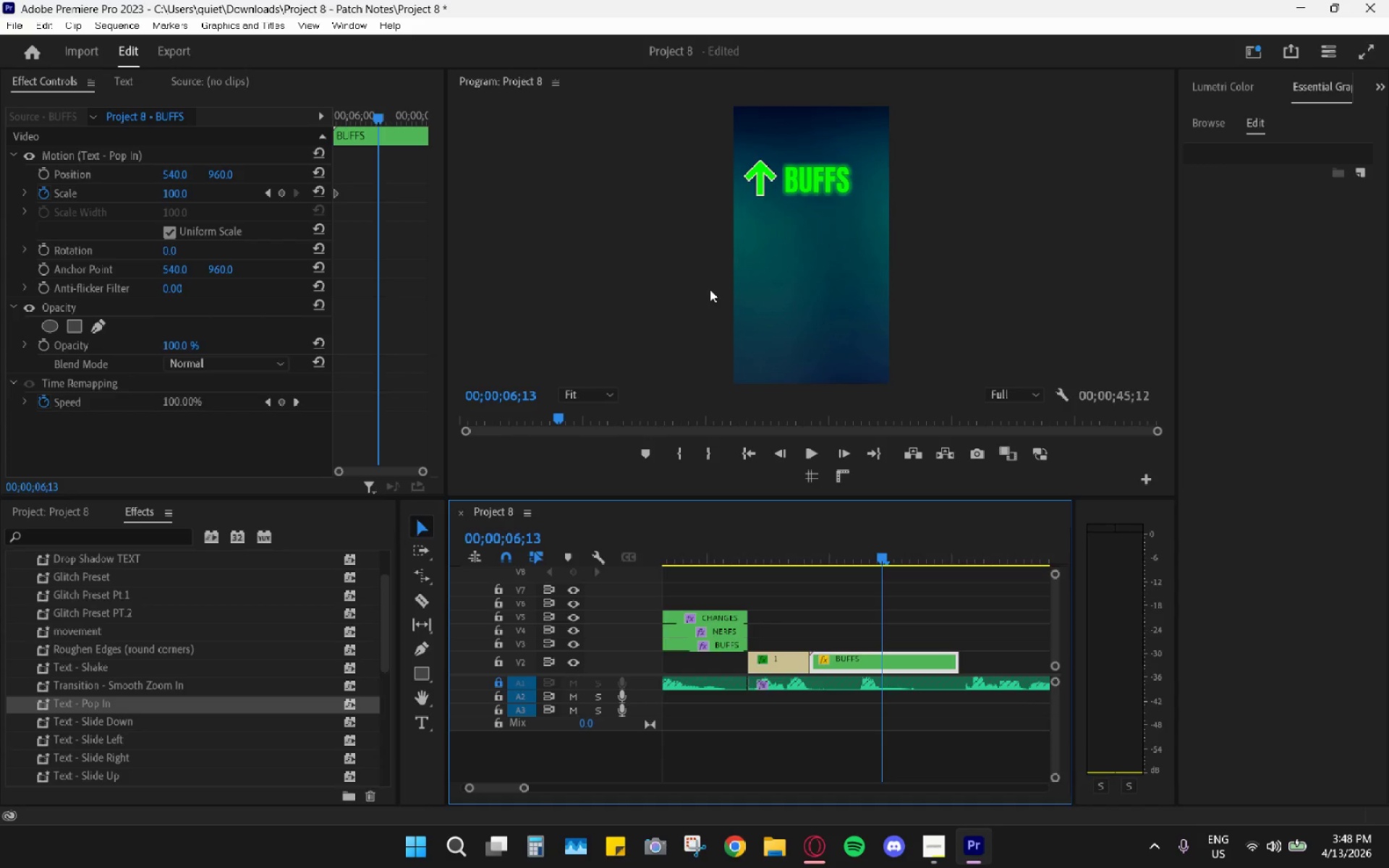 
key(Control+Z)
 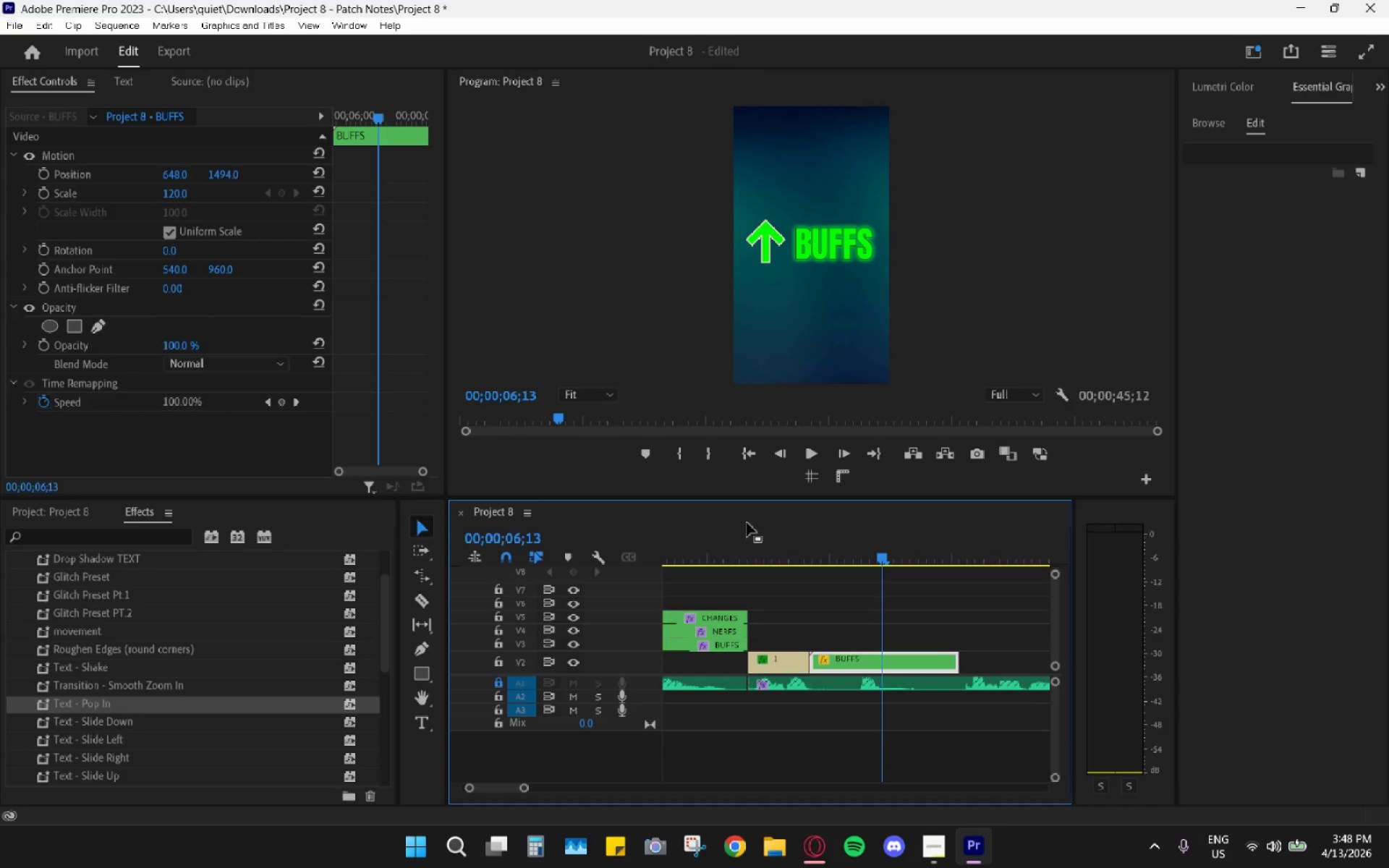 
left_click_drag(start_coordinate=[797, 530], to_coordinate=[853, 575])
 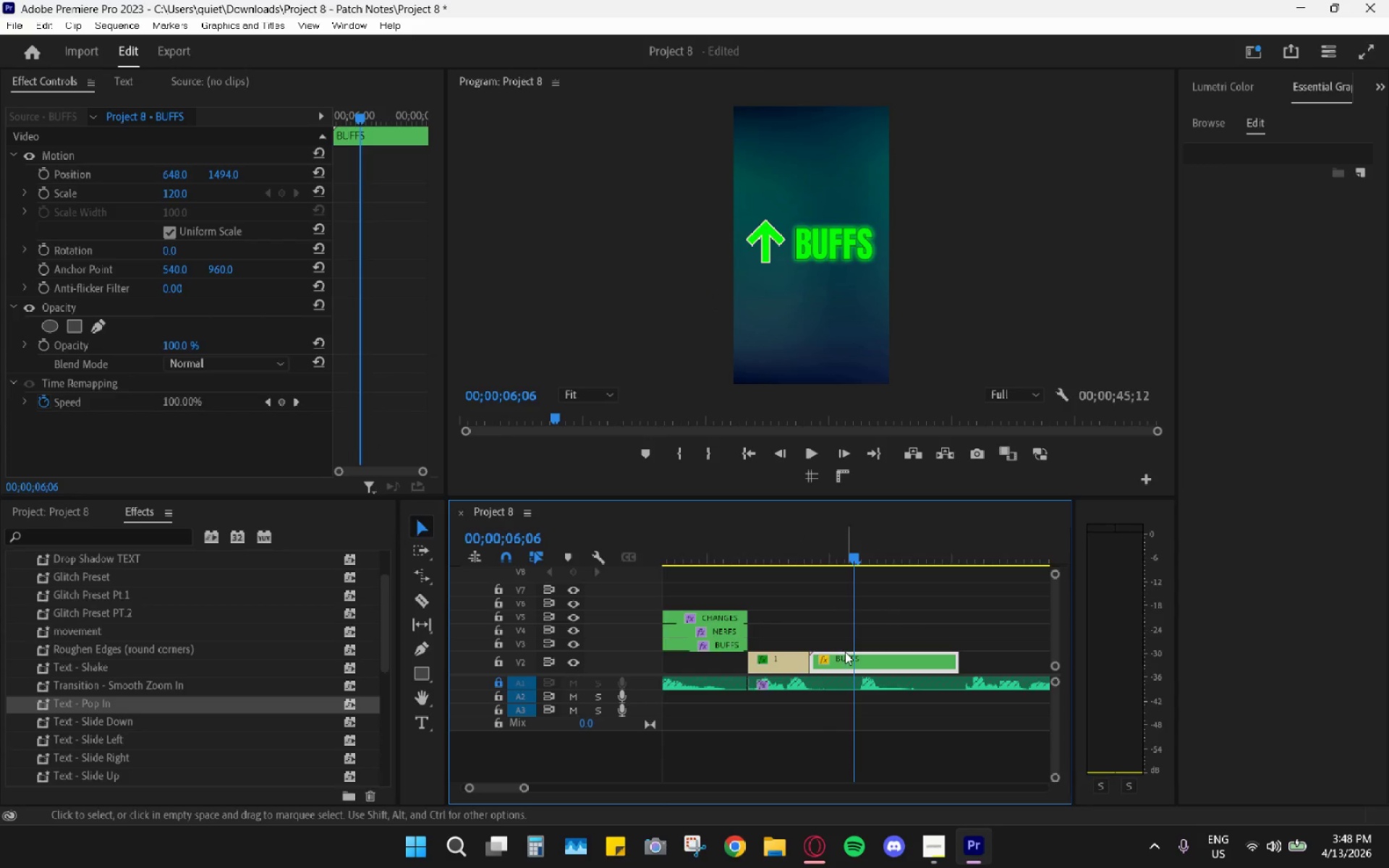 
left_click([846, 665])
 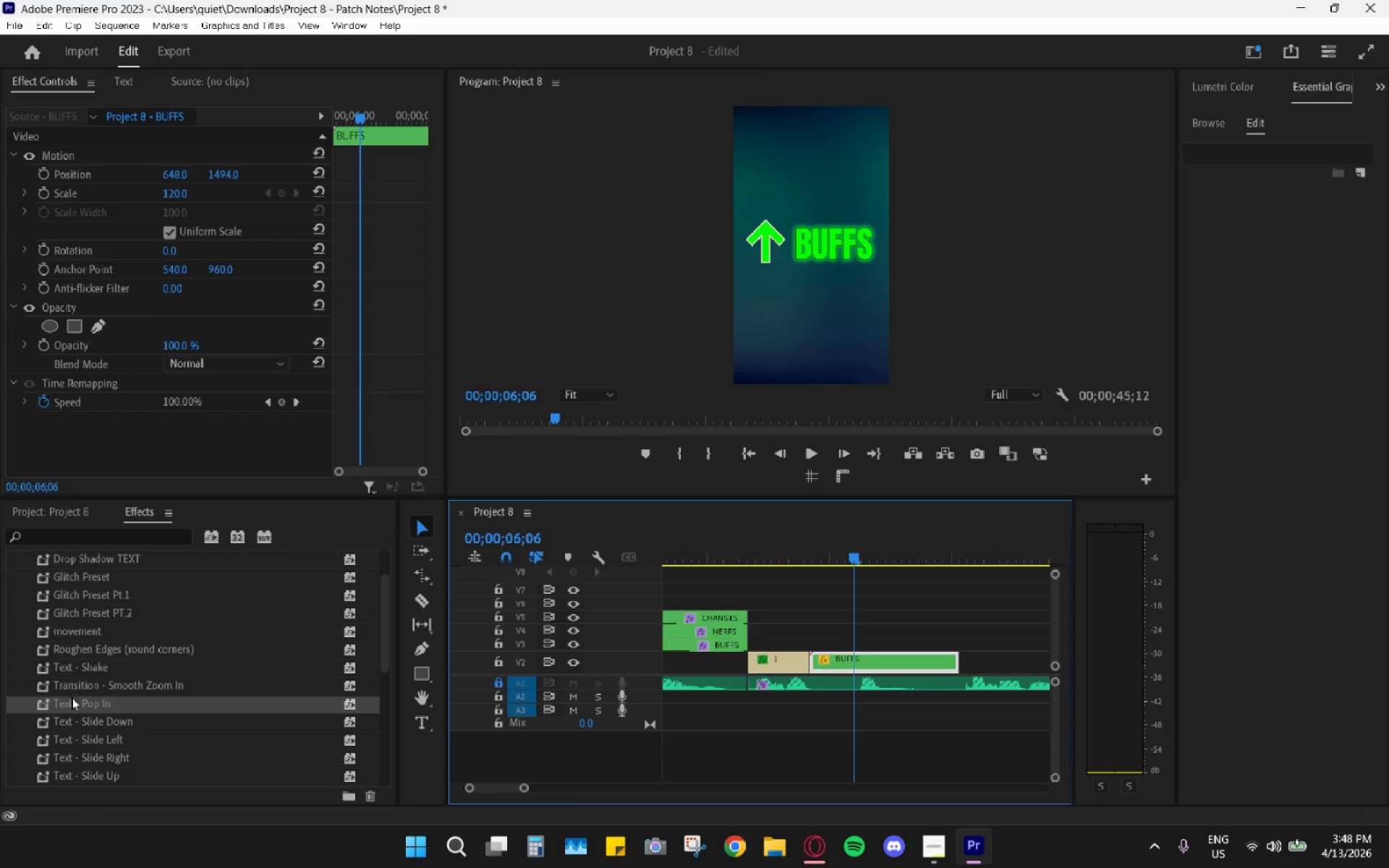 
wait(12.7)
 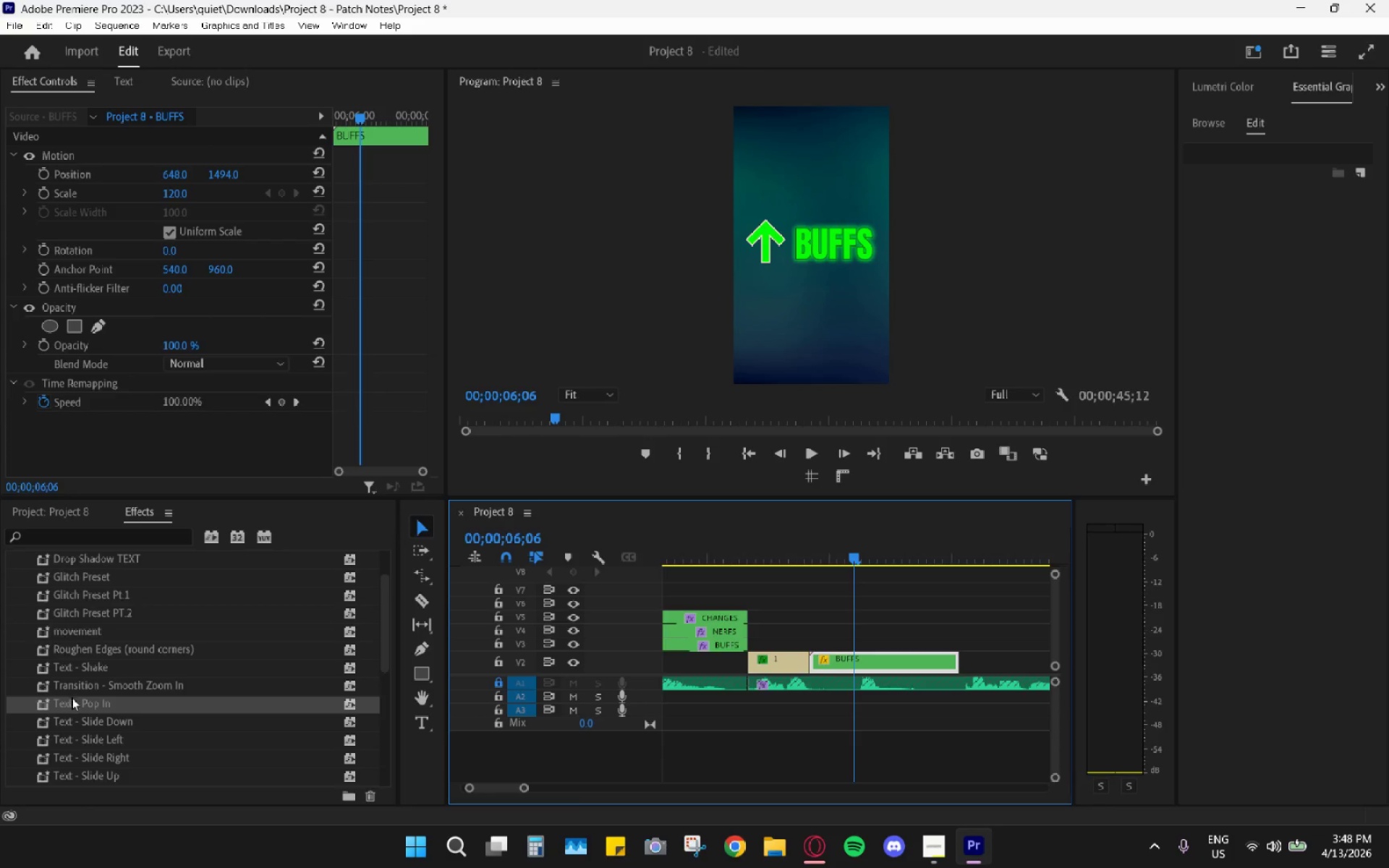 
left_click_drag(start_coordinate=[853, 554], to_coordinate=[822, 544])
 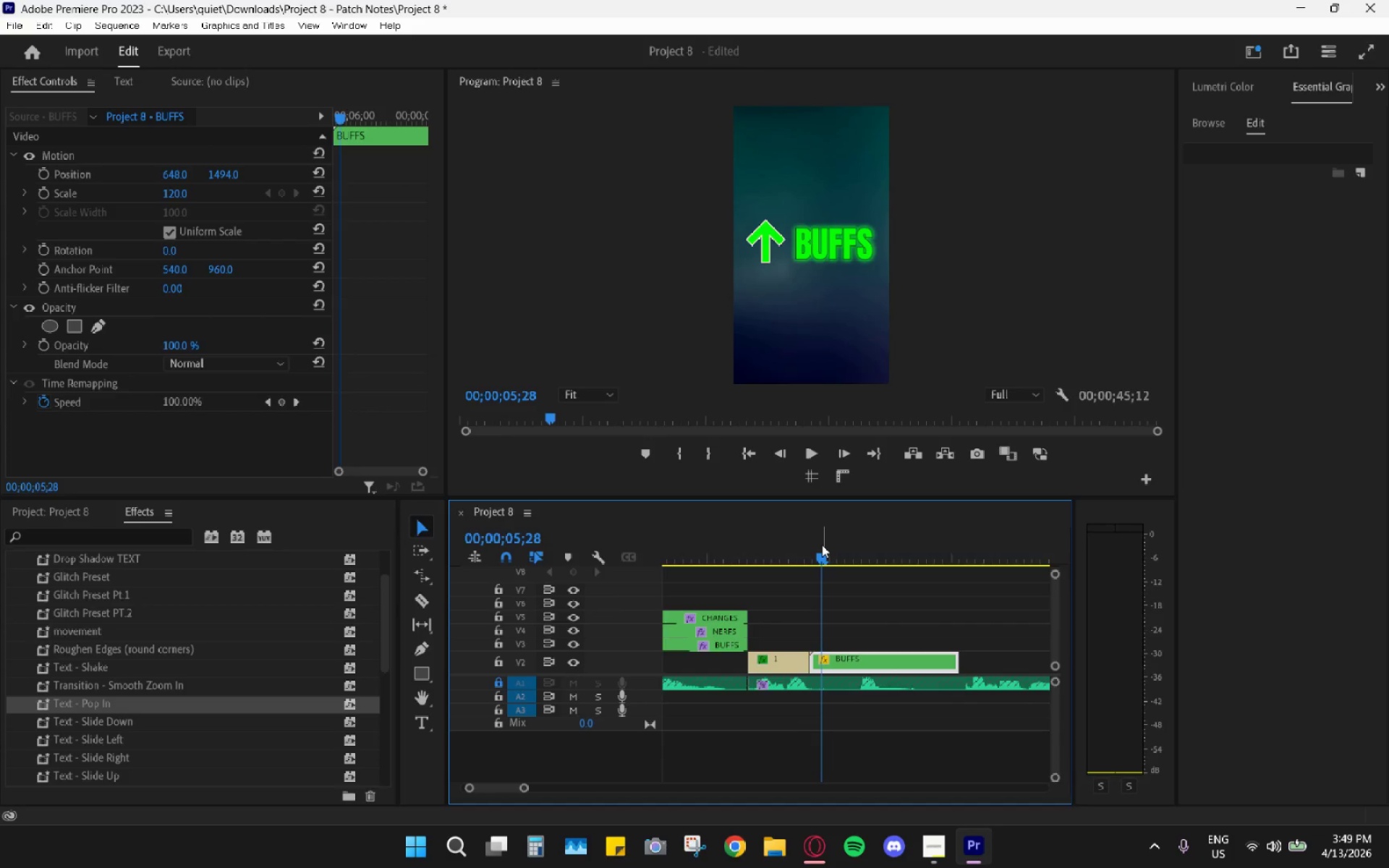 
key(ArrowLeft)
 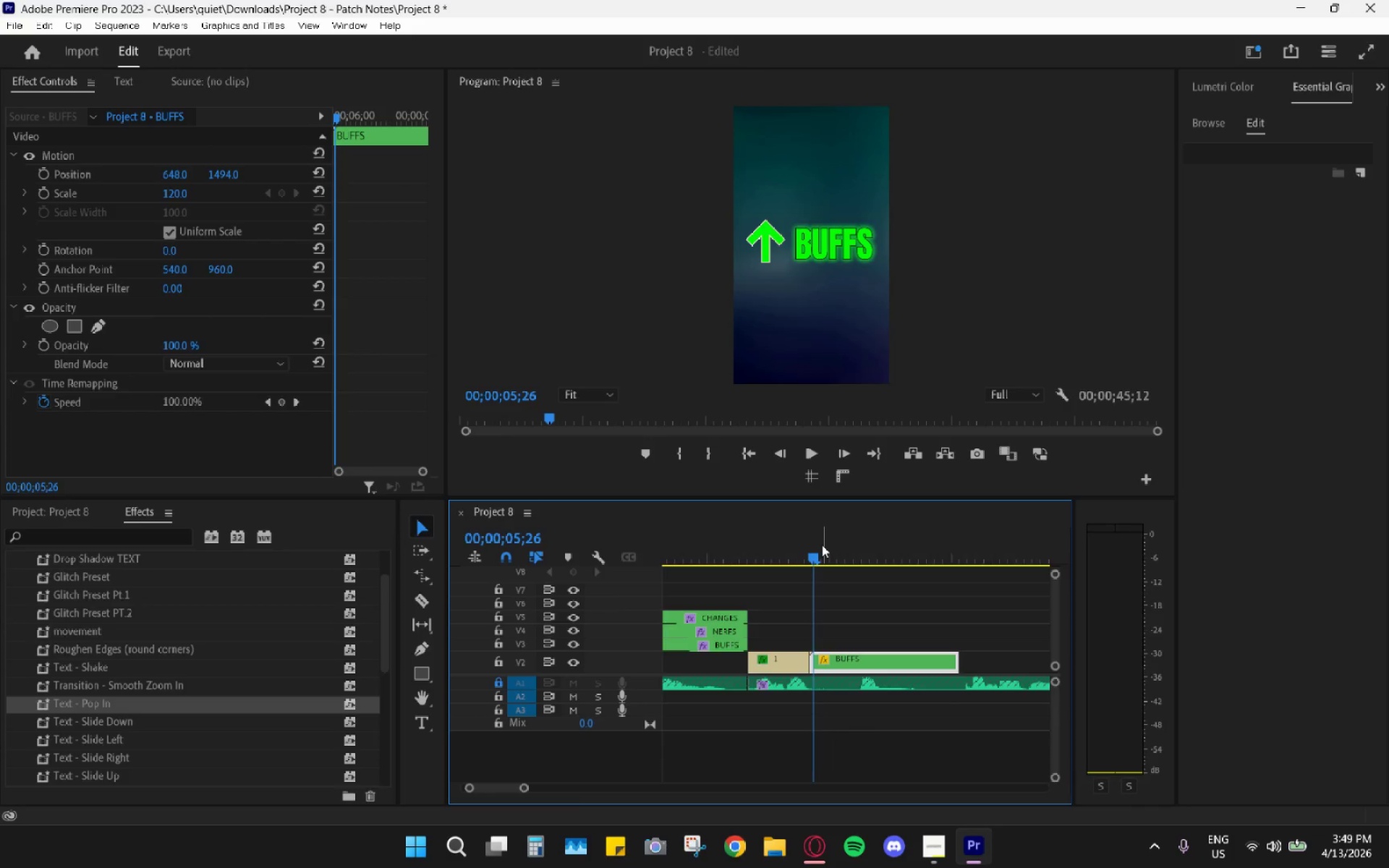 
key(ArrowLeft)
 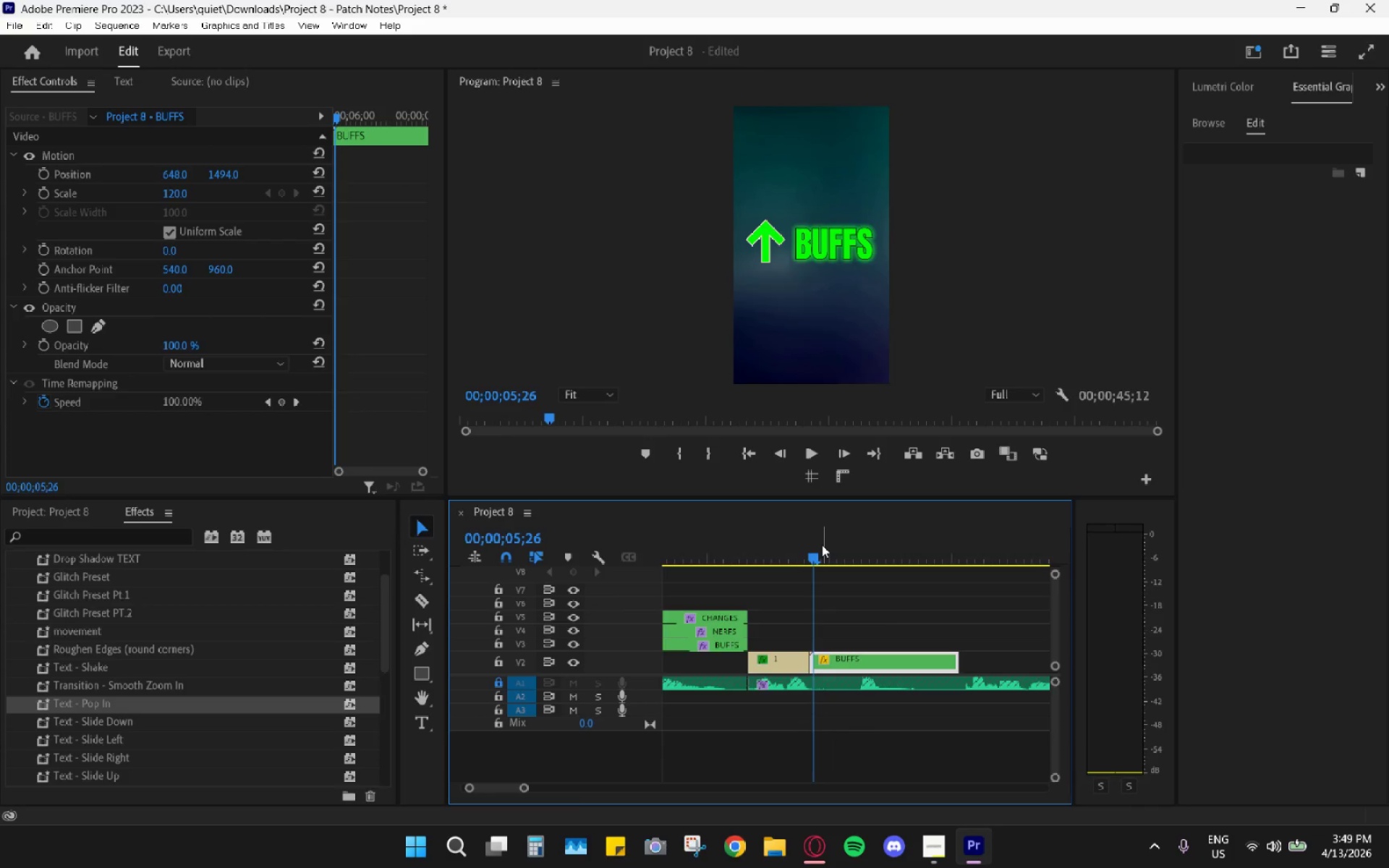 
key(ArrowLeft)
 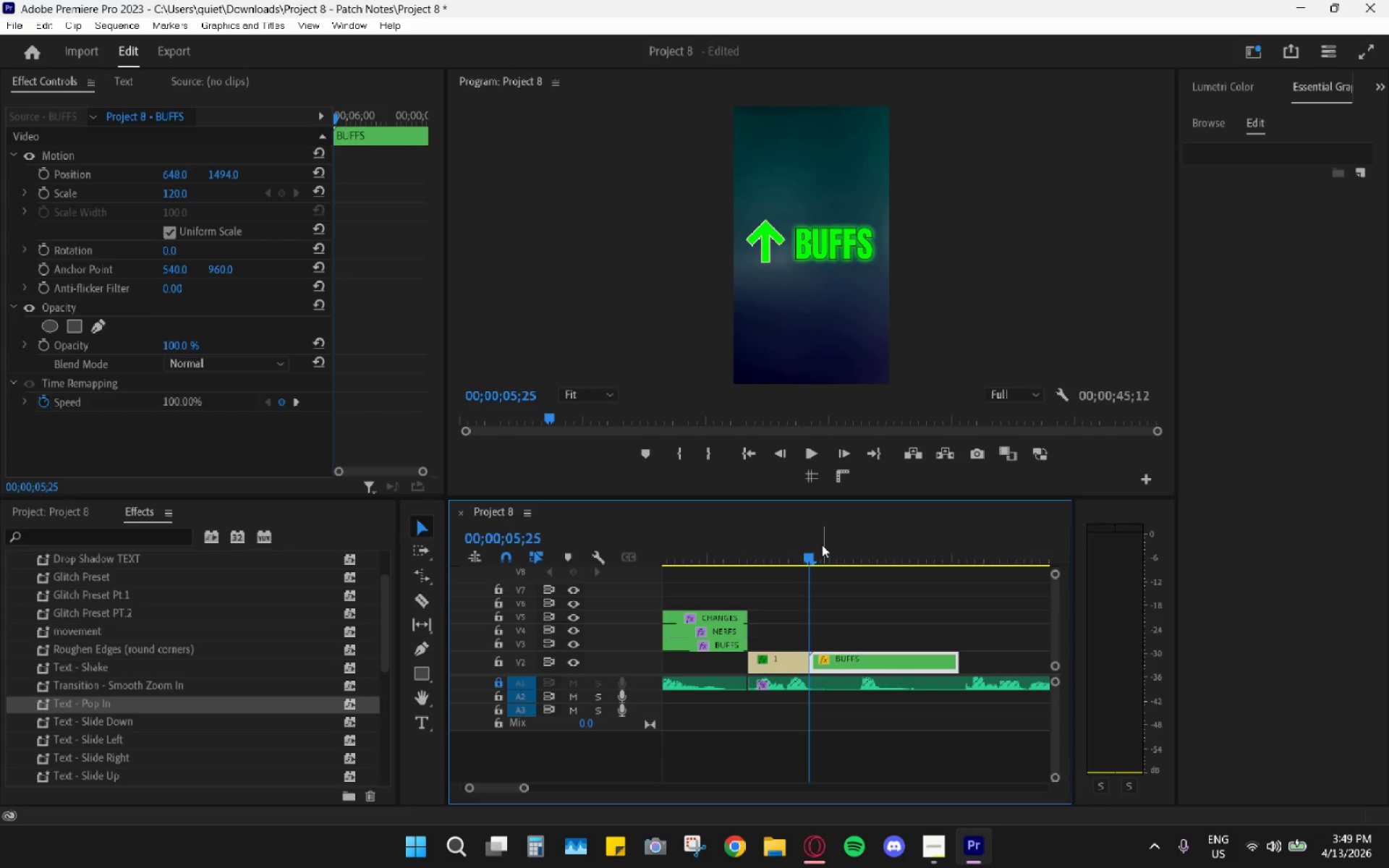 
key(ArrowRight)
 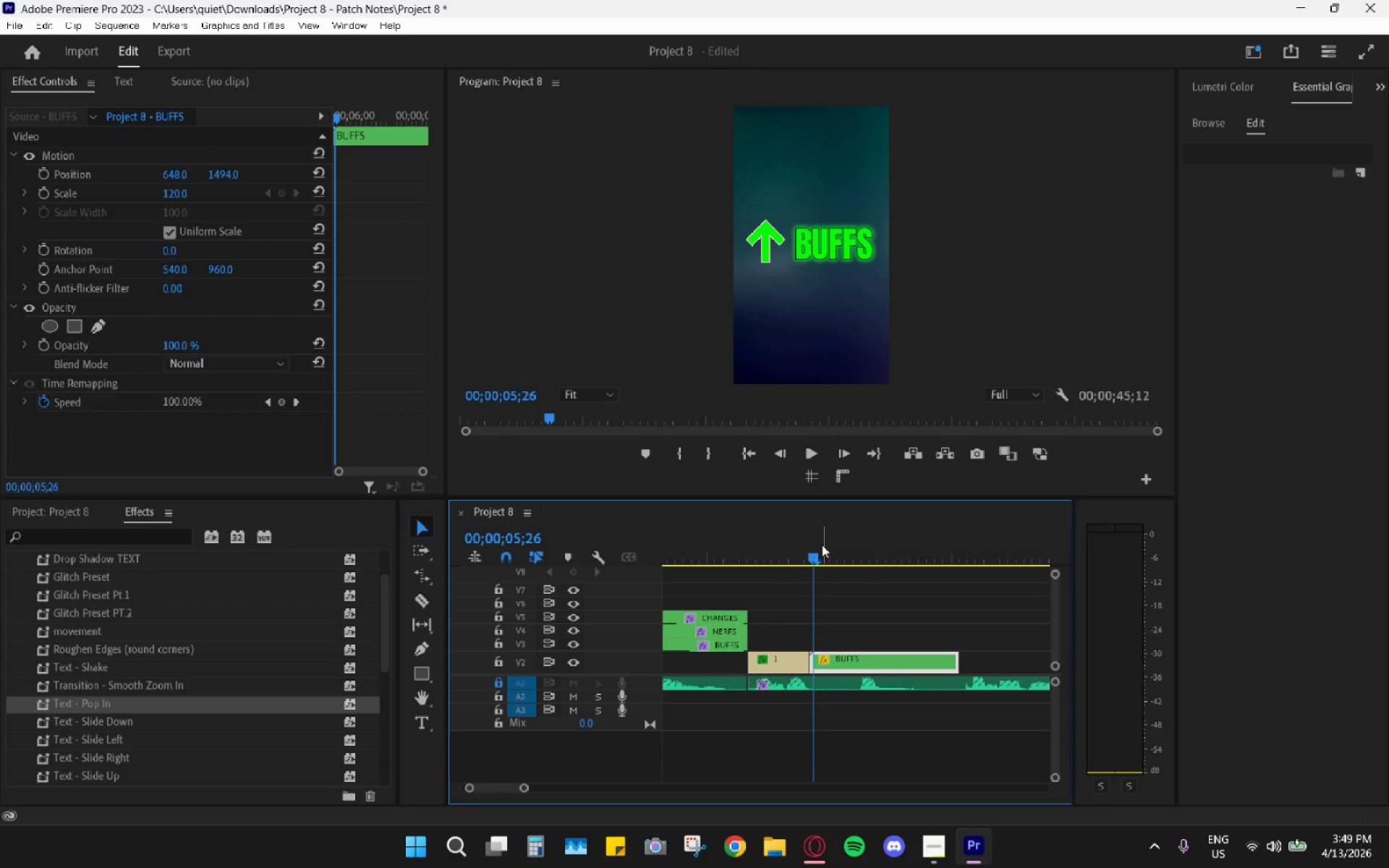 
key(ArrowRight)
 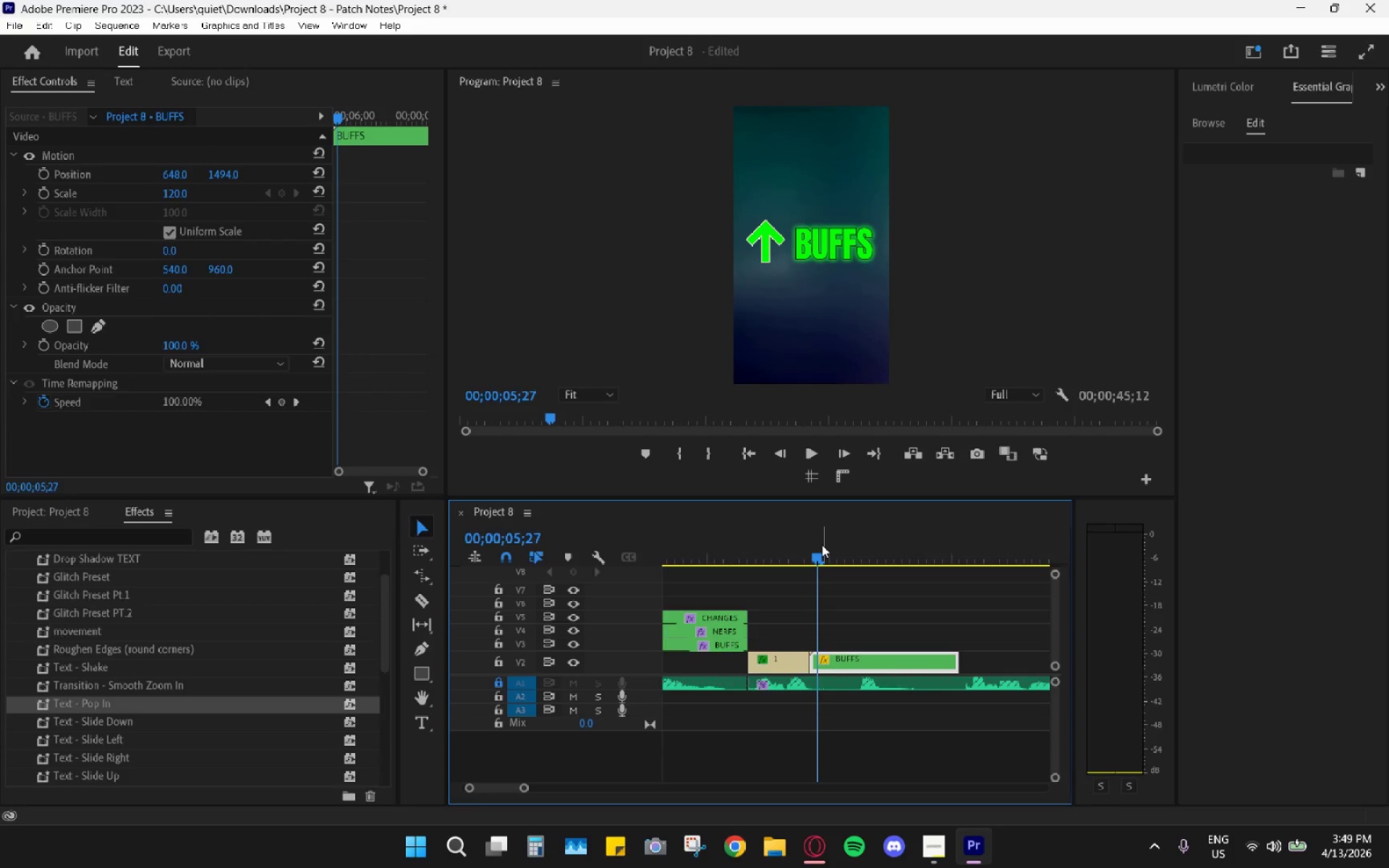 
key(ArrowRight)
 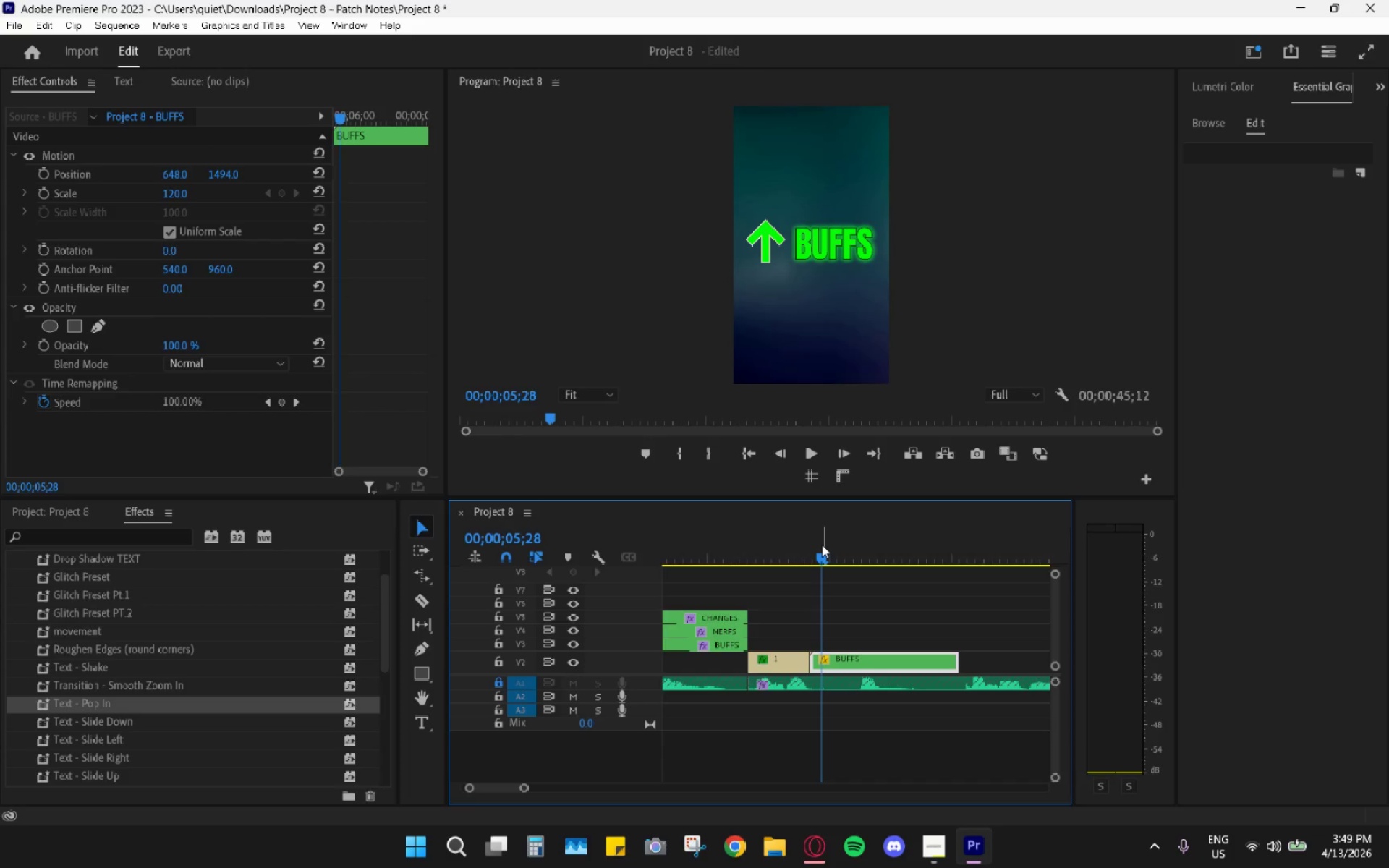 
key(ArrowRight)
 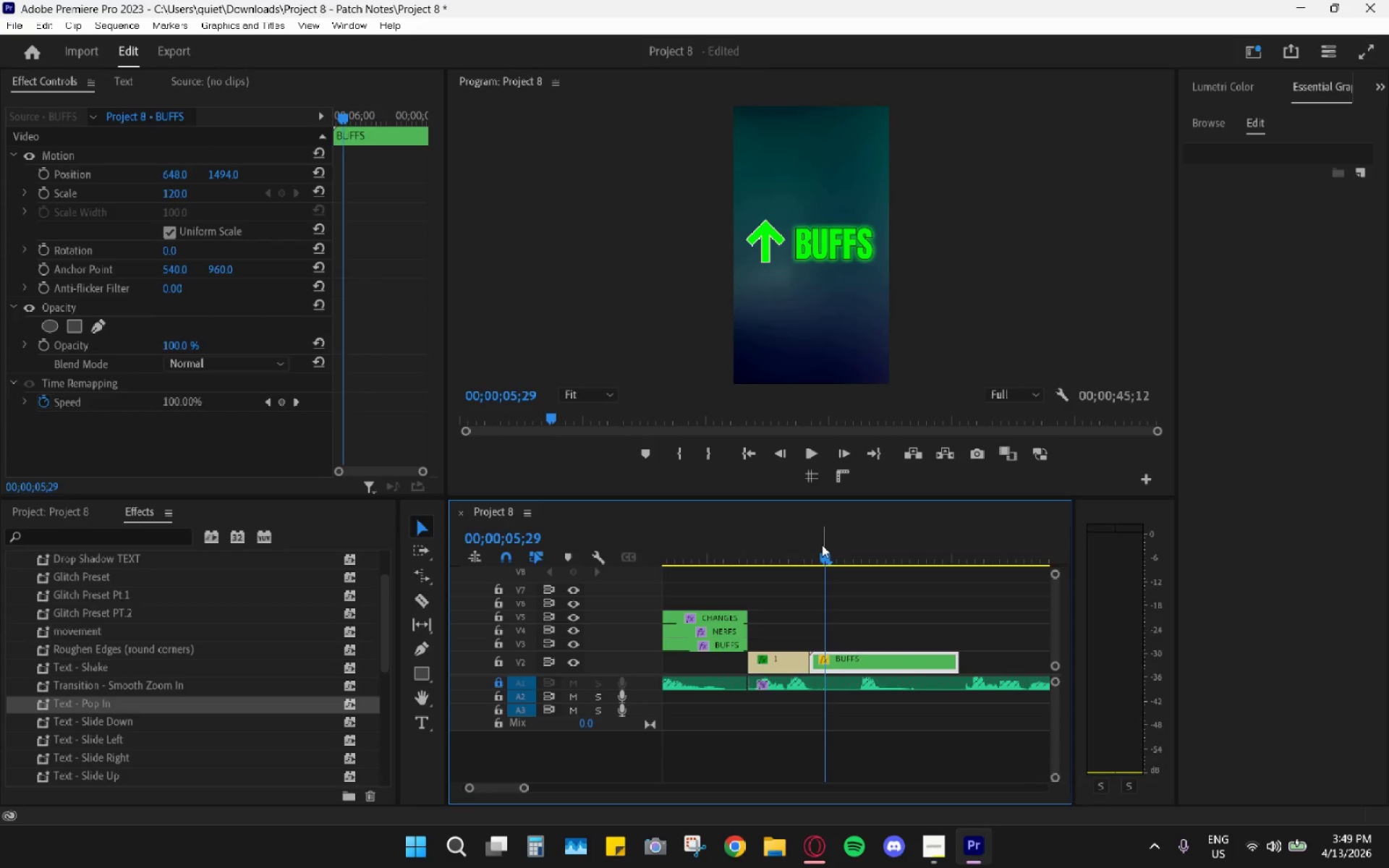 
key(ArrowRight)
 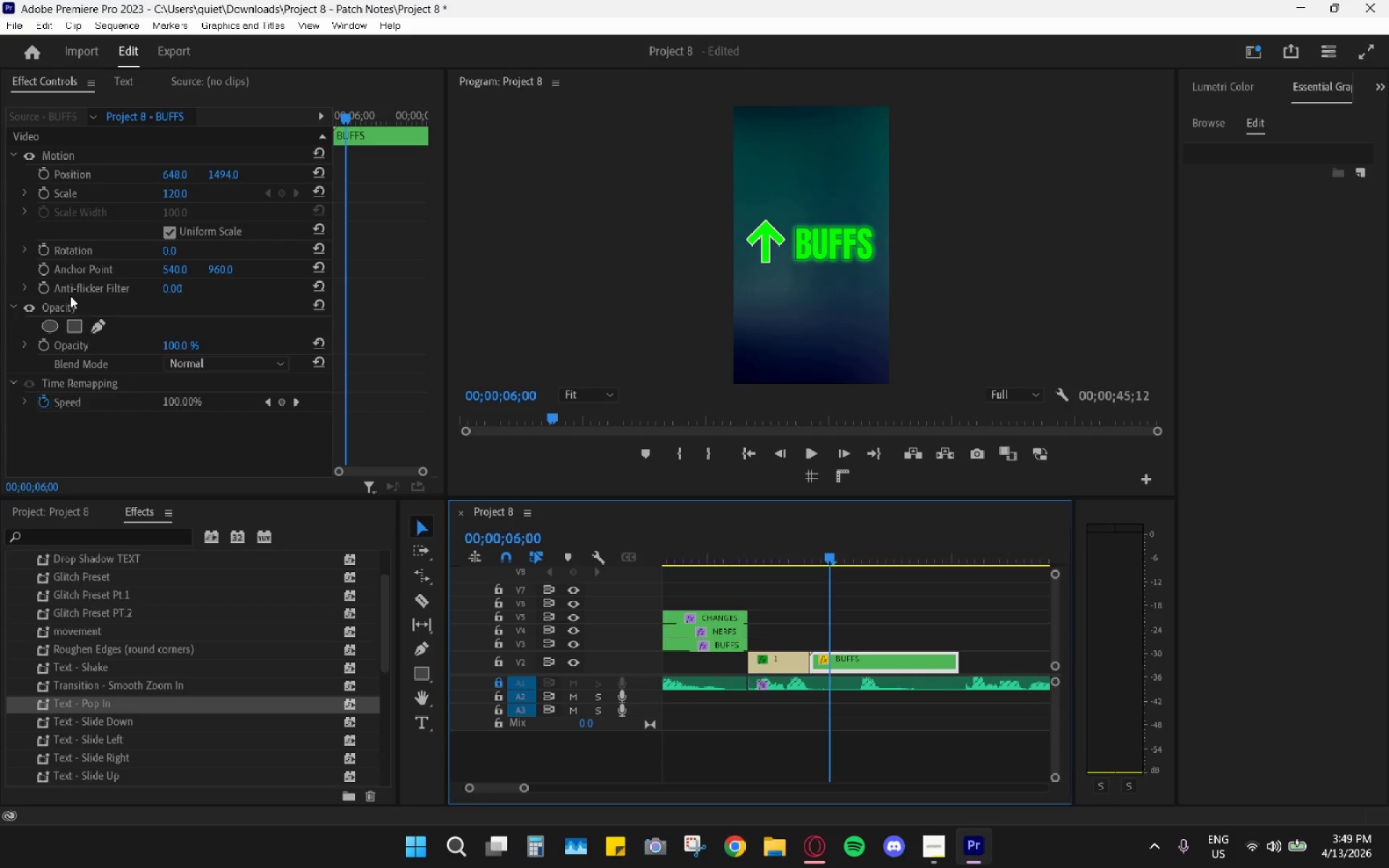 
left_click([69, 537])
 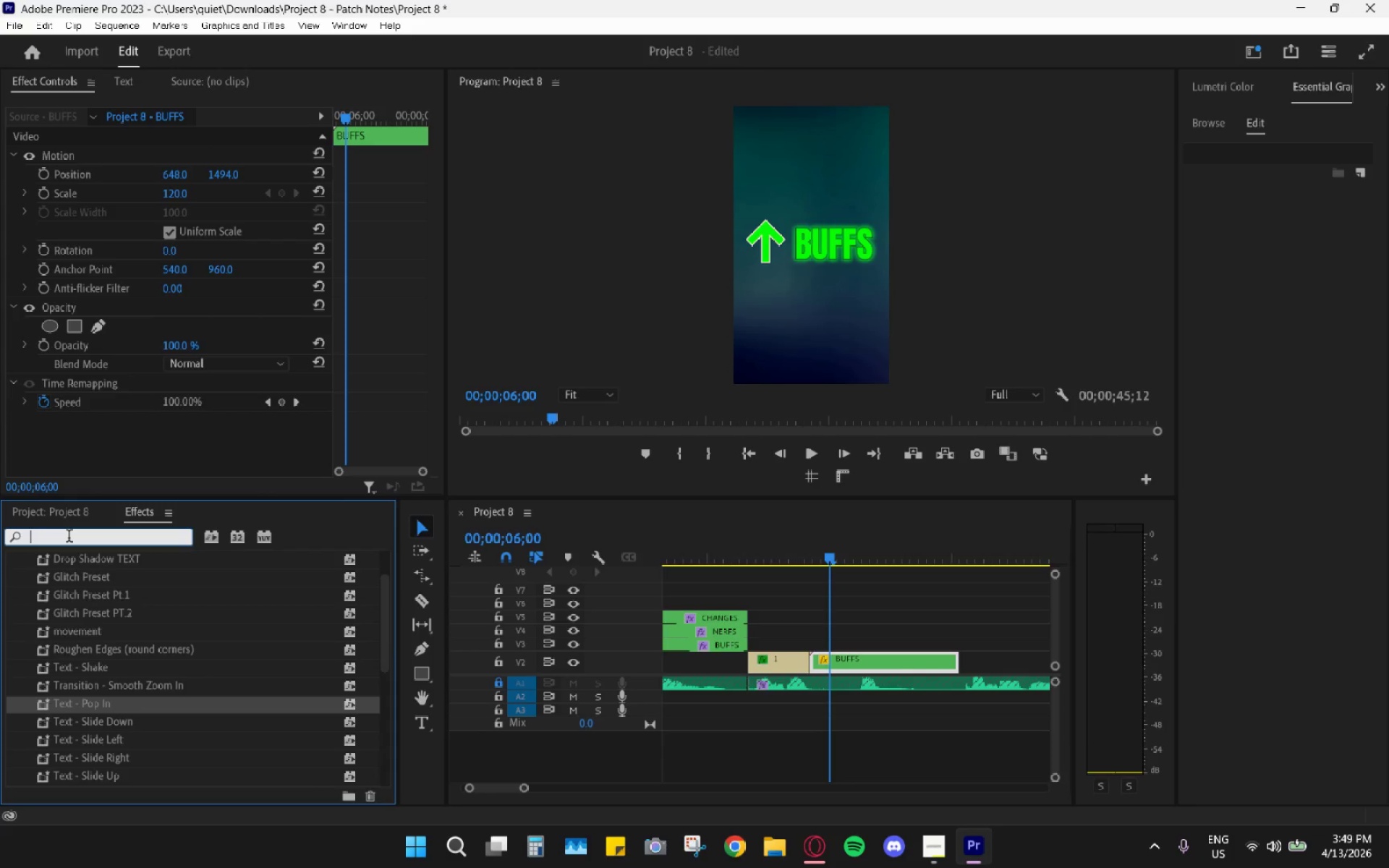 
type(tran)
 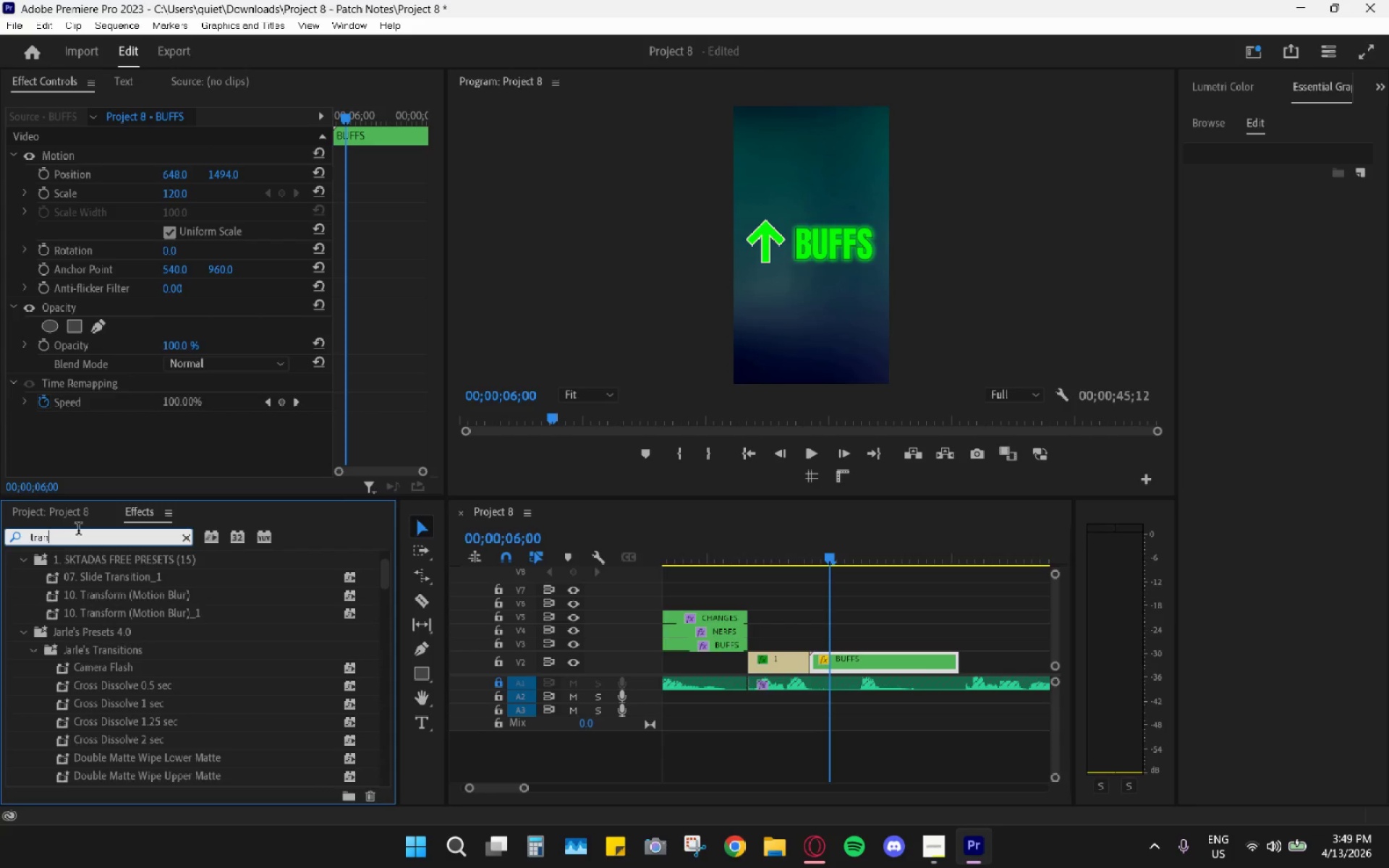 
type(sf)
 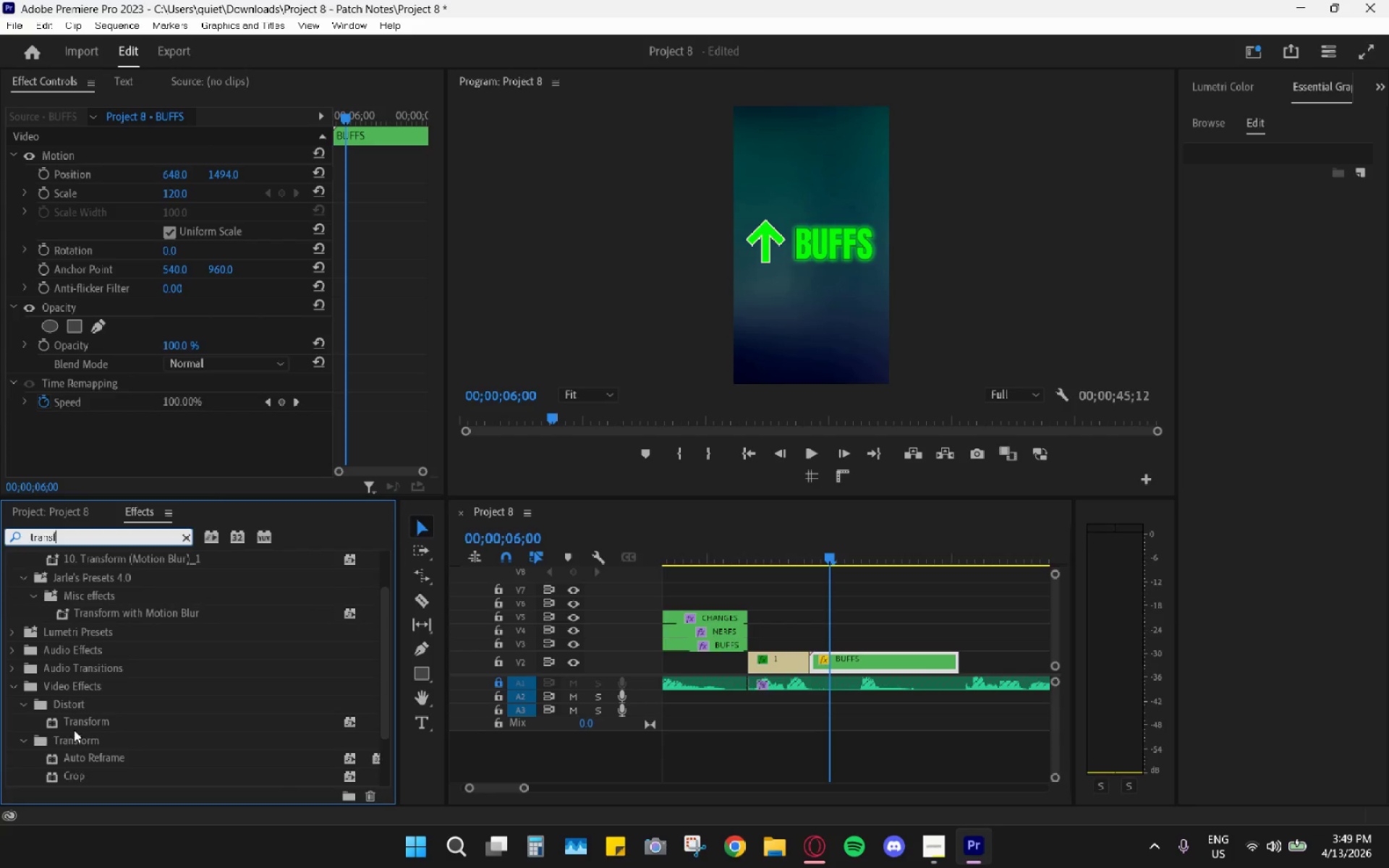 
left_click_drag(start_coordinate=[80, 725], to_coordinate=[846, 660])
 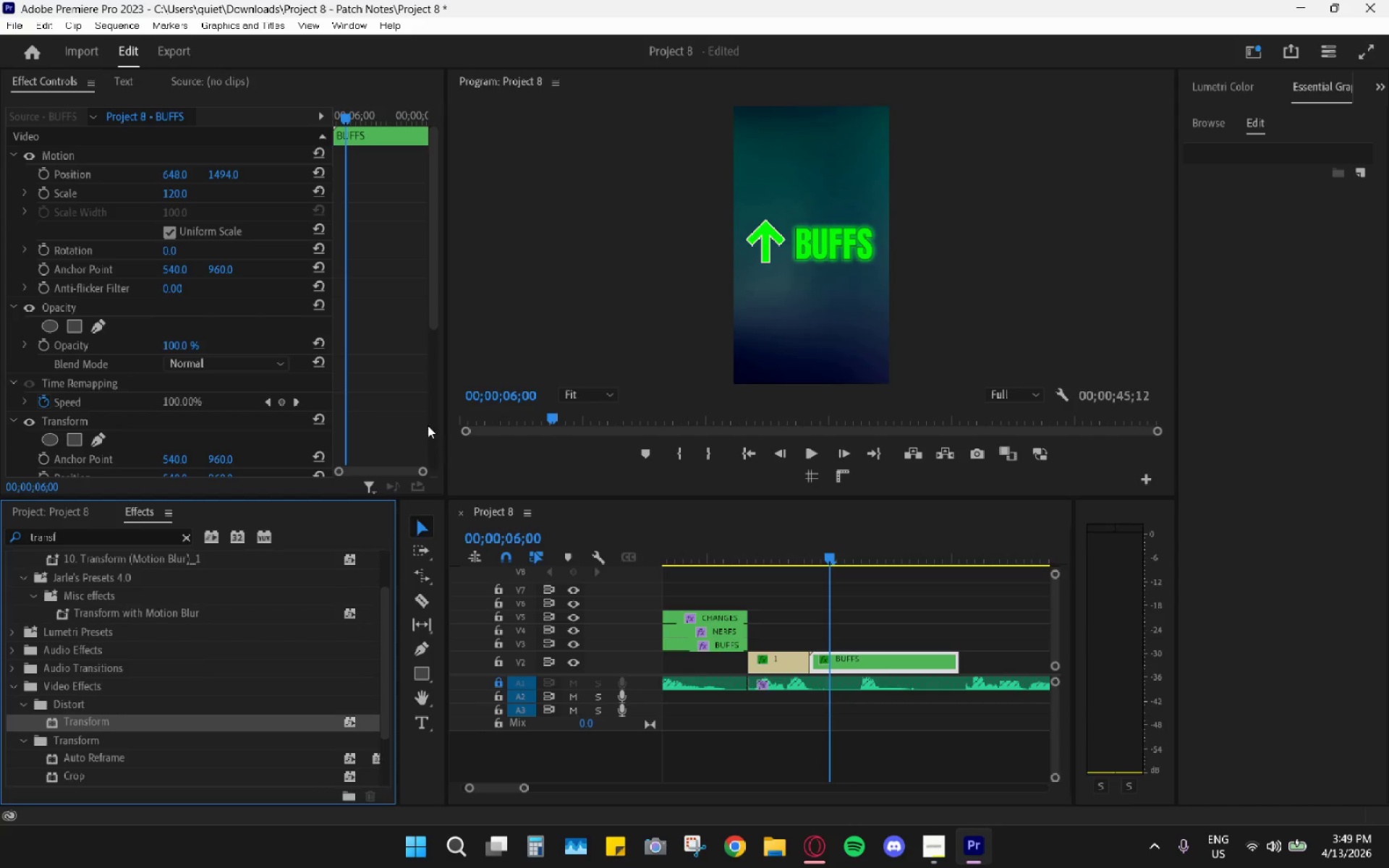 
scroll: coordinate [373, 375], scroll_direction: down, amount: 15.0
 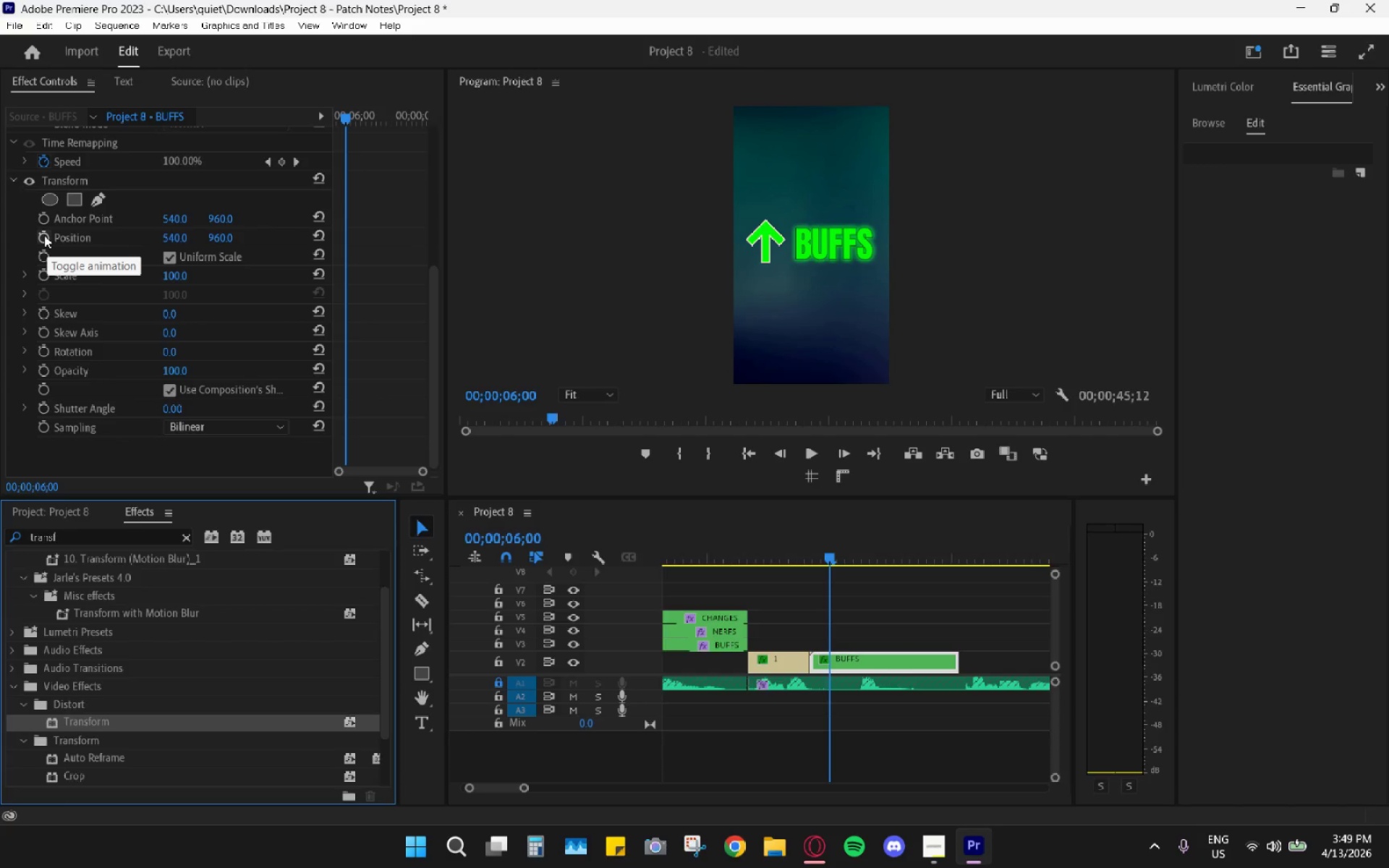 
left_click([43, 234])
 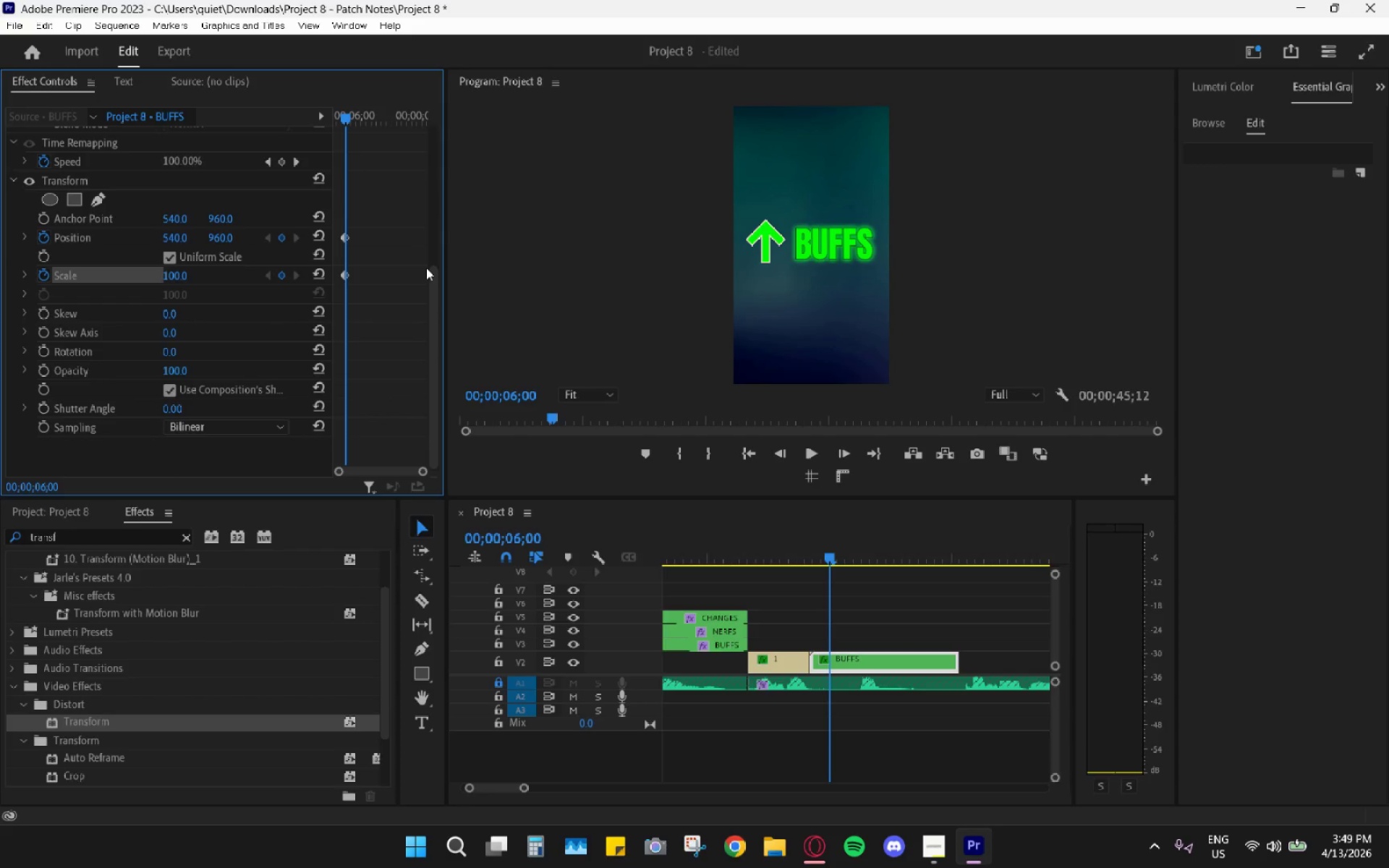 
key(ArrowLeft)
 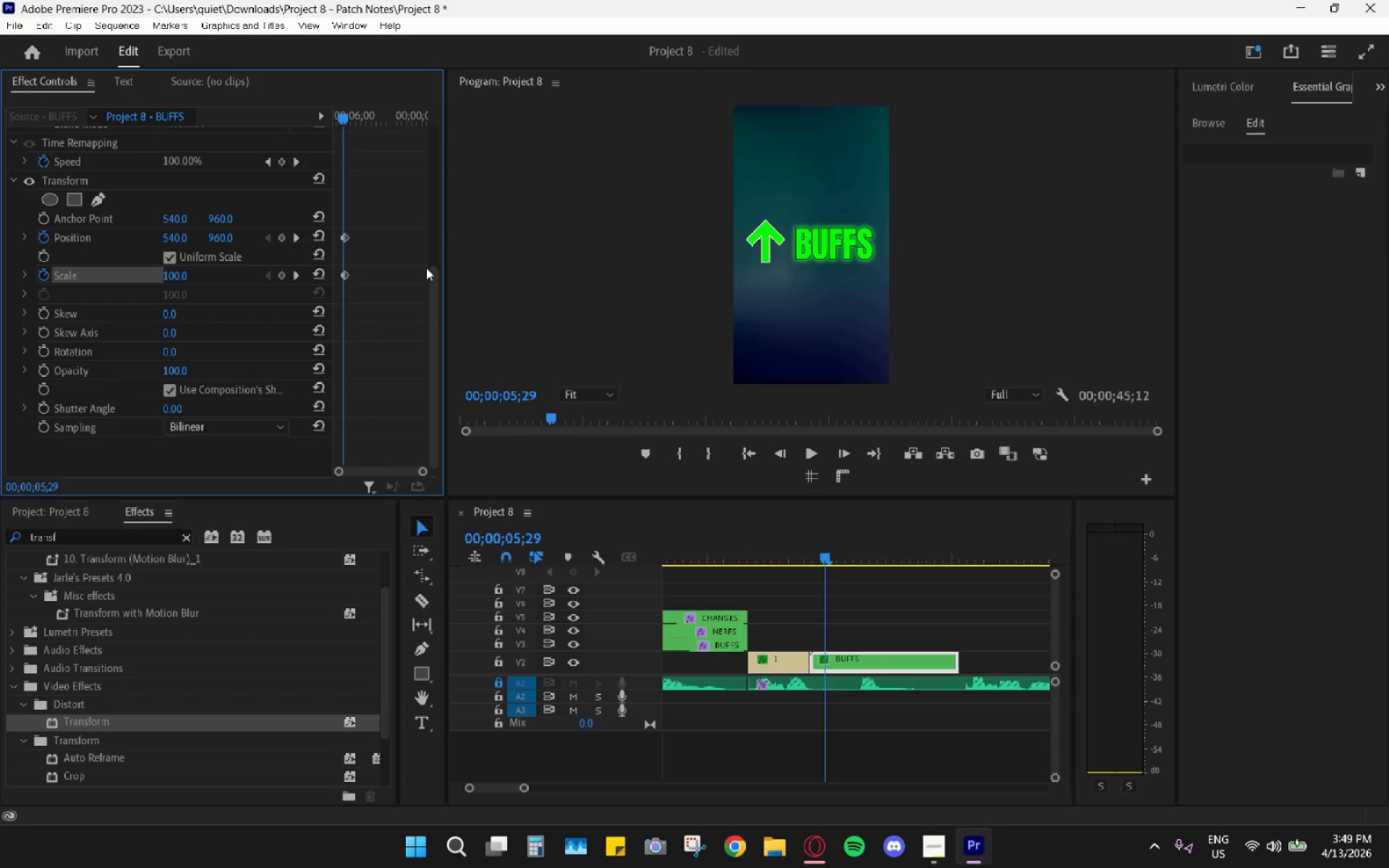 
key(ArrowLeft)
 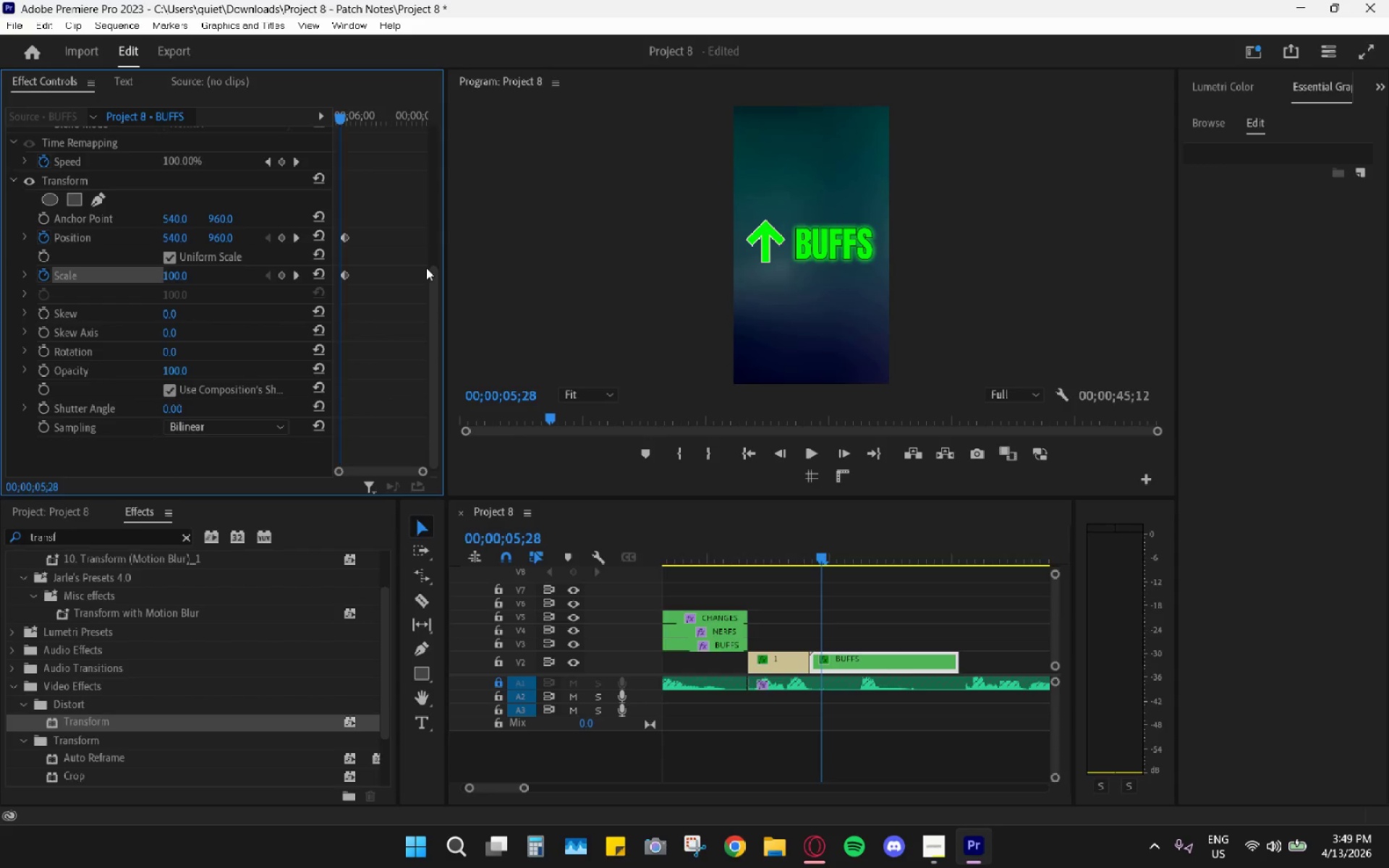 
key(ArrowLeft)
 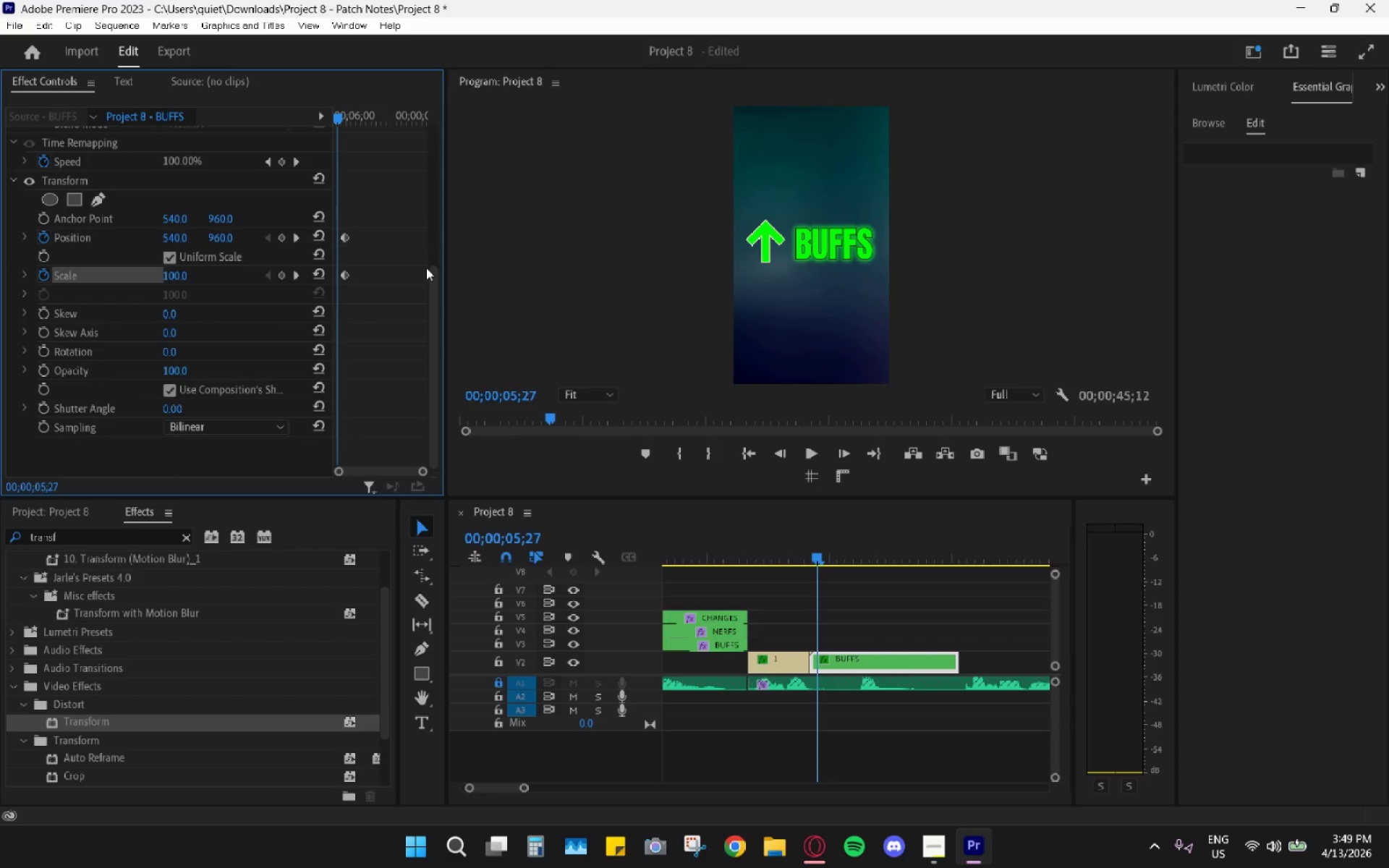 
key(ArrowLeft)
 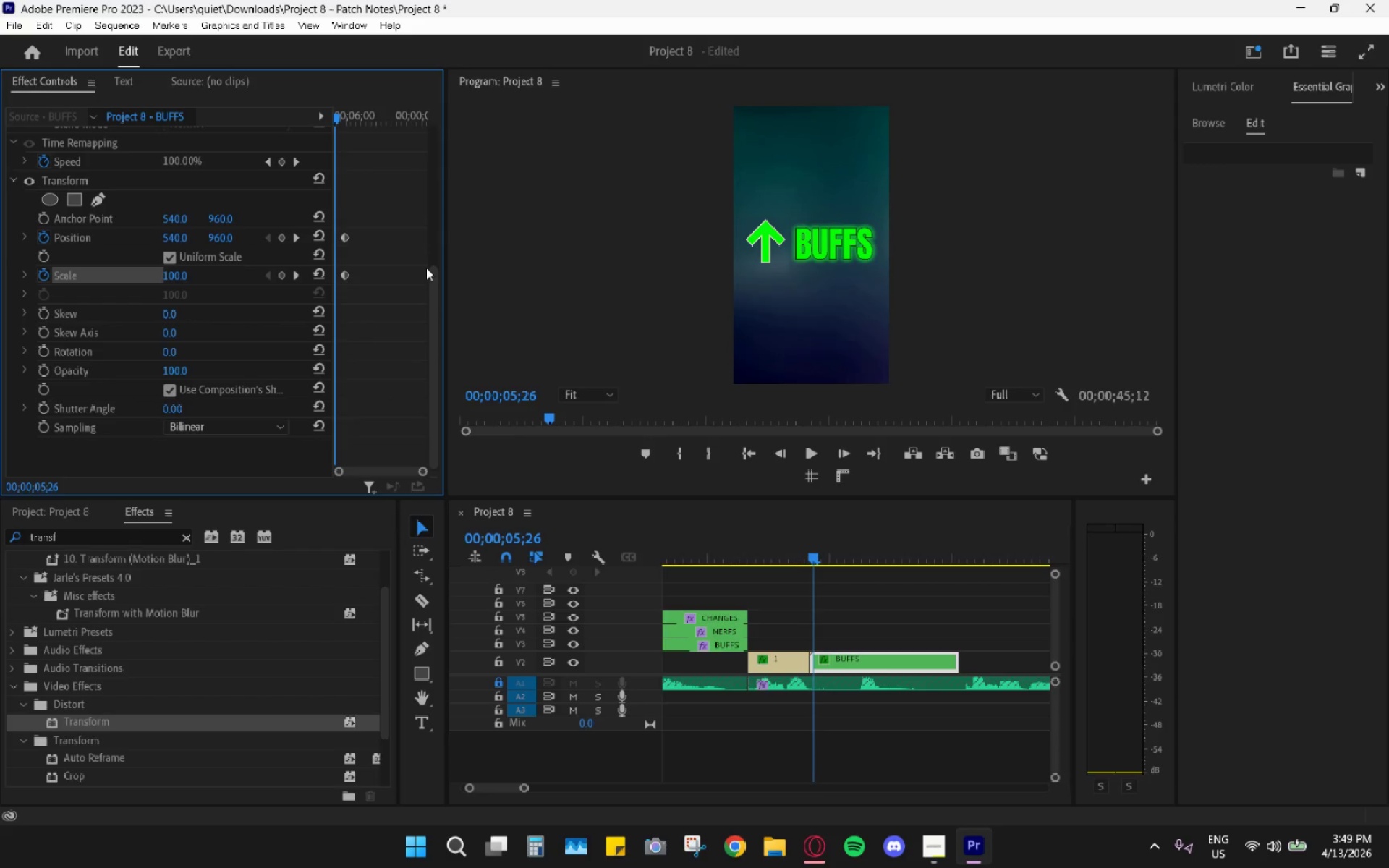 
key(ArrowLeft)
 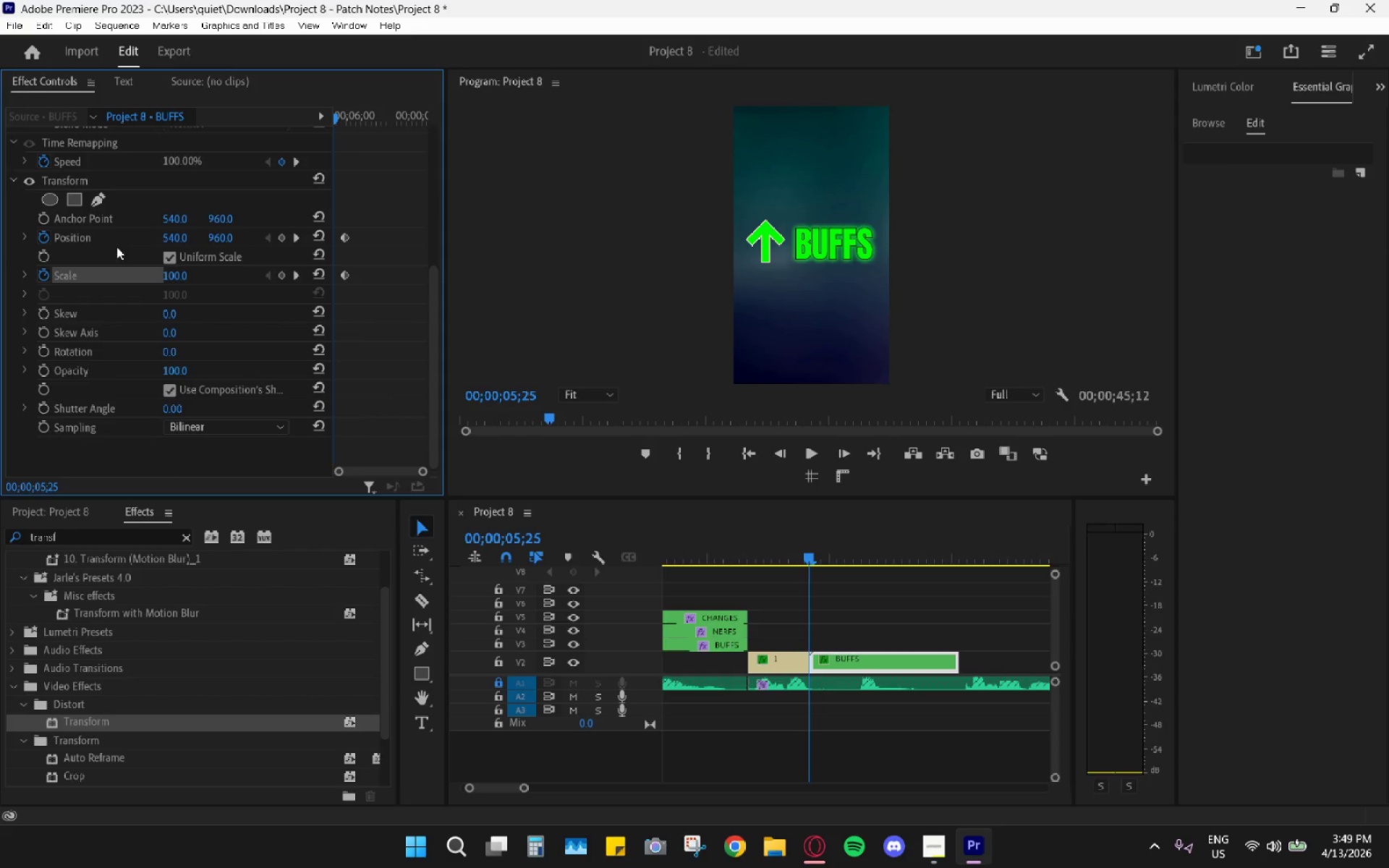 
left_click([176, 277])
 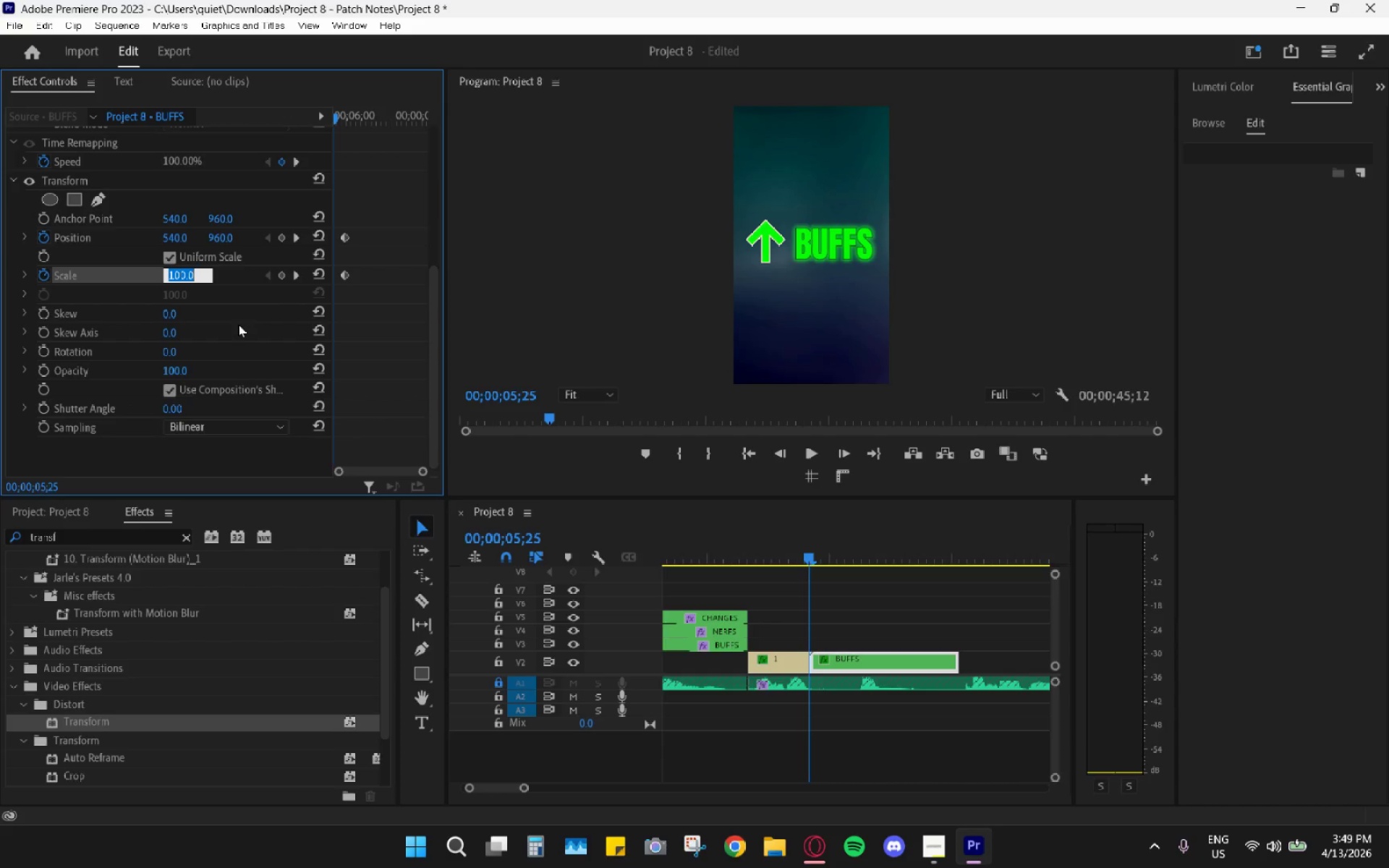 
left_click([838, 582])
 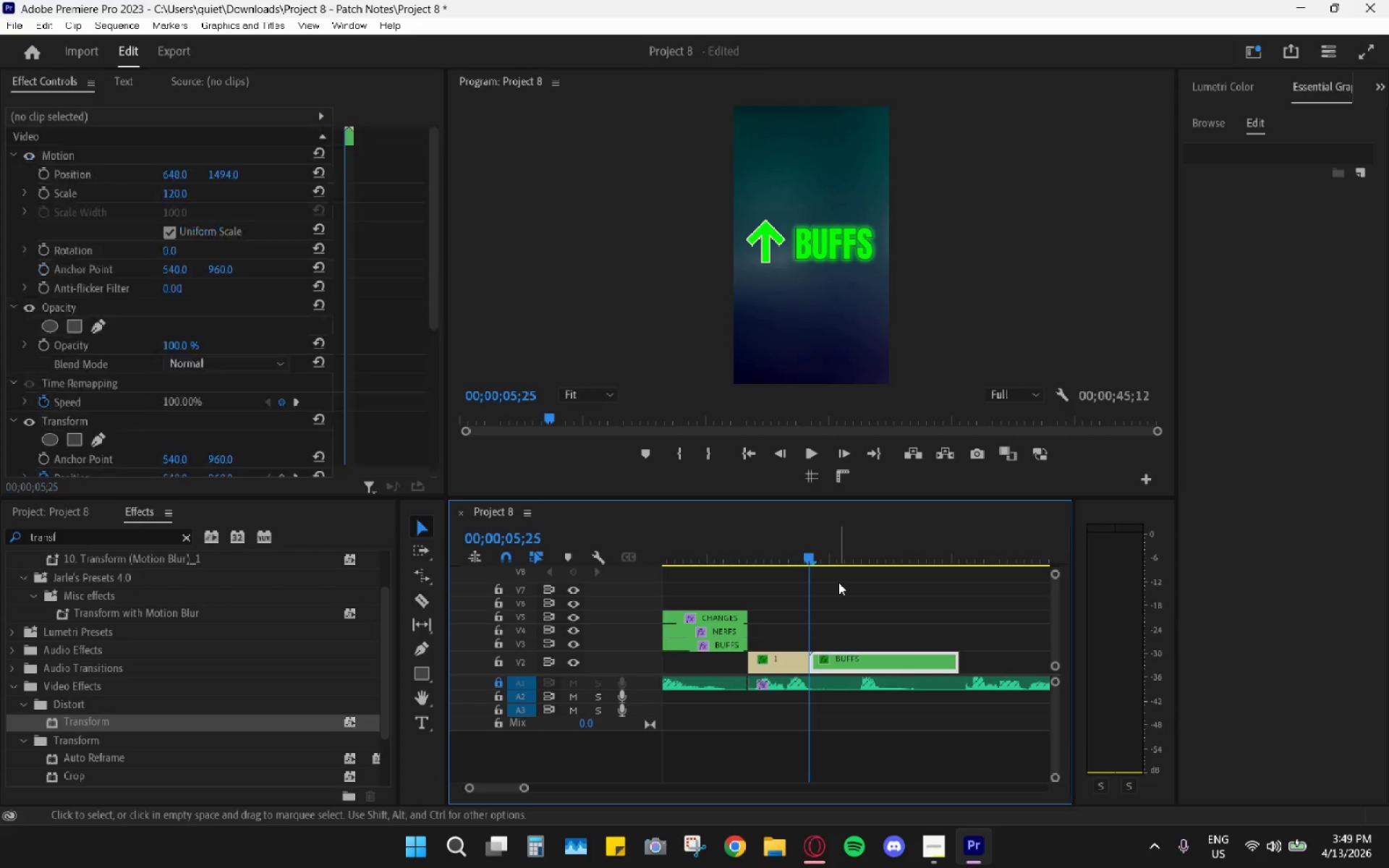 
key(Control+Z)
 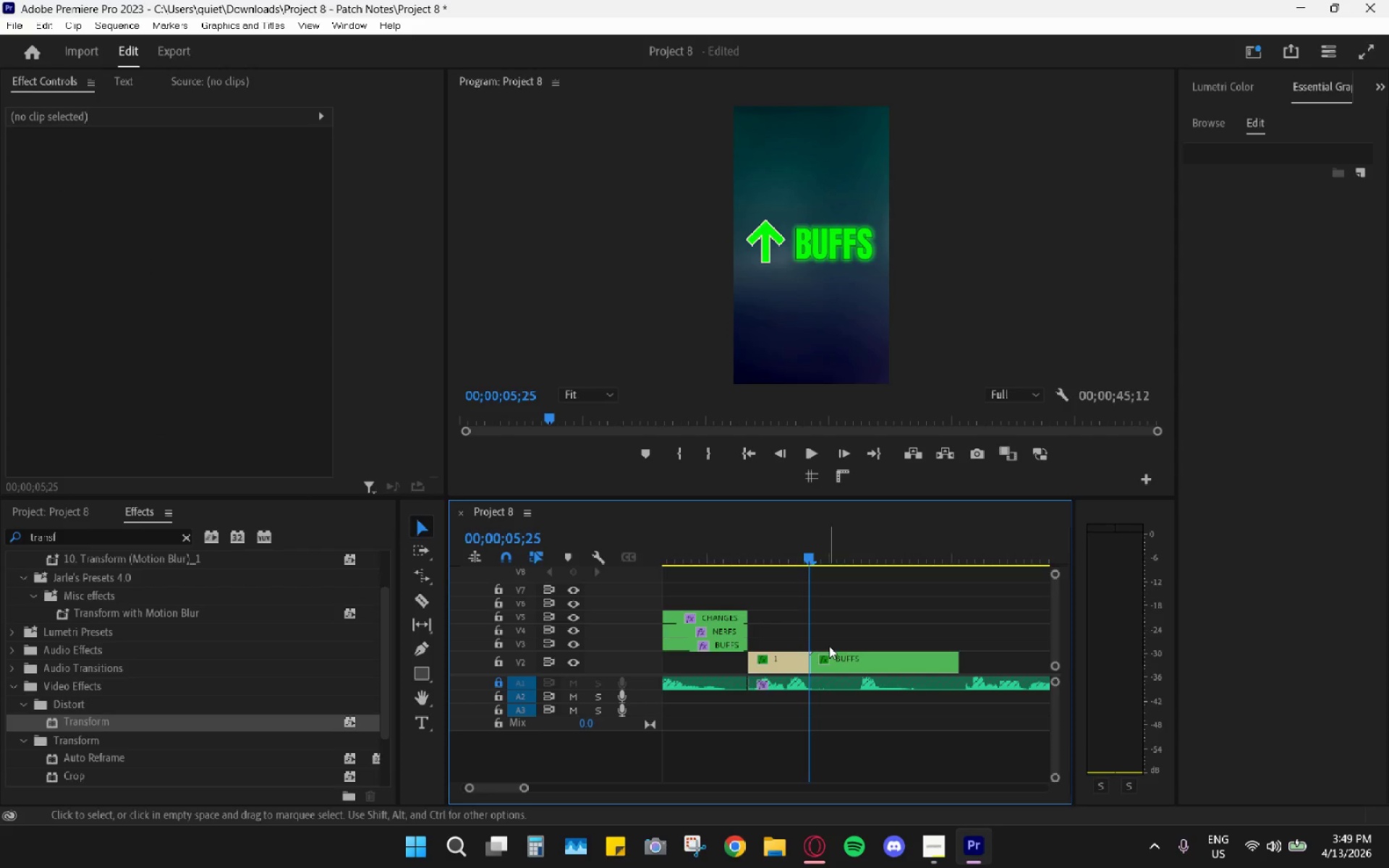 
left_click([845, 656])
 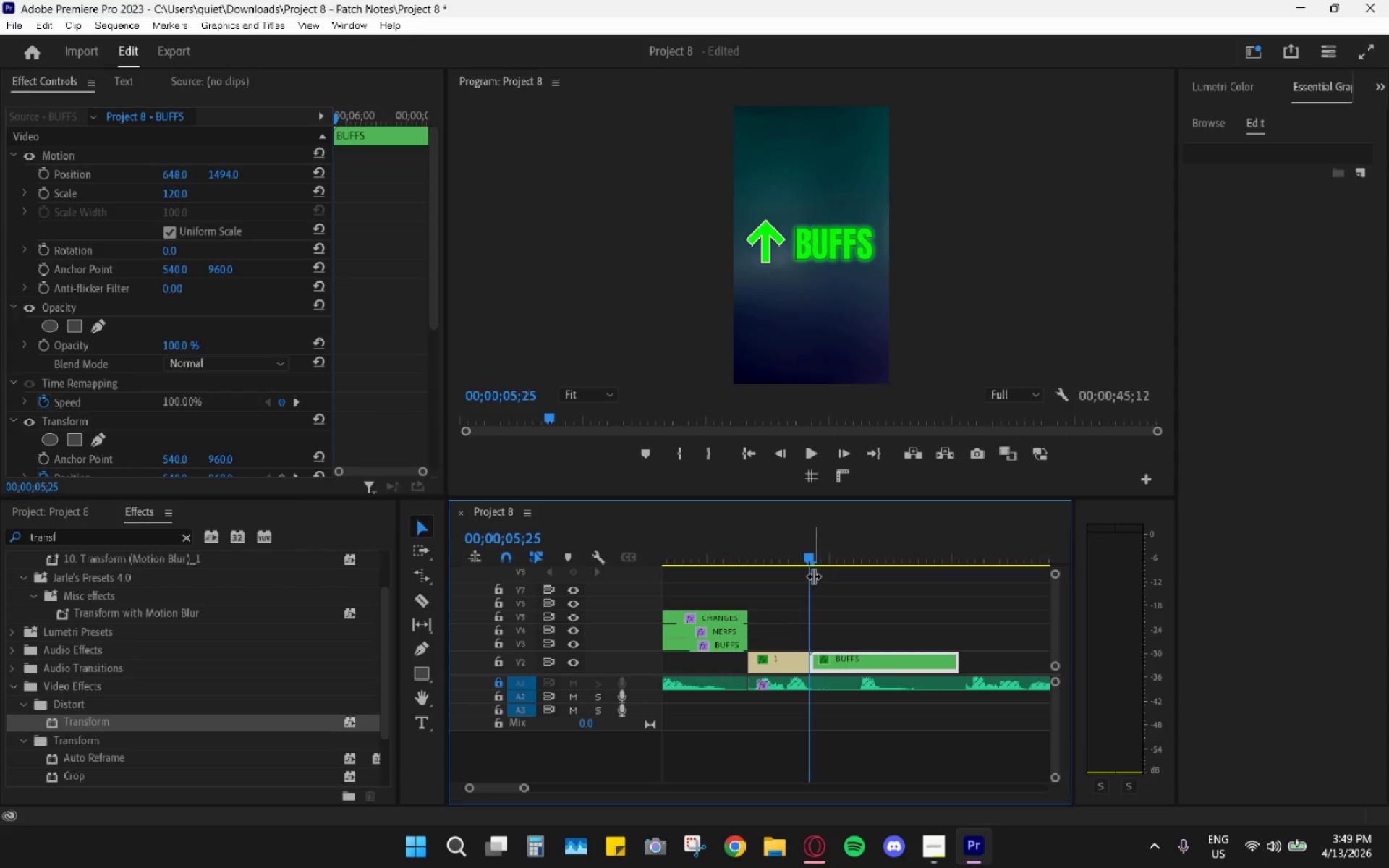 
key(ArrowRight)
 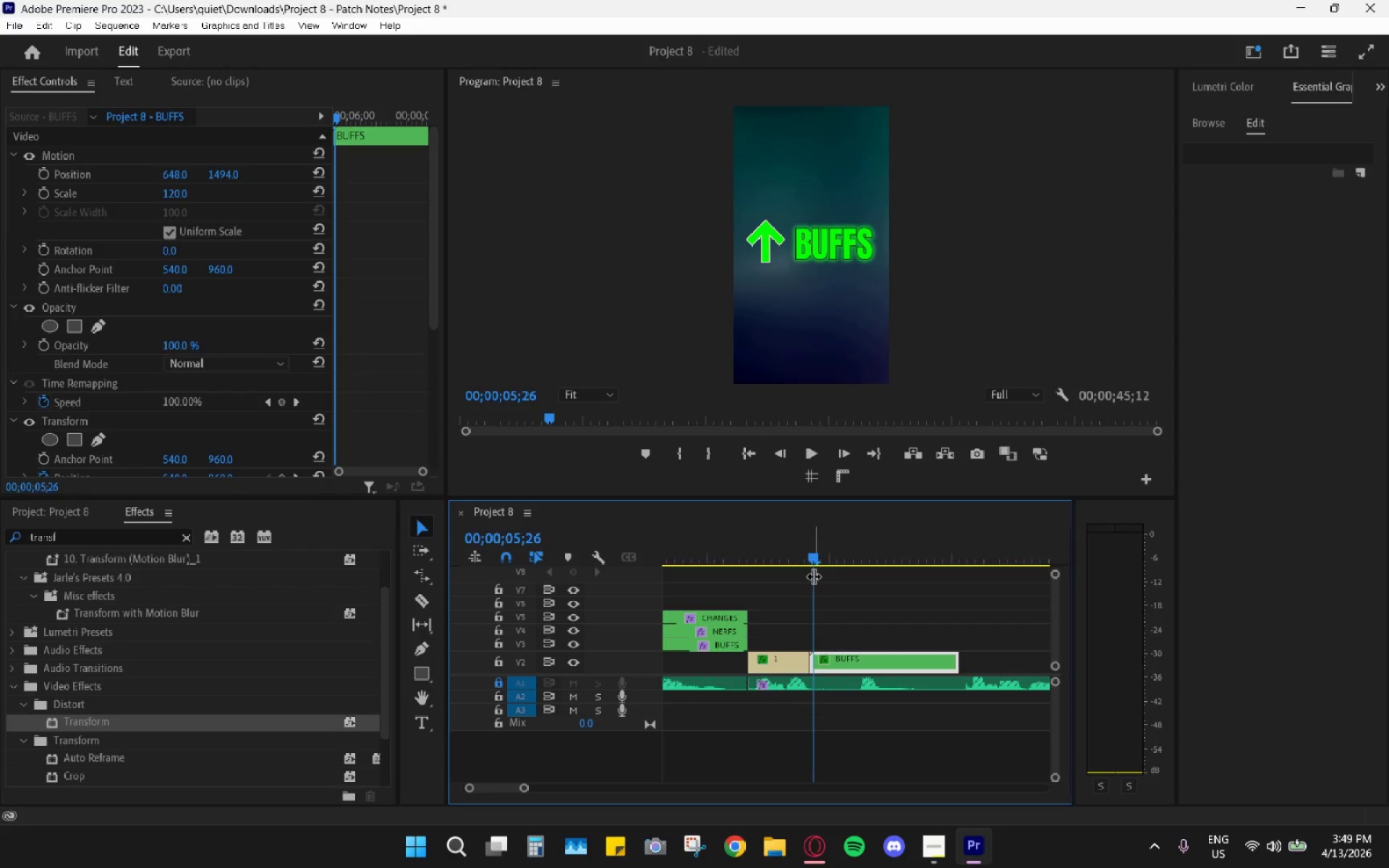 
key(ArrowRight)
 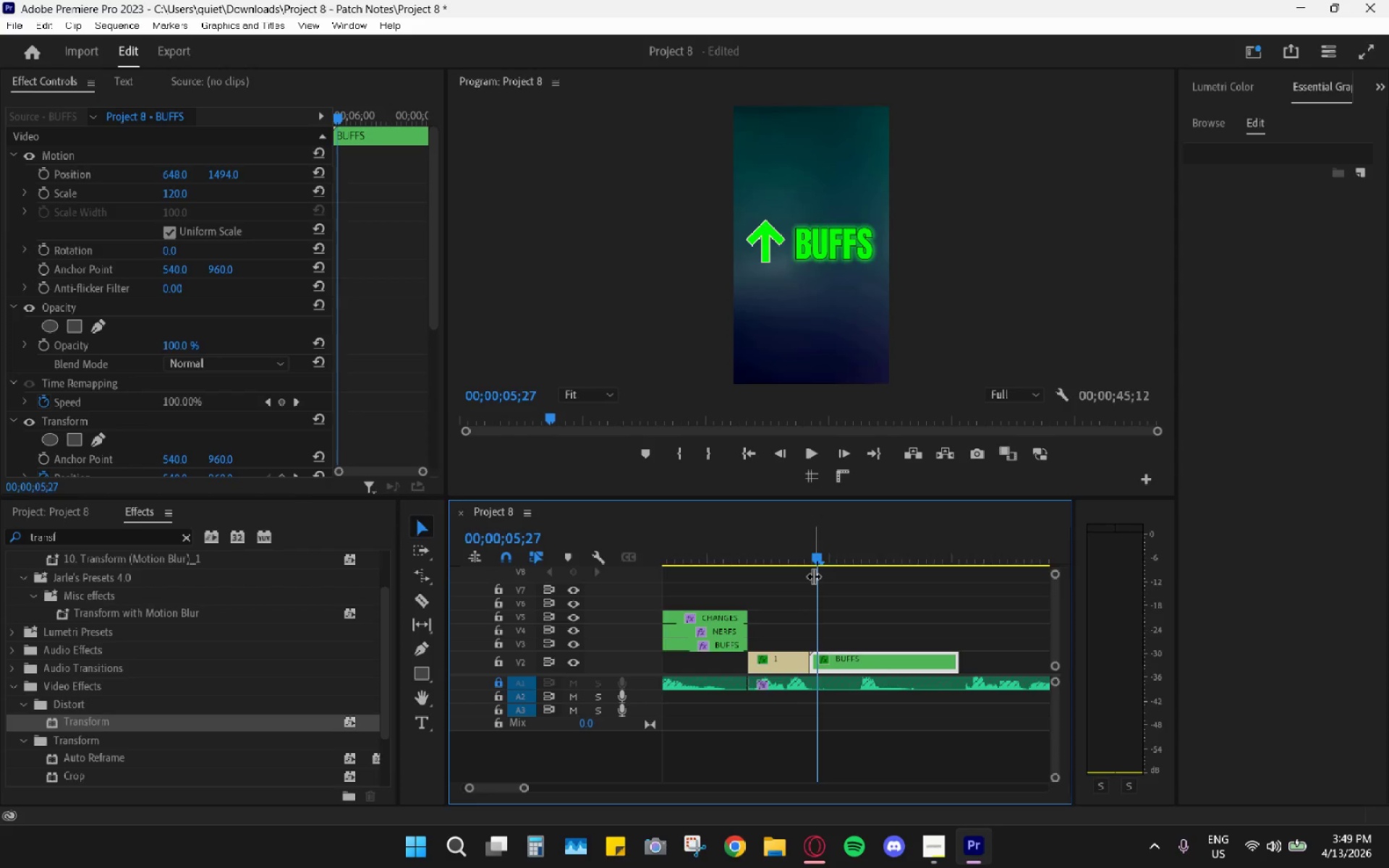 
key(ArrowRight)
 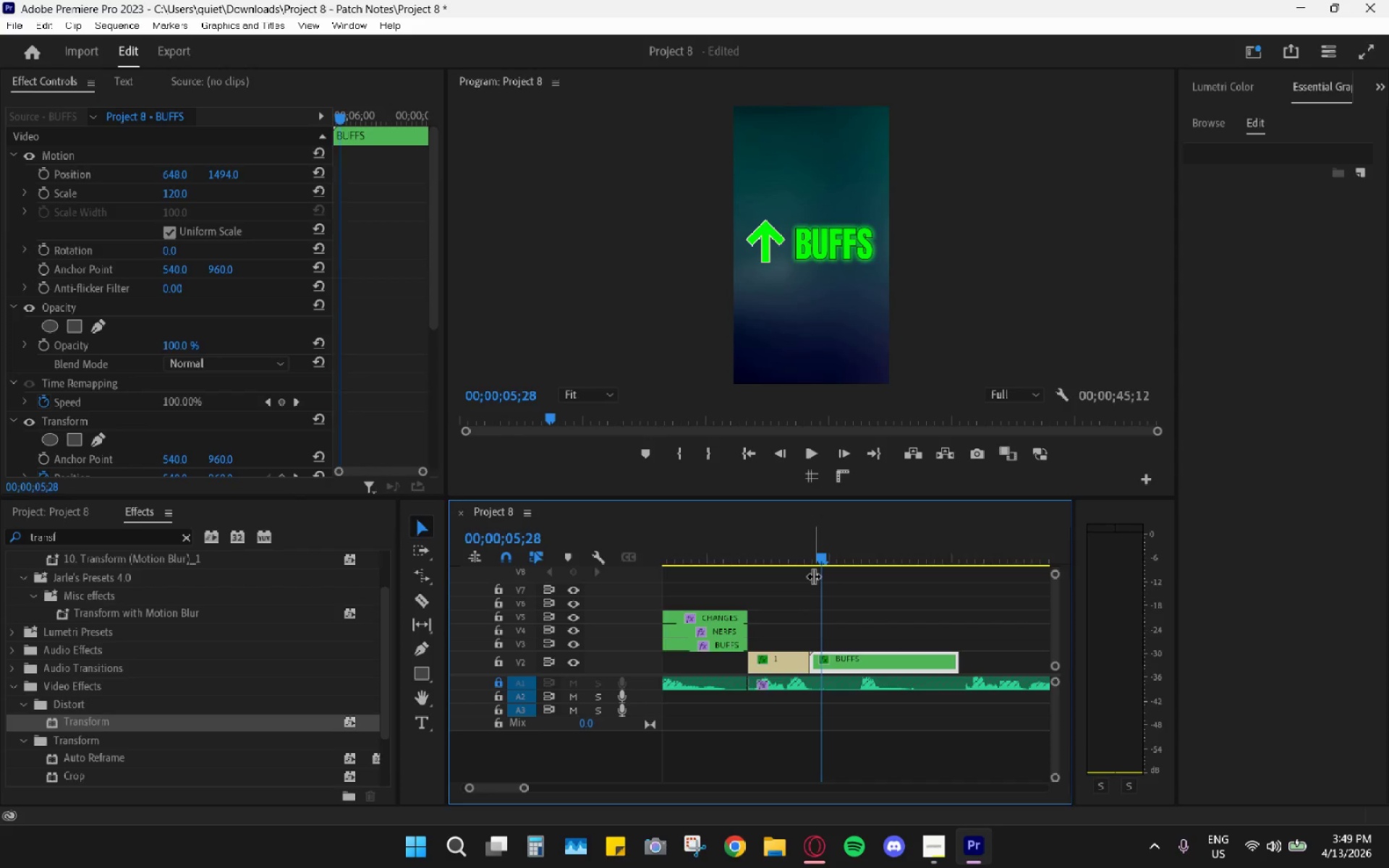 
key(ArrowRight)
 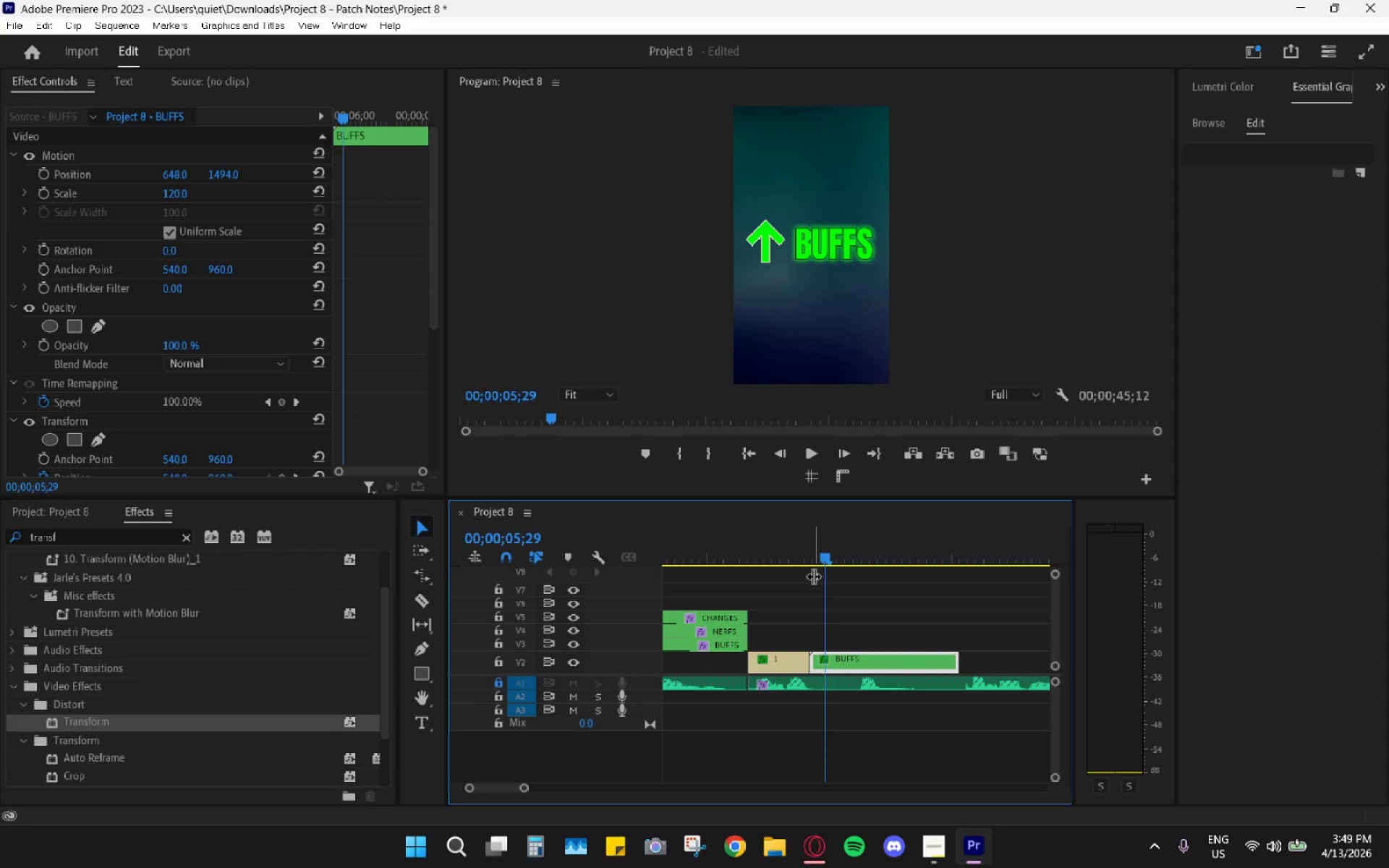 
key(ArrowRight)
 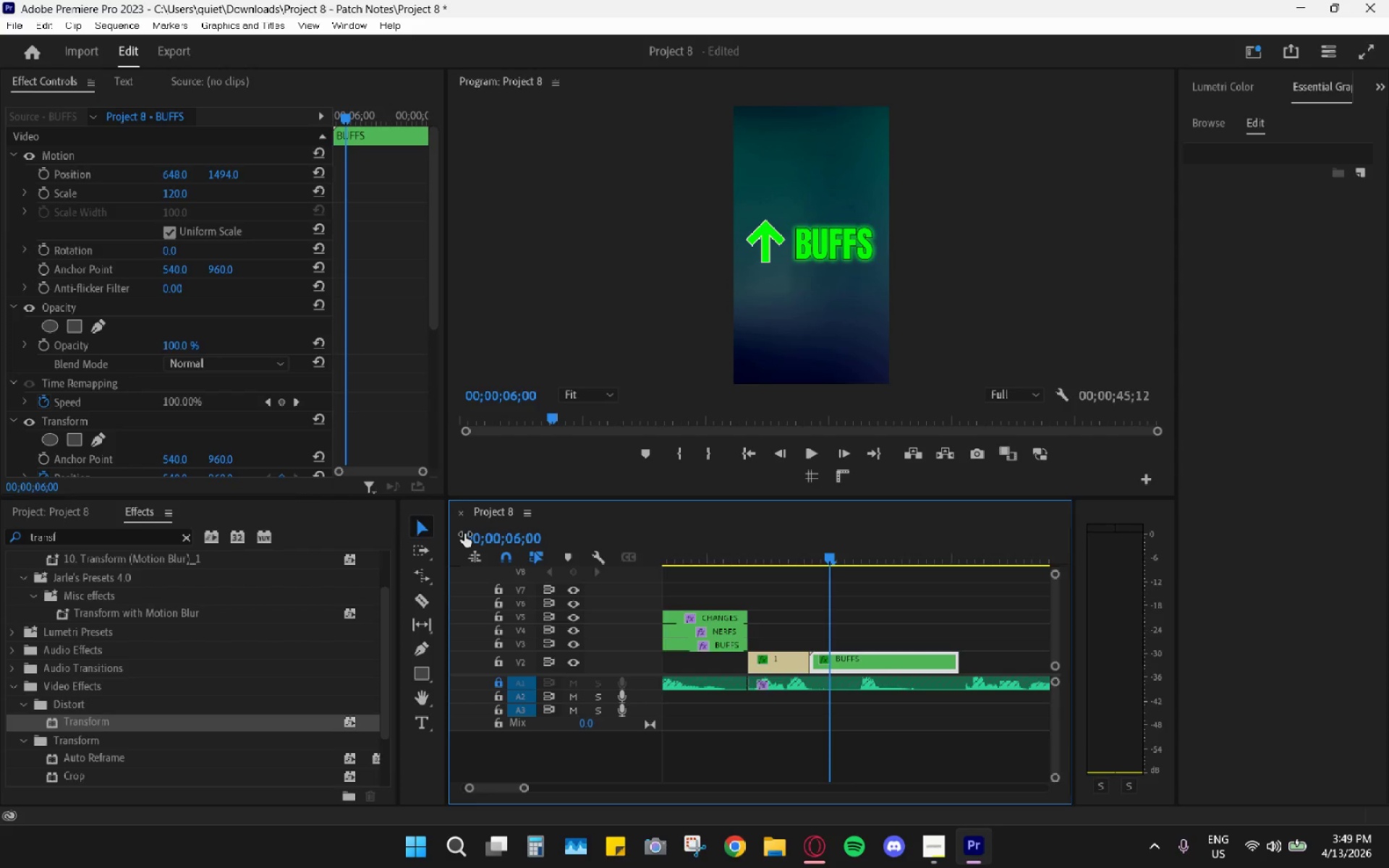 
scroll: coordinate [409, 399], scroll_direction: down, amount: 7.0
 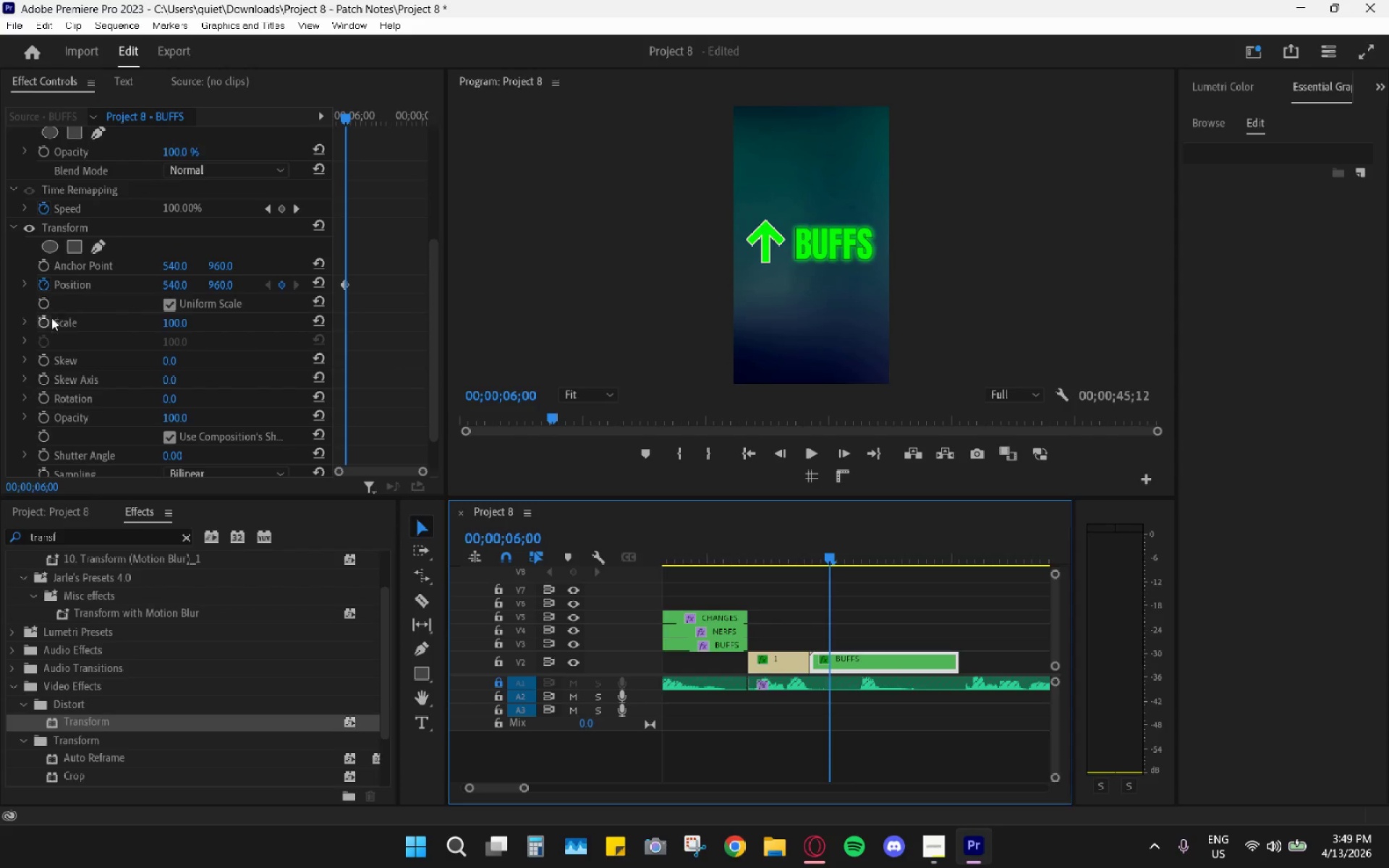 
left_click([44, 322])
 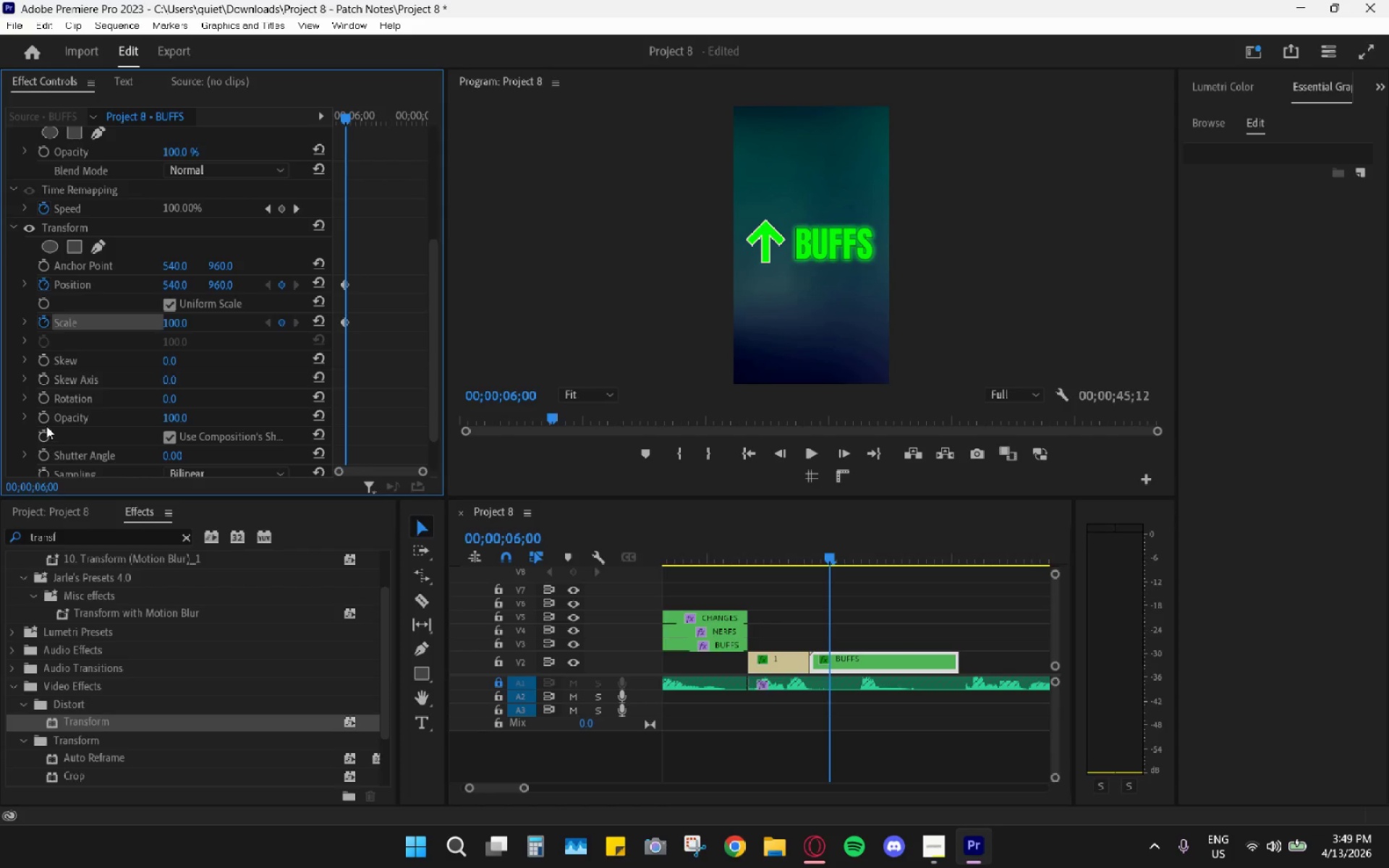 
left_click([40, 421])
 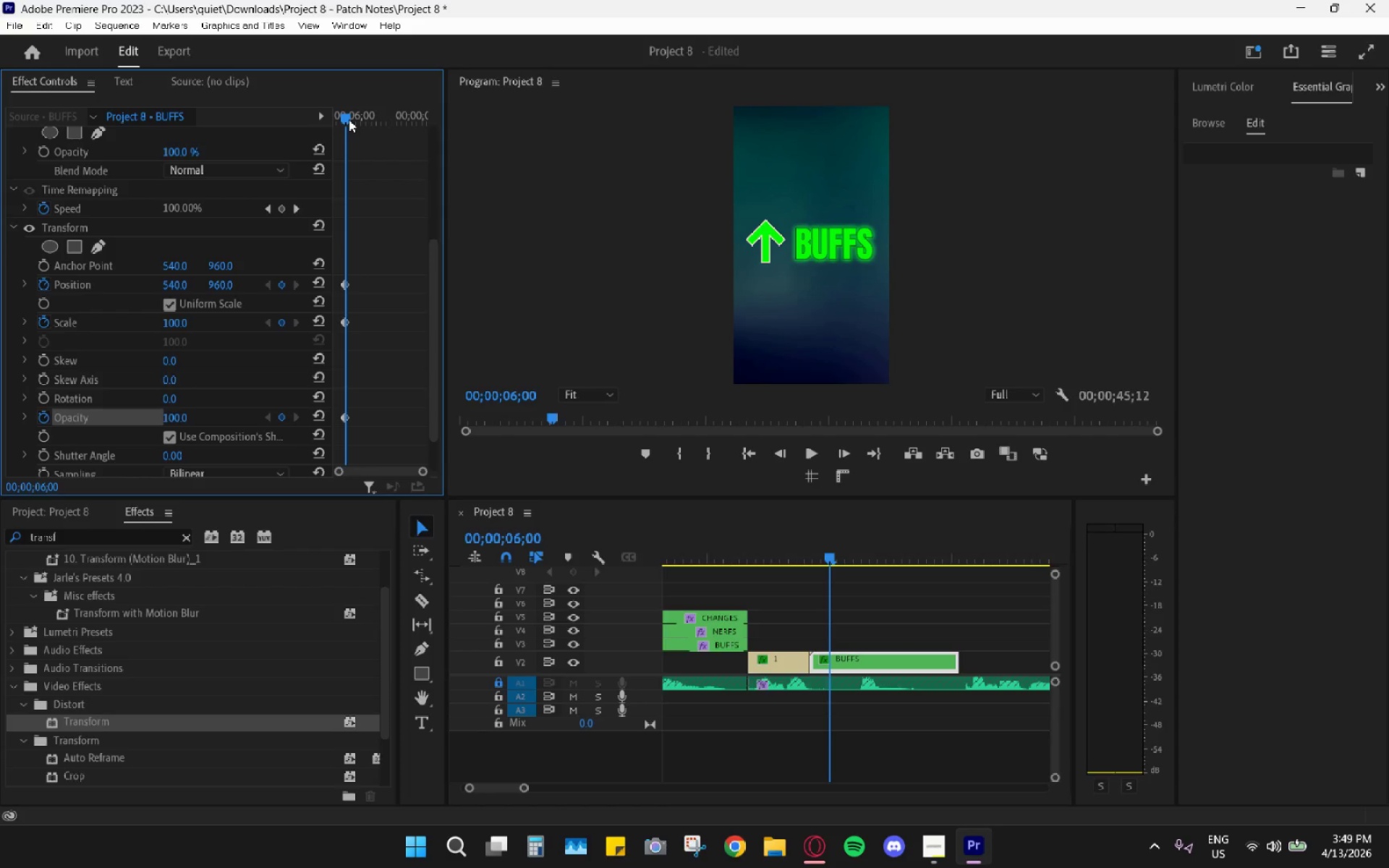 
key(ArrowLeft)
 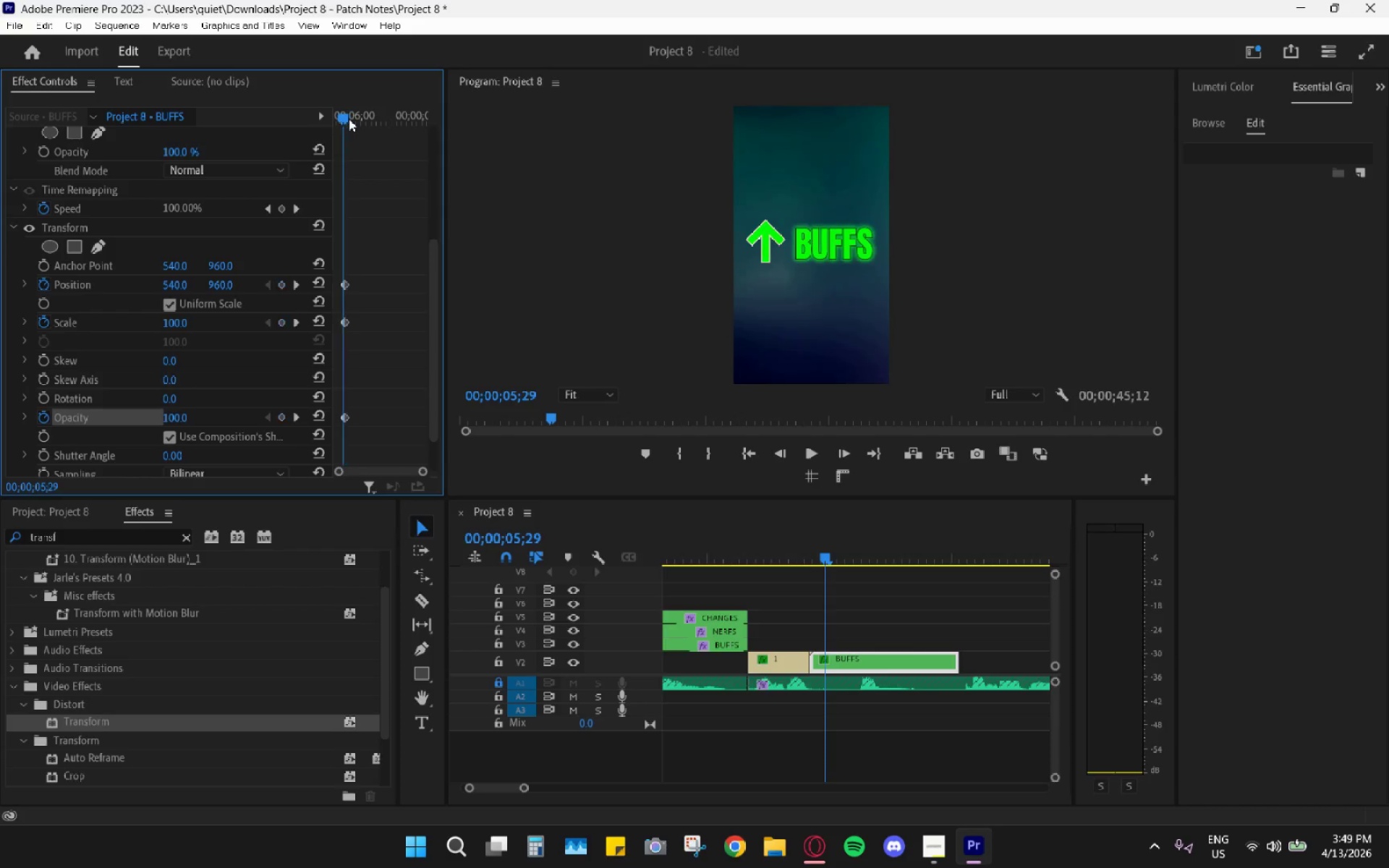 
key(ArrowLeft)
 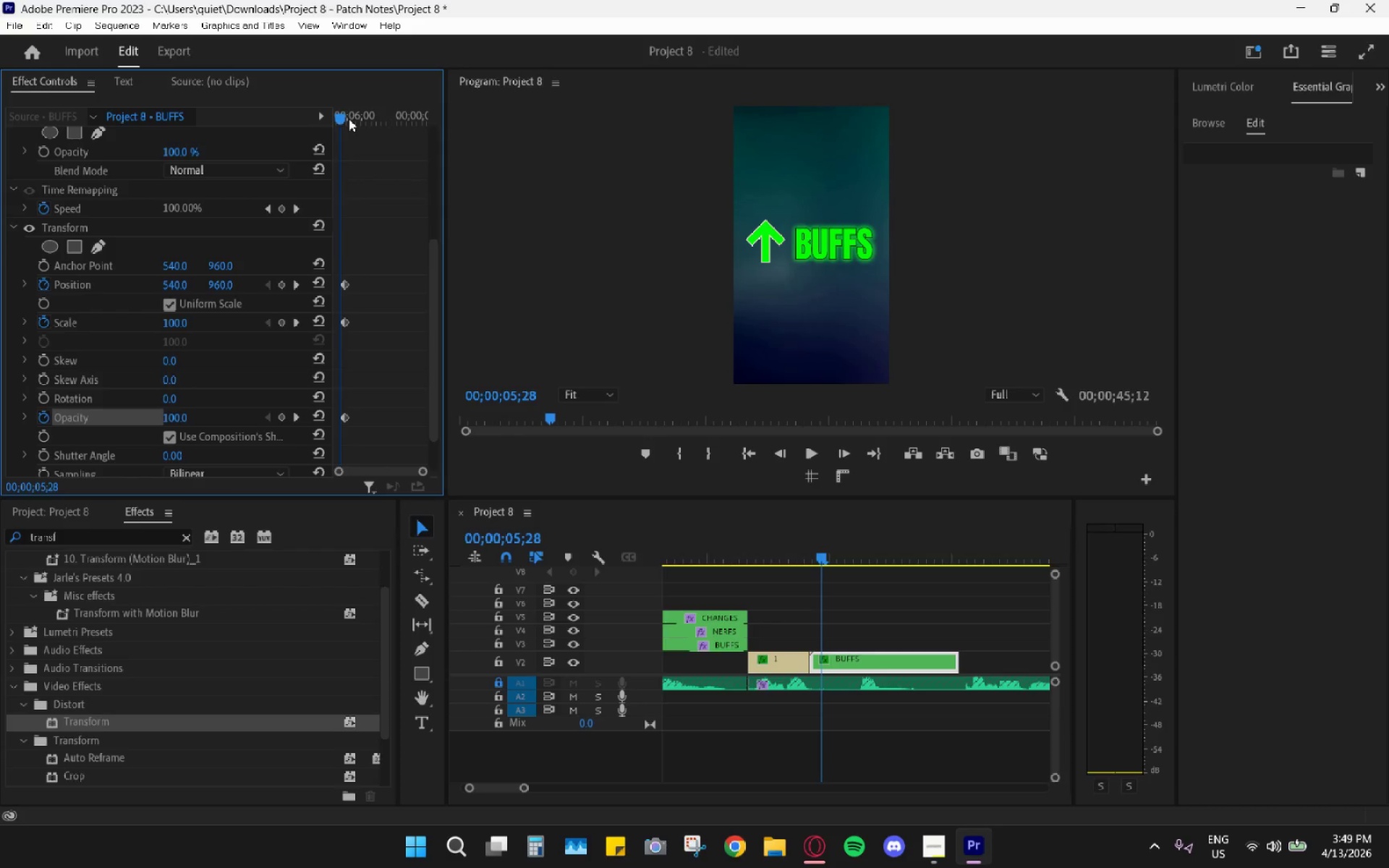 
key(ArrowLeft)
 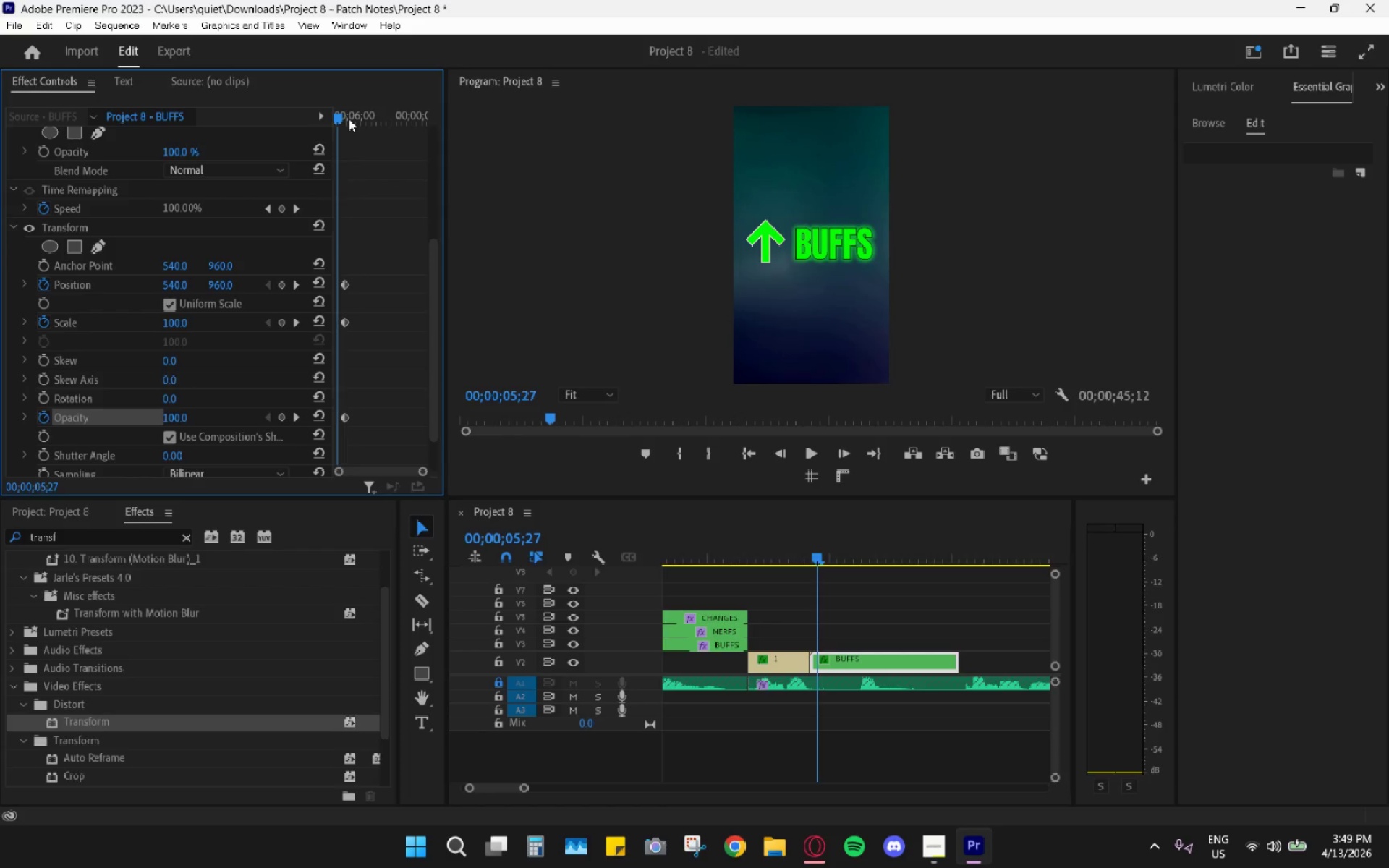 
key(ArrowLeft)
 